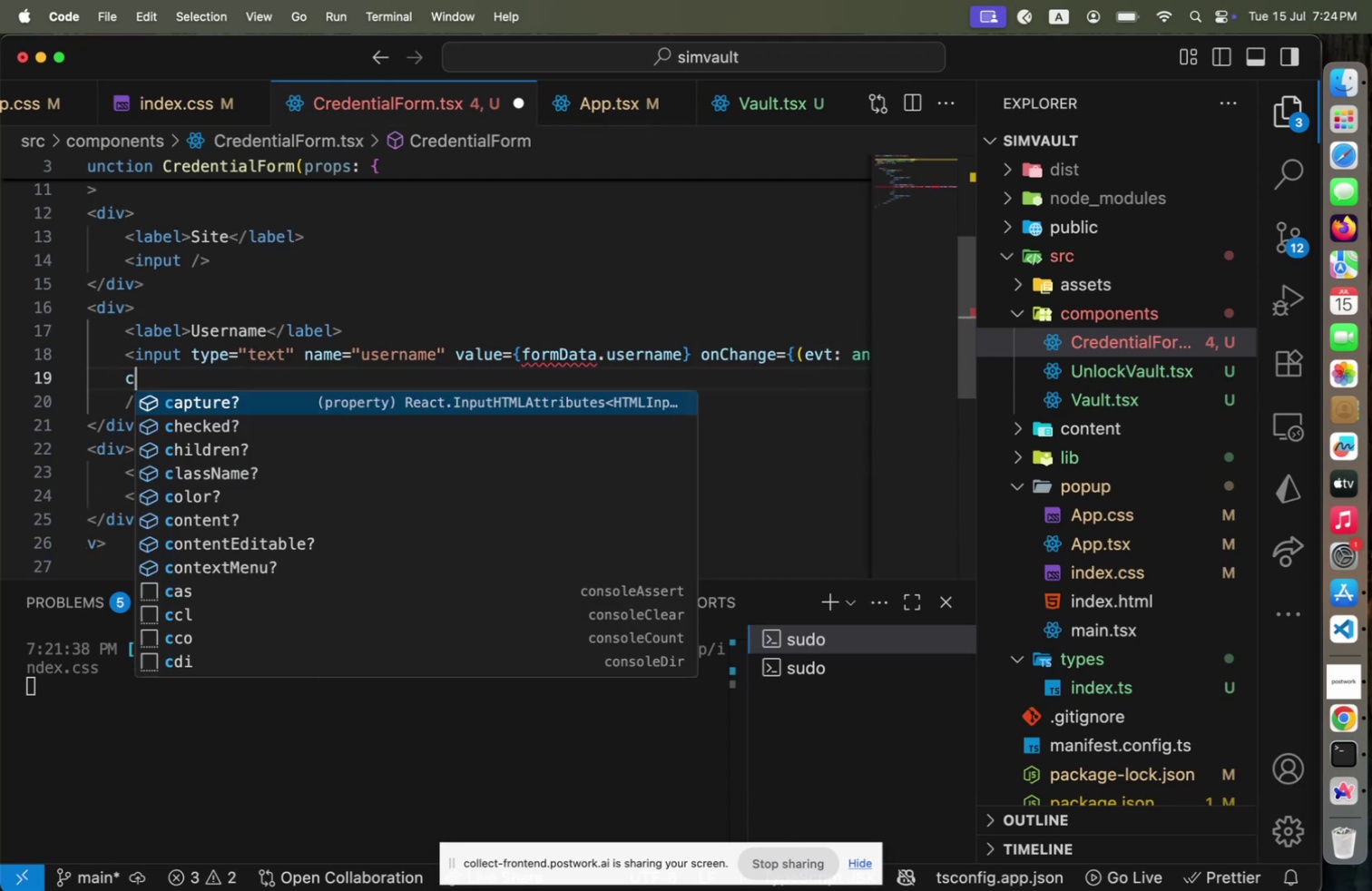 
type(clas)
 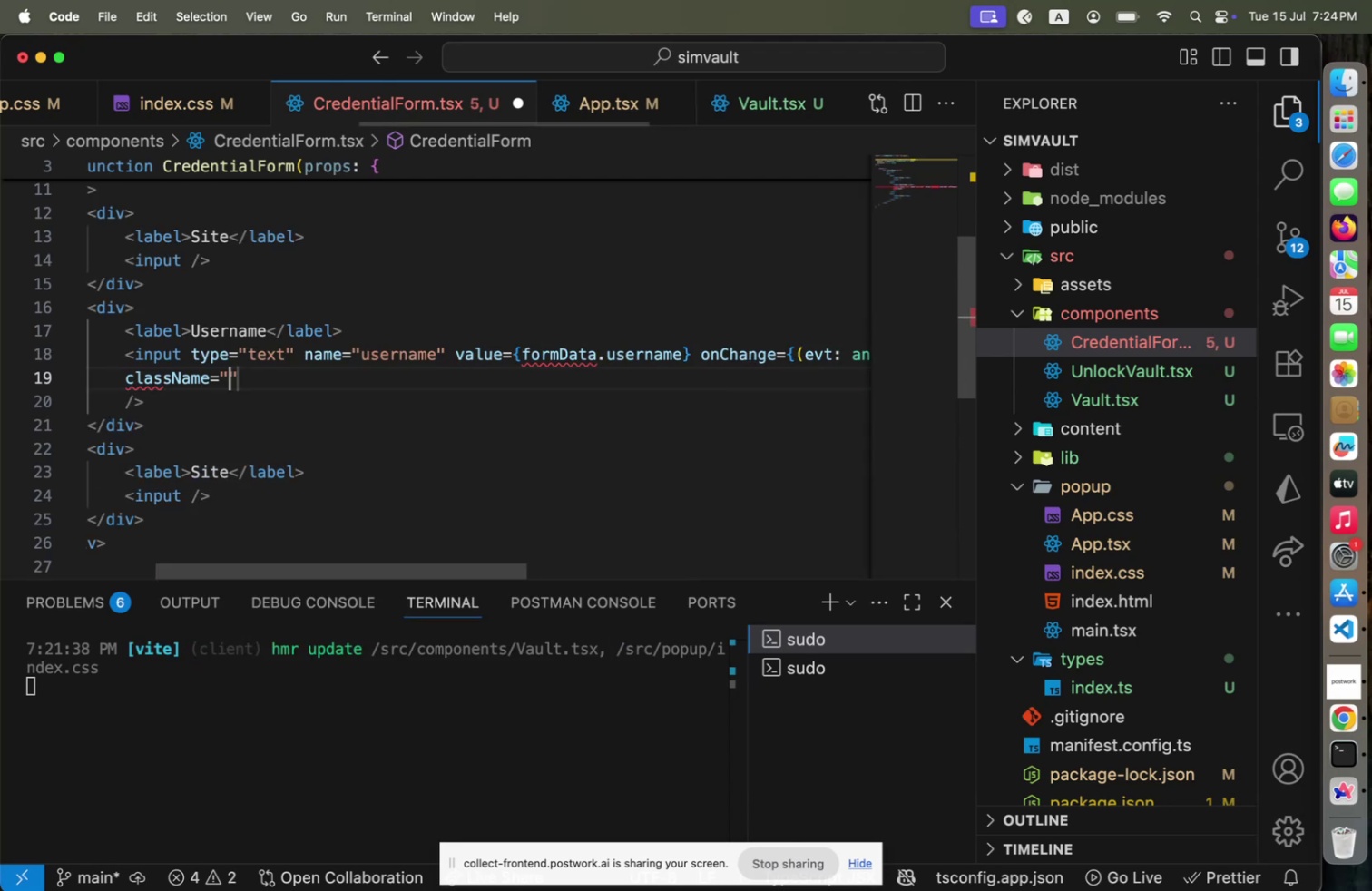 
key(Enter)
 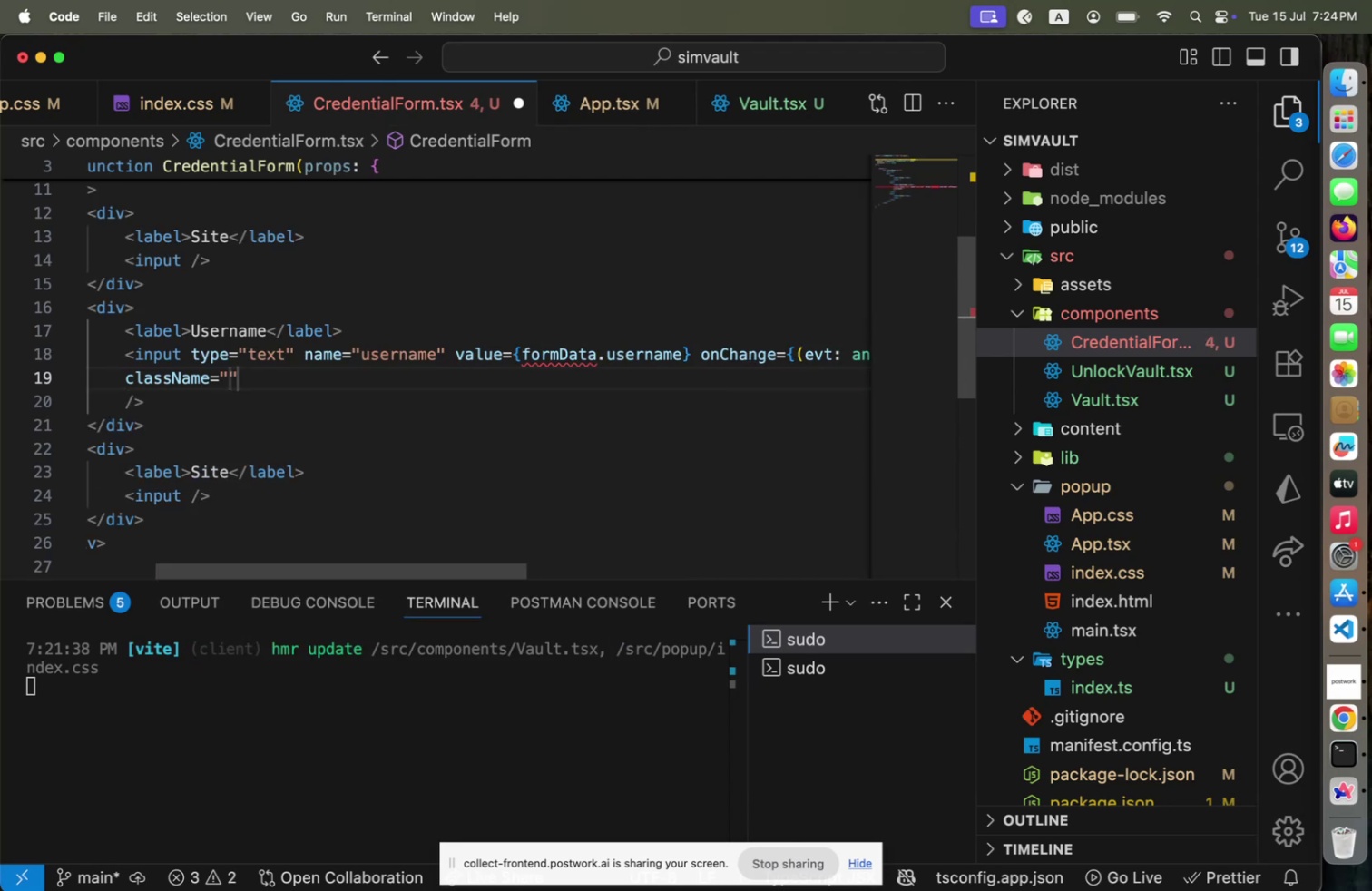 
type(rounded )
key(Backspace)
type(= )
key(Backspace)
key(Backspace)
type( )
 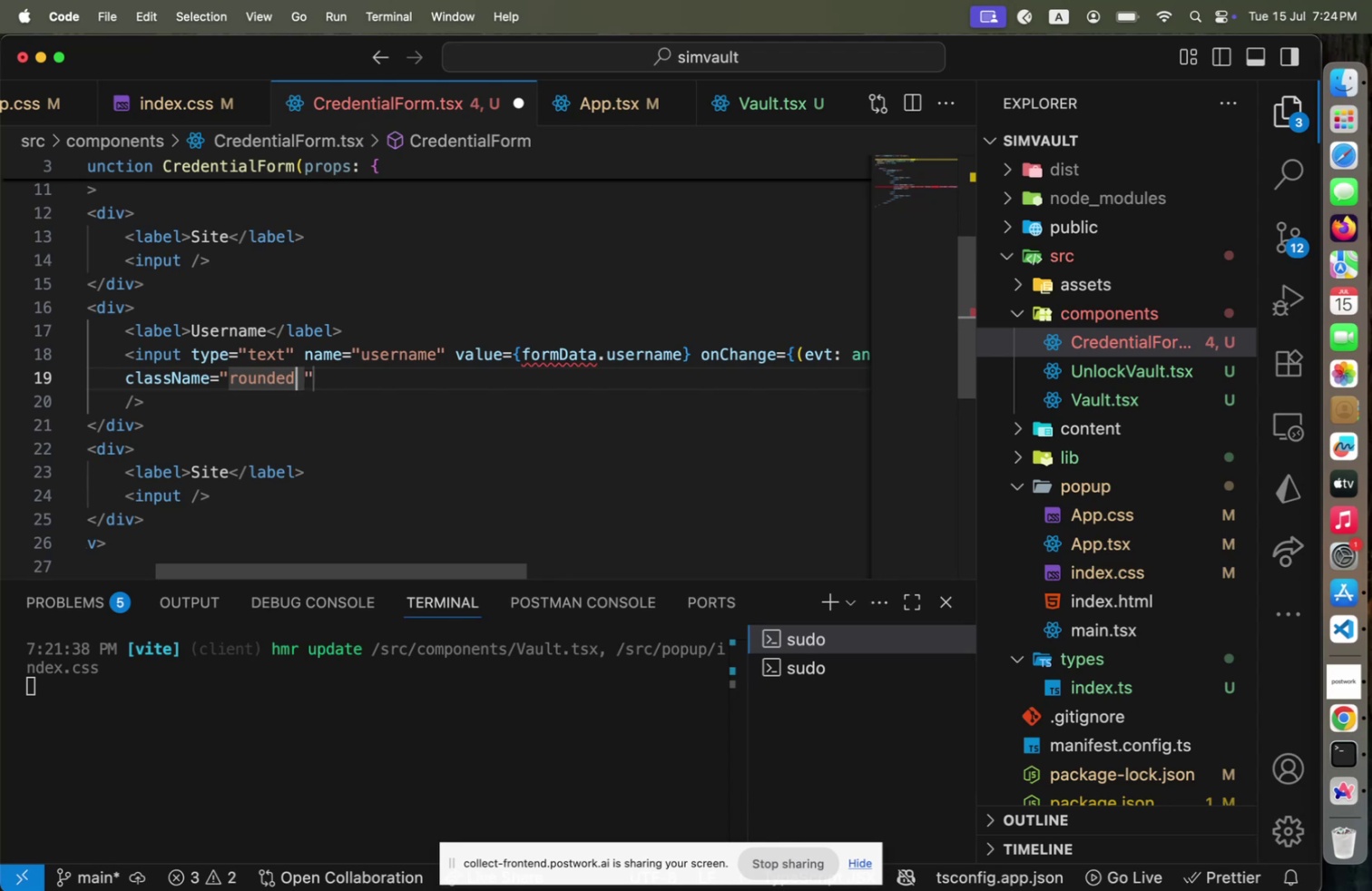 
key(ArrowLeft)
 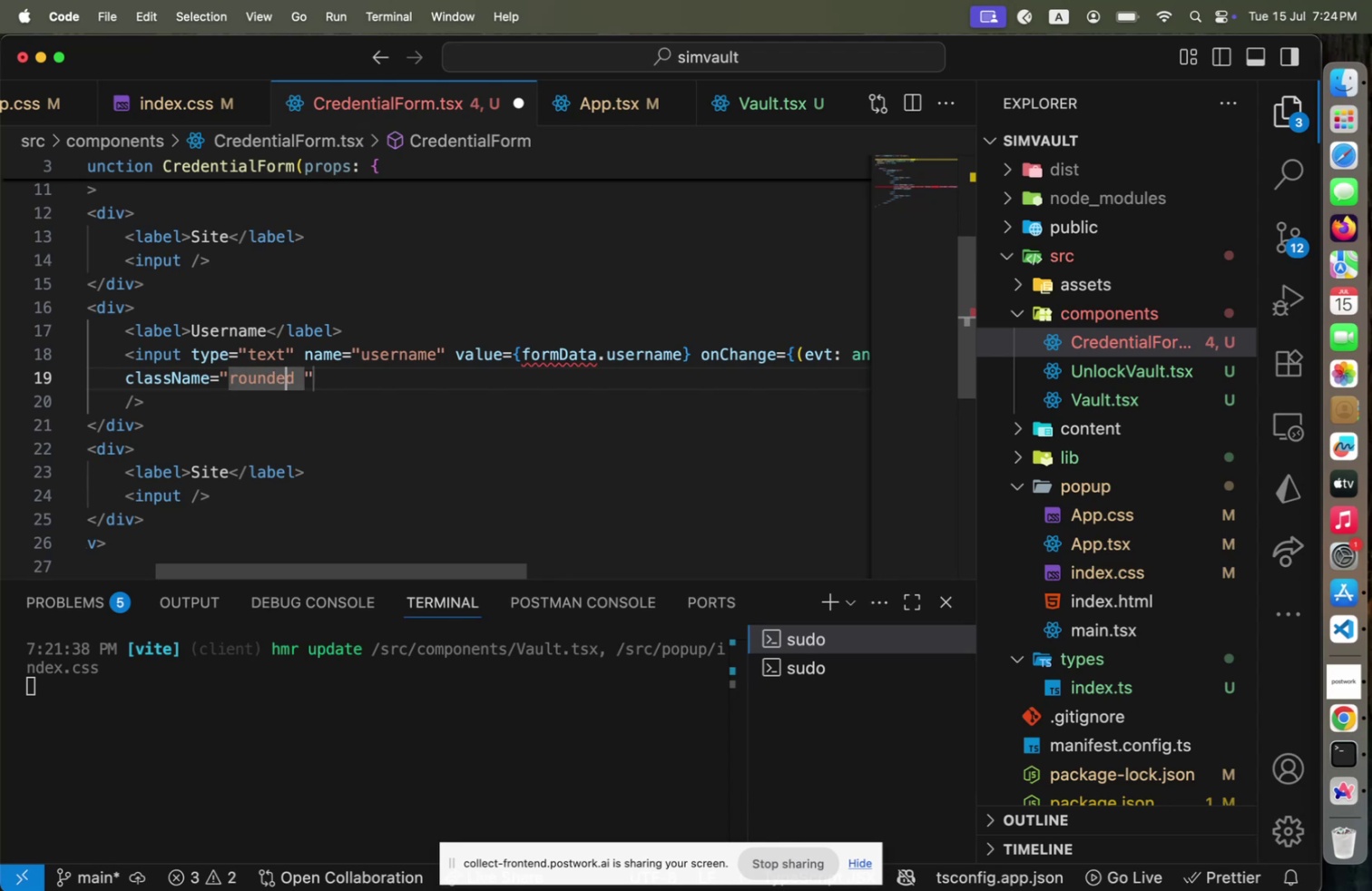 
hold_key(key=ArrowLeft, duration=0.9)
 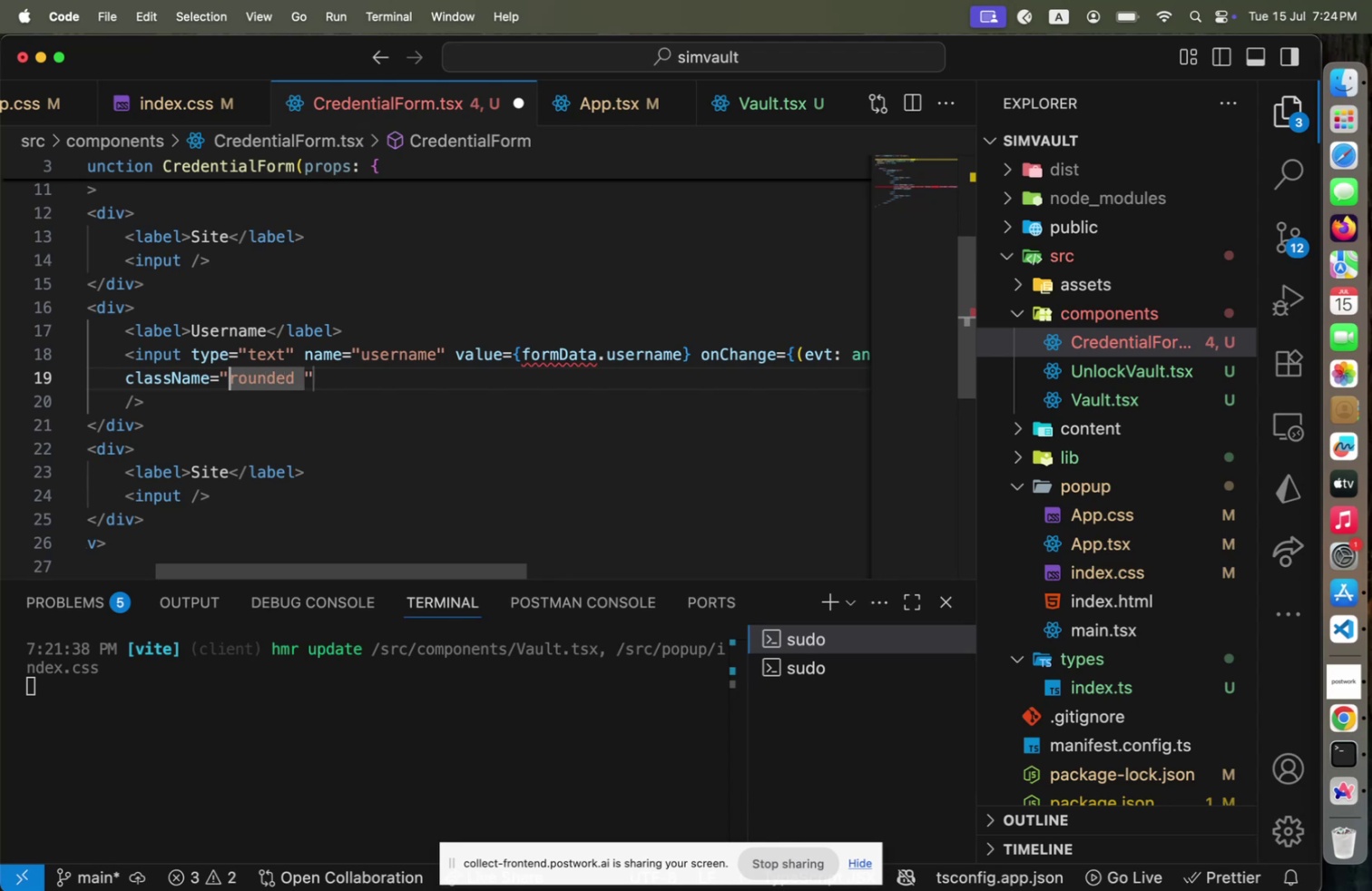 
key(ArrowLeft)
 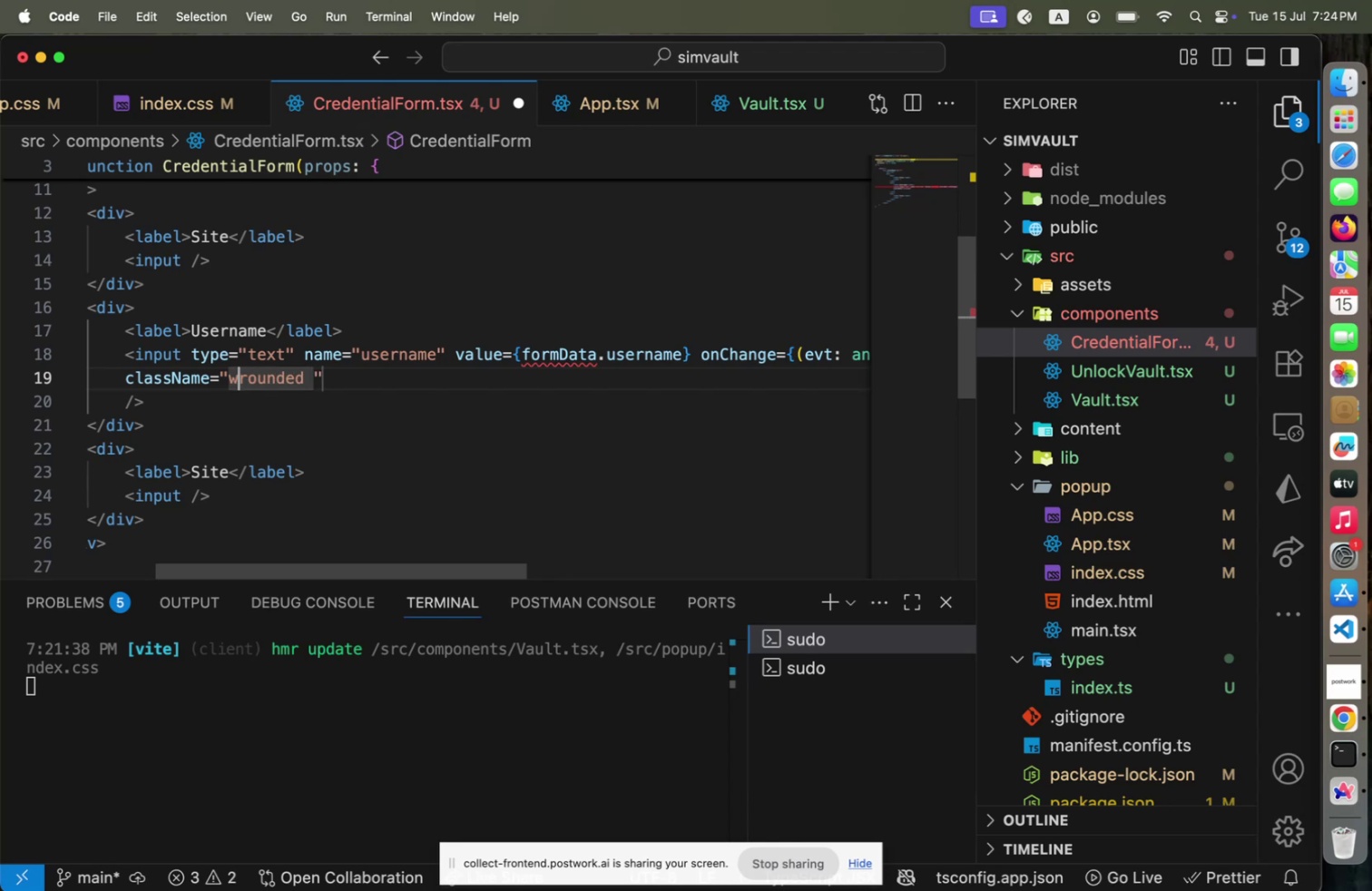 
type(w-fu )
key(Backspace)
type(;)
key(Backspace)
type(ll [End])
 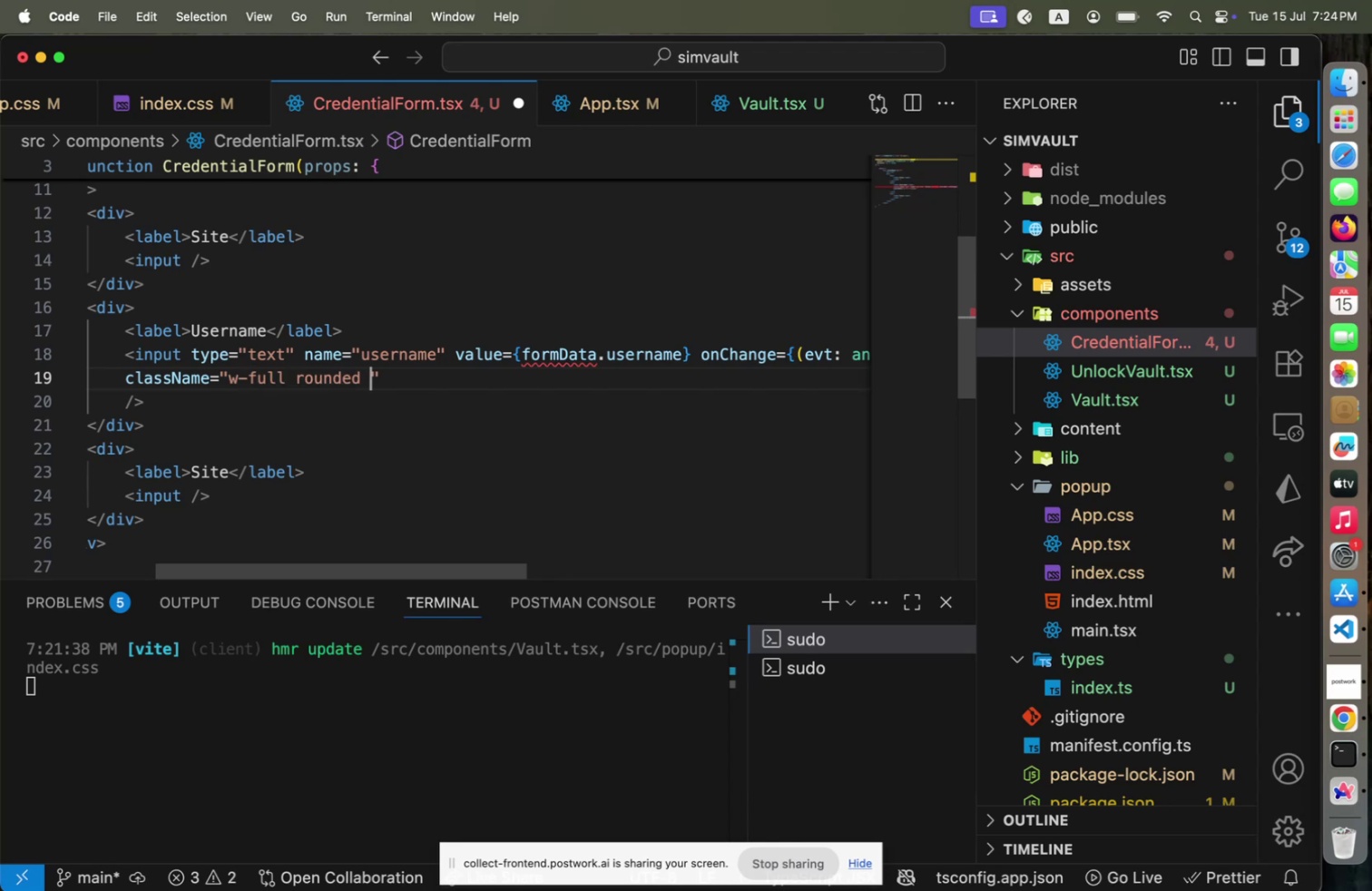 
key(ArrowLeft)
 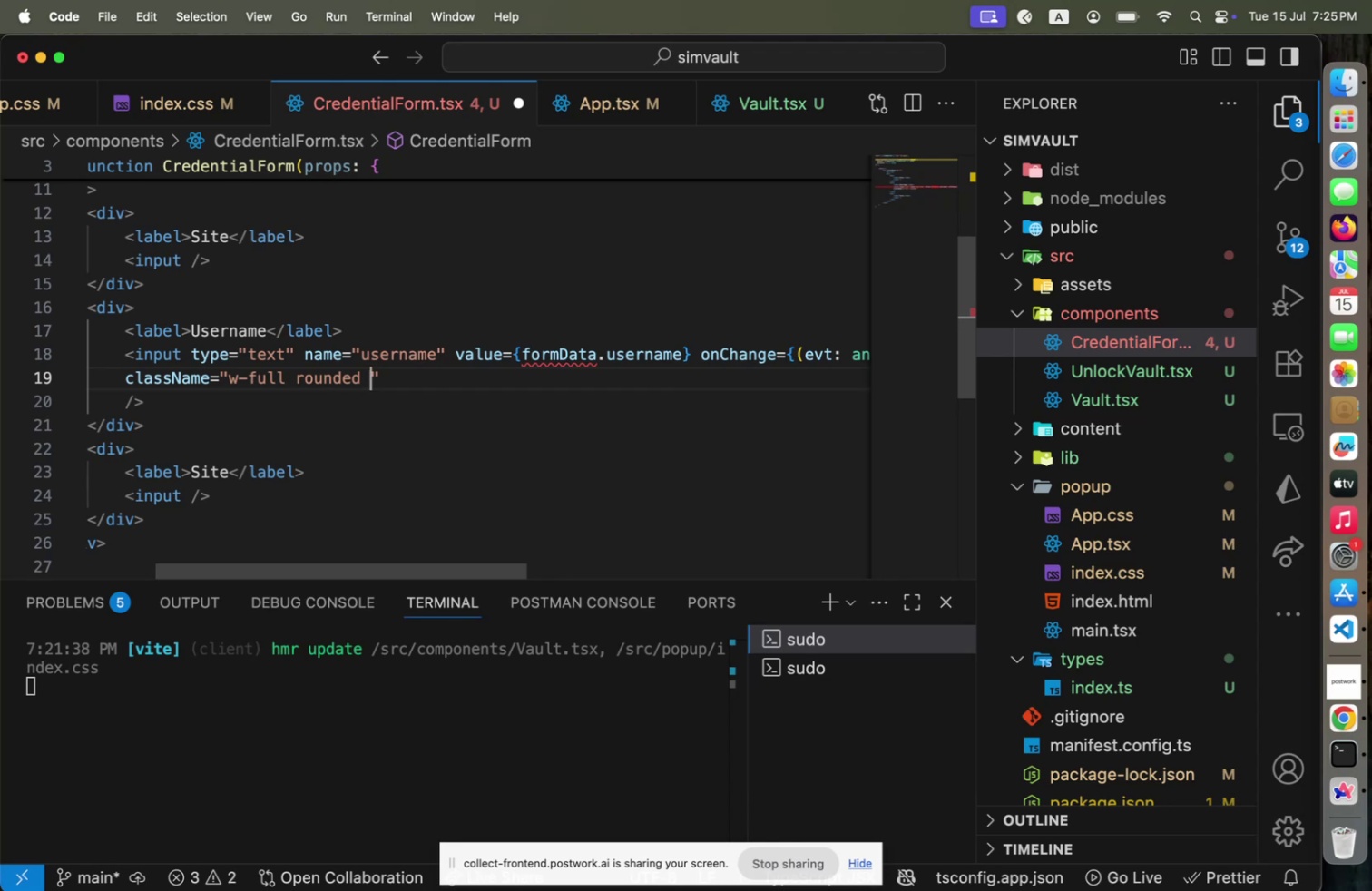 
key(P)
 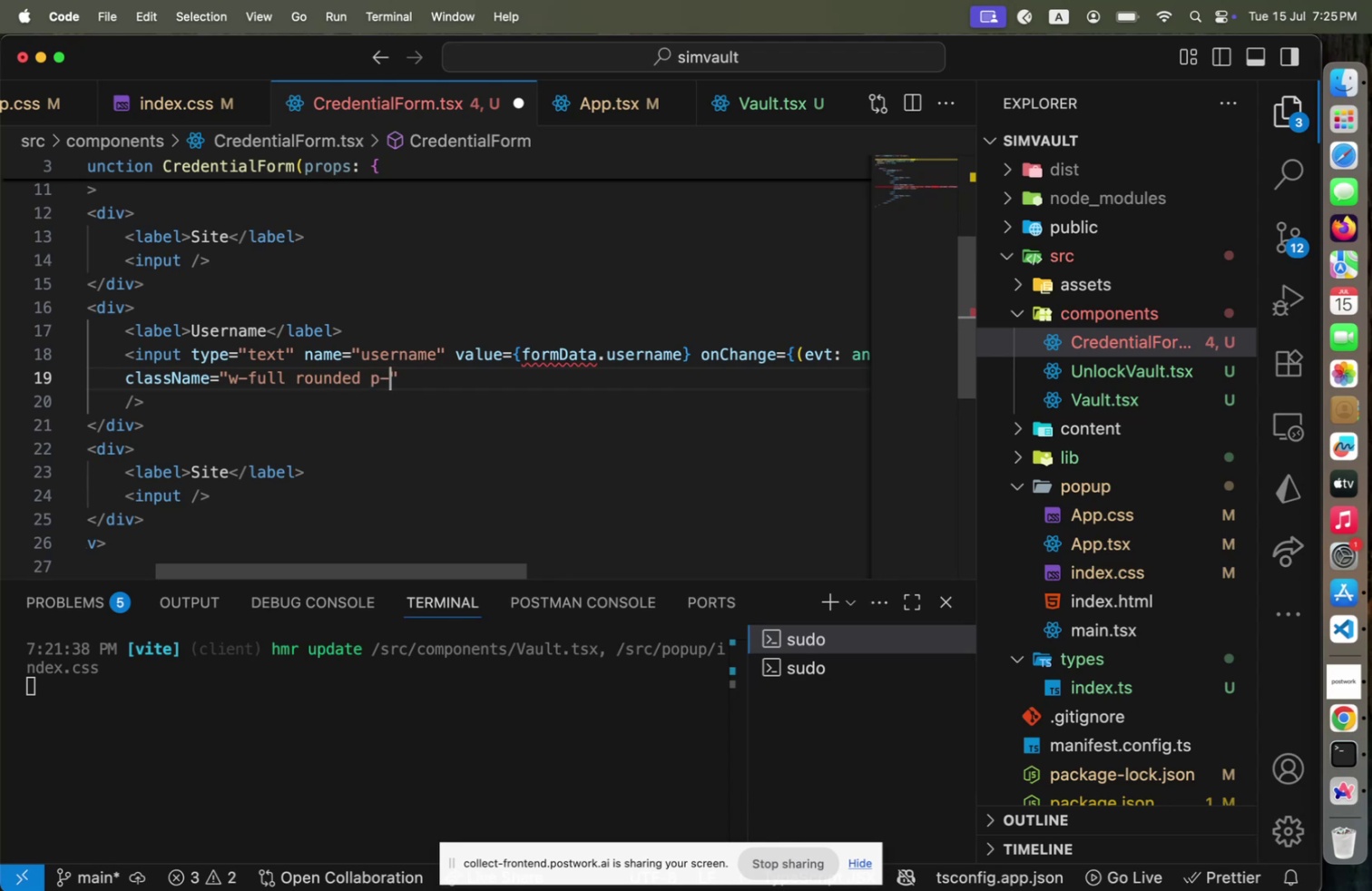 
key(Minus)
 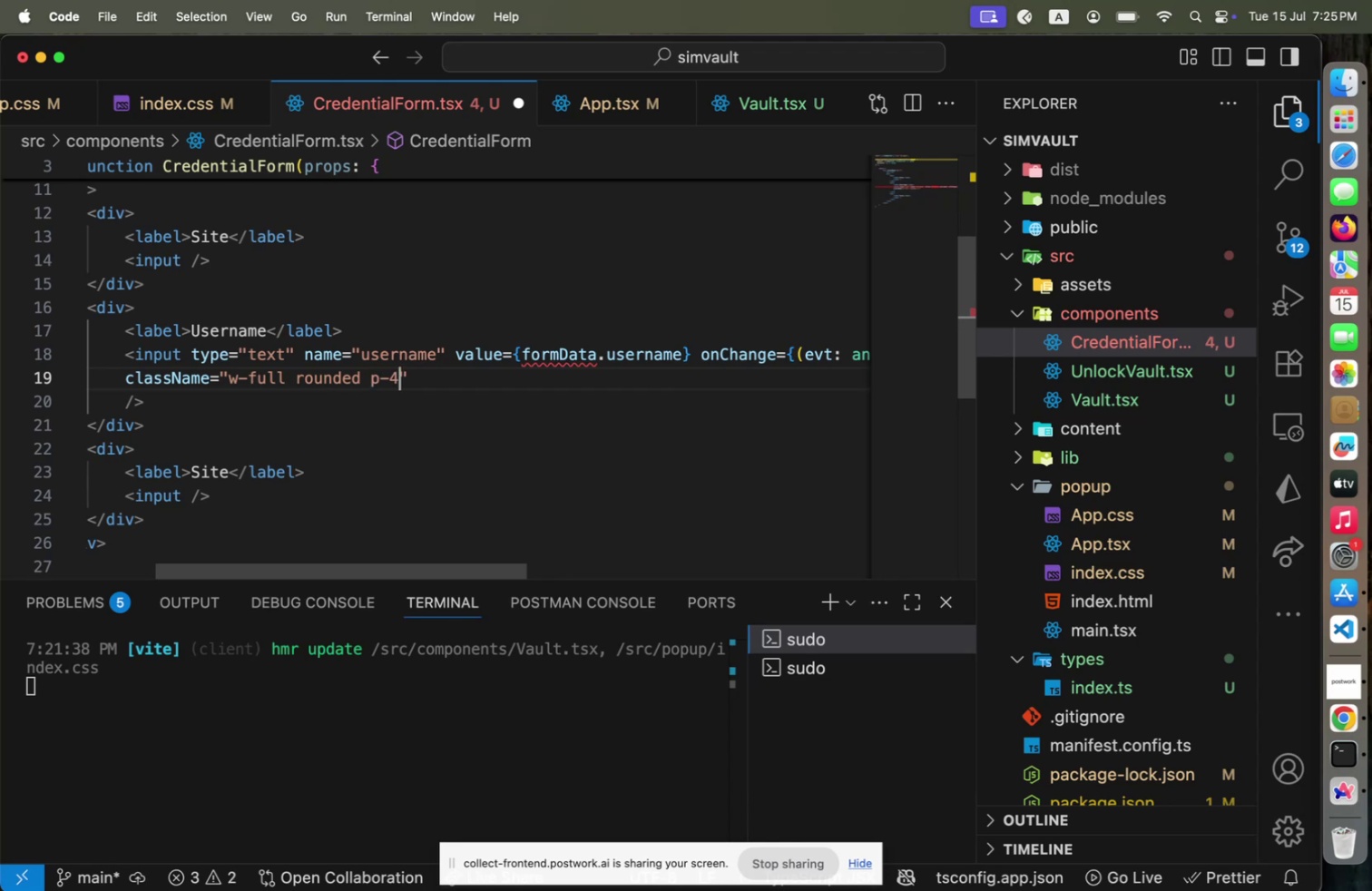 
key(4)
 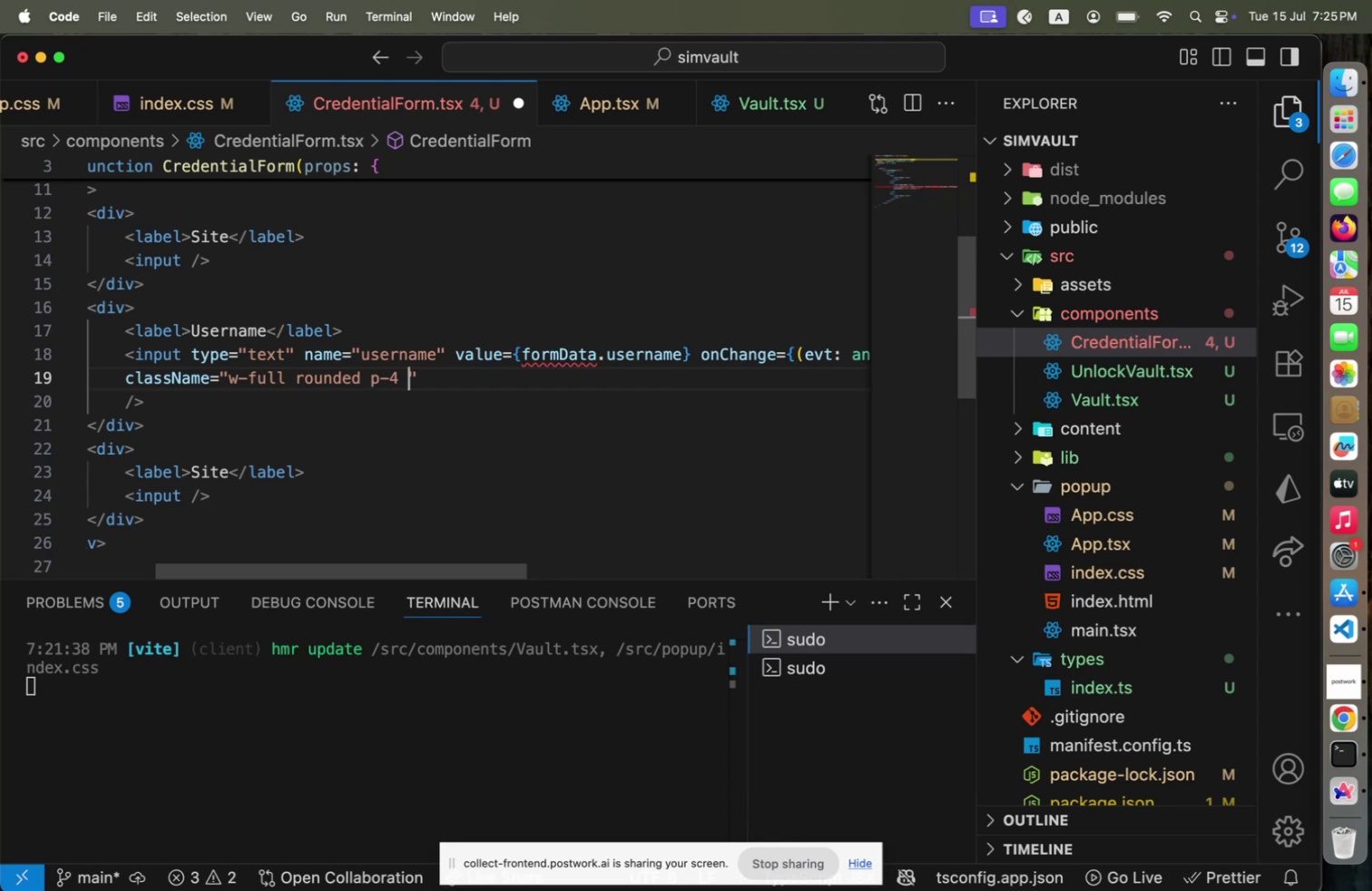 
key(Space)
 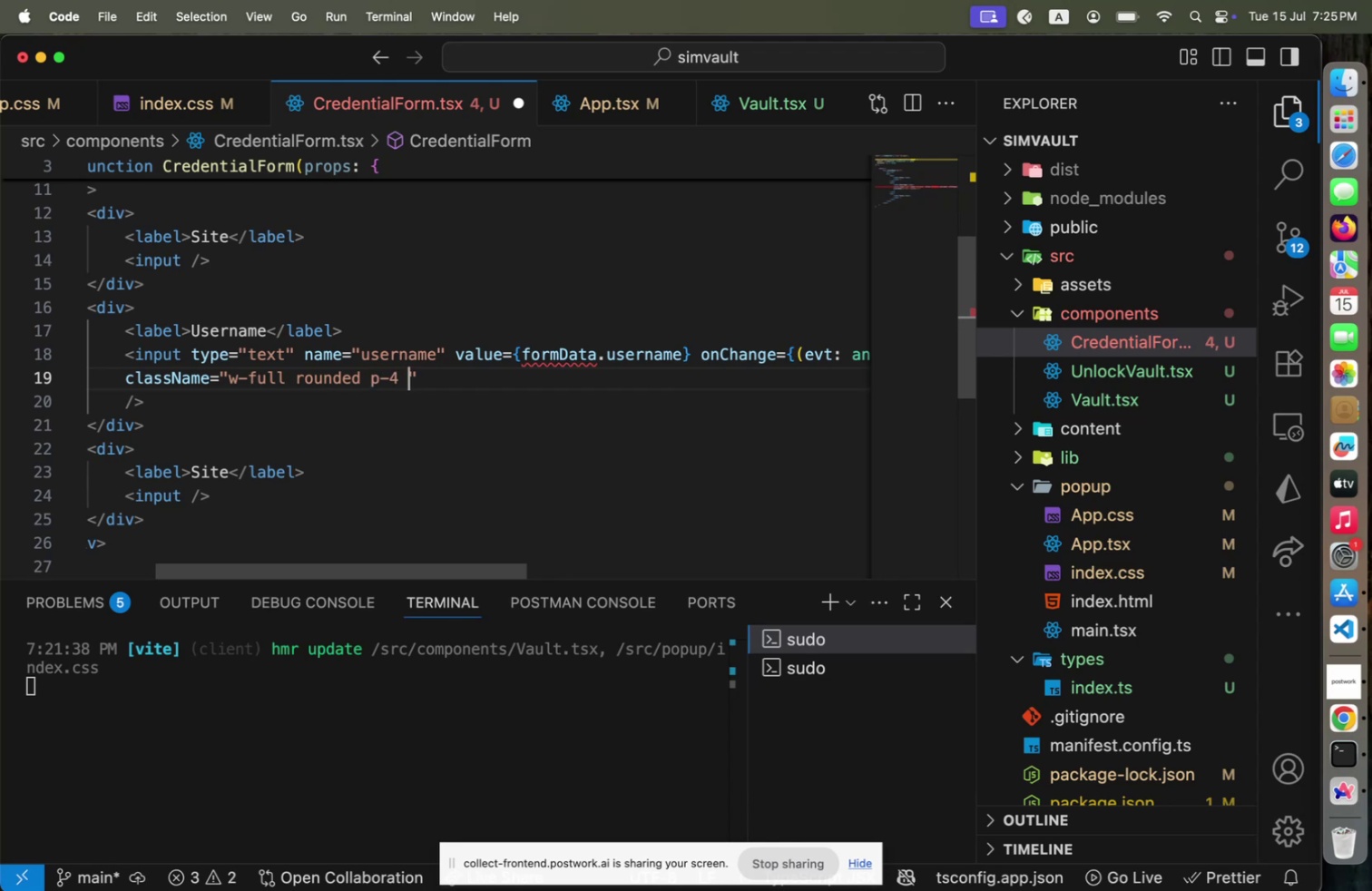 
wait(6.6)
 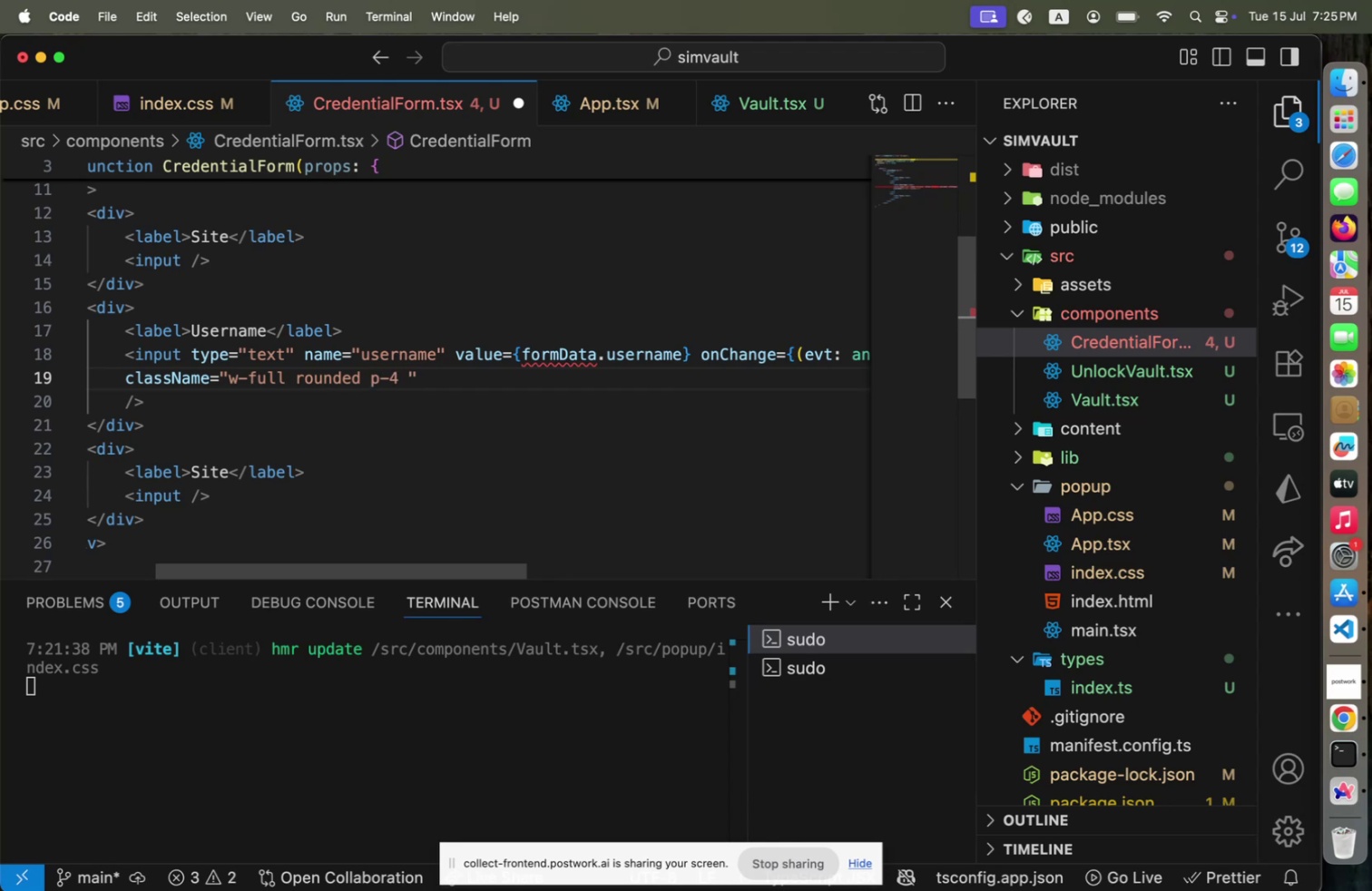 
key(Backspace)
 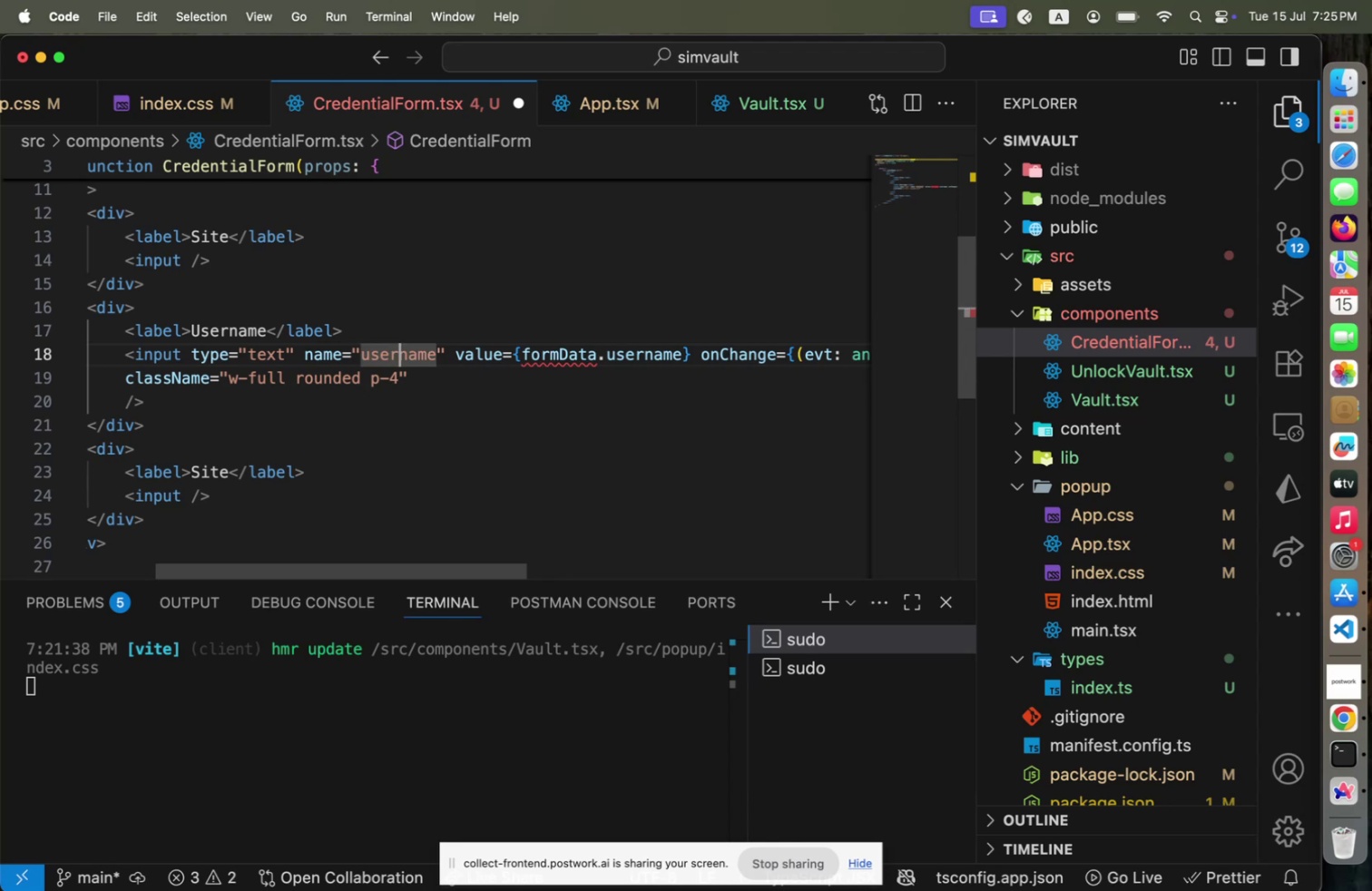 
key(ArrowUp)
 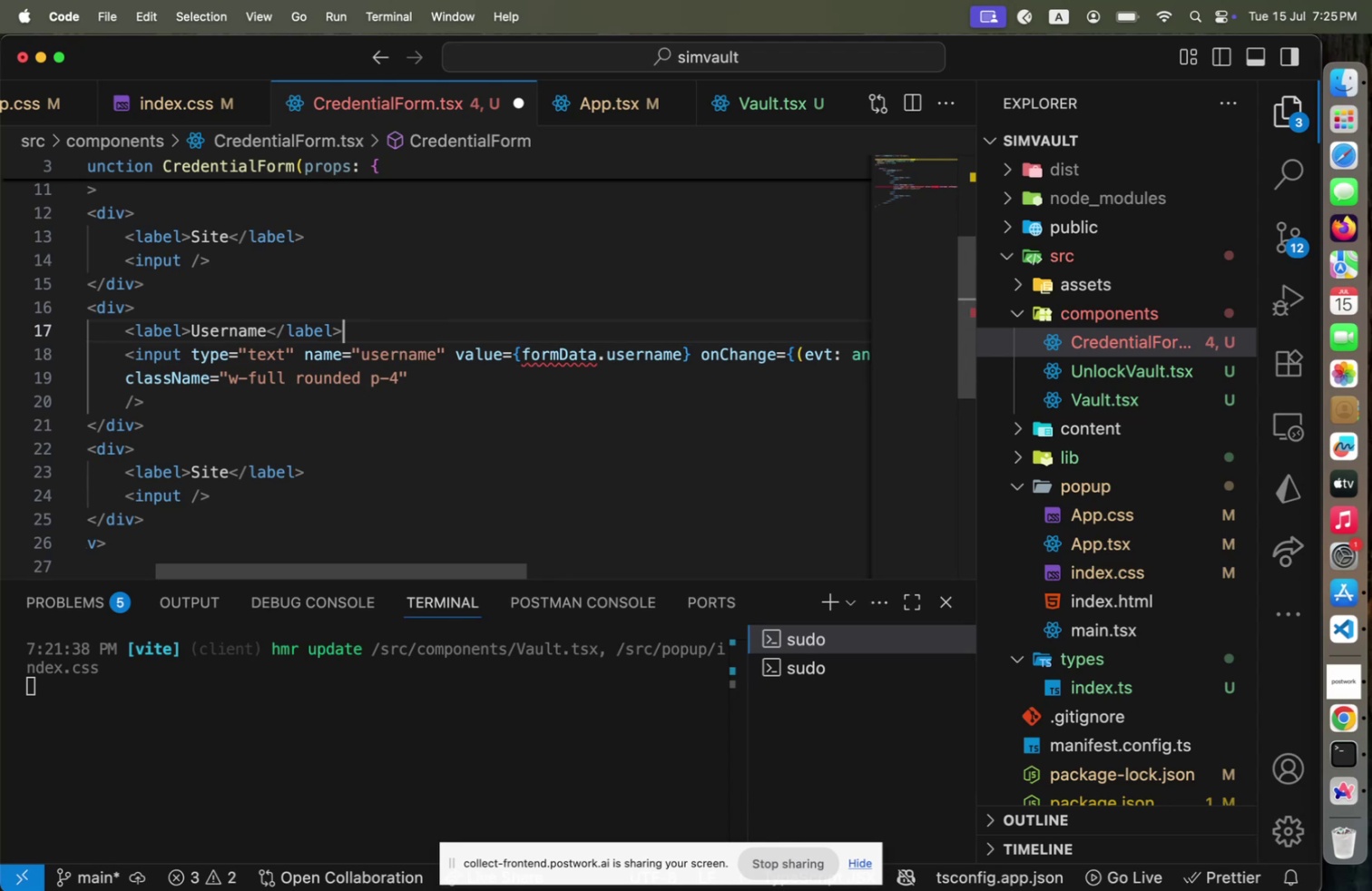 
key(ArrowUp)
 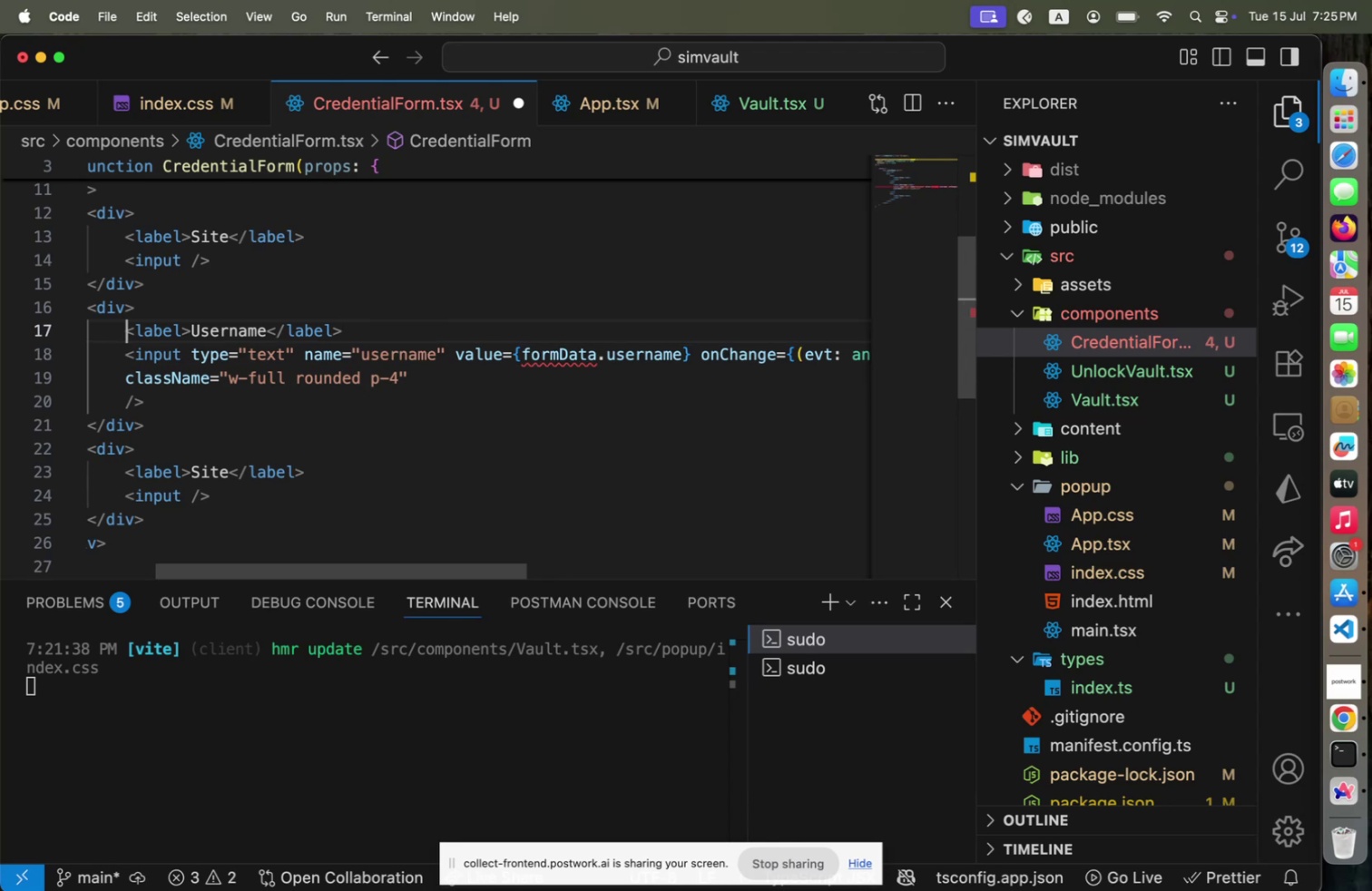 
key(Home)
 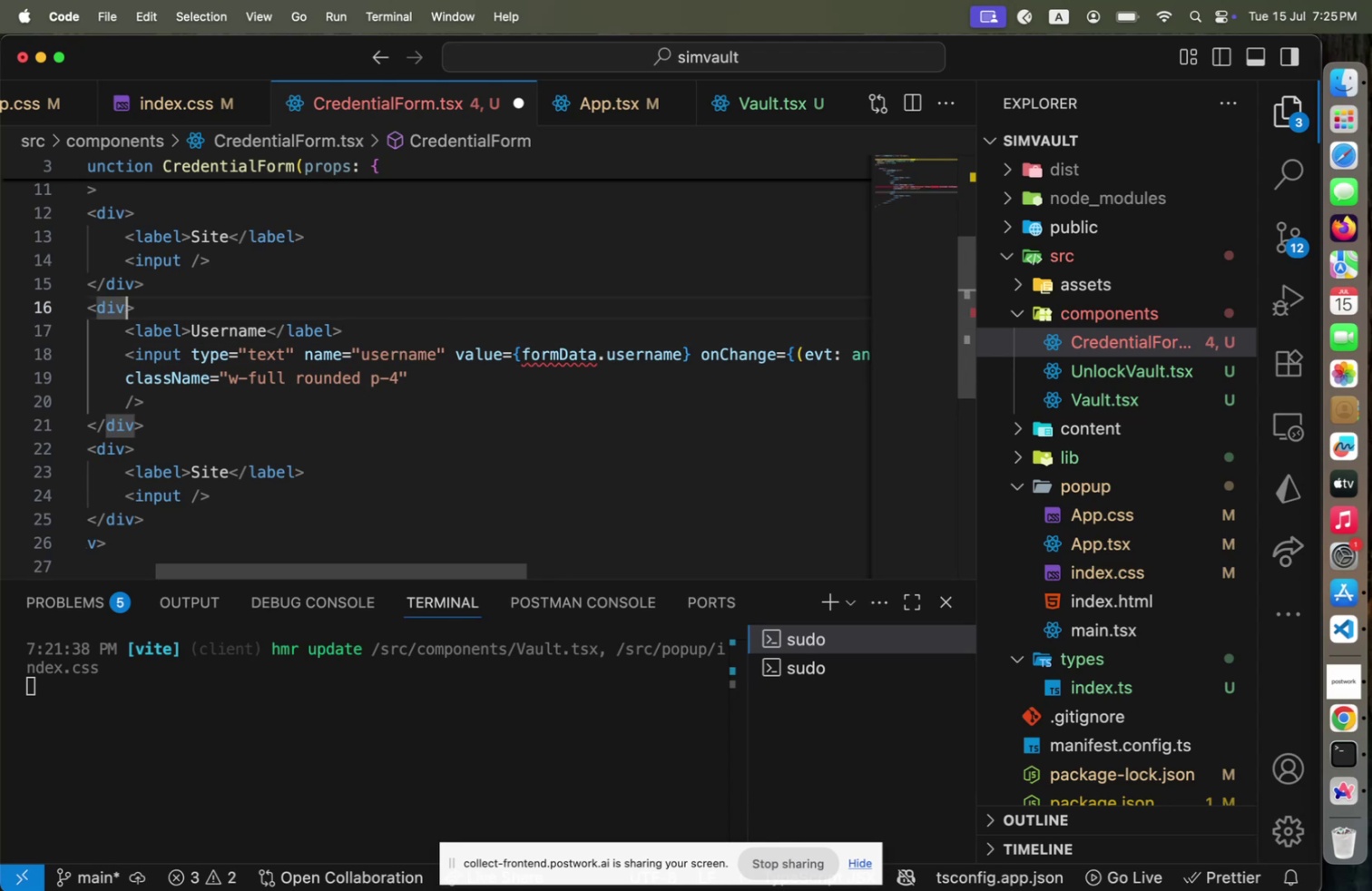 
key(ArrowUp)
 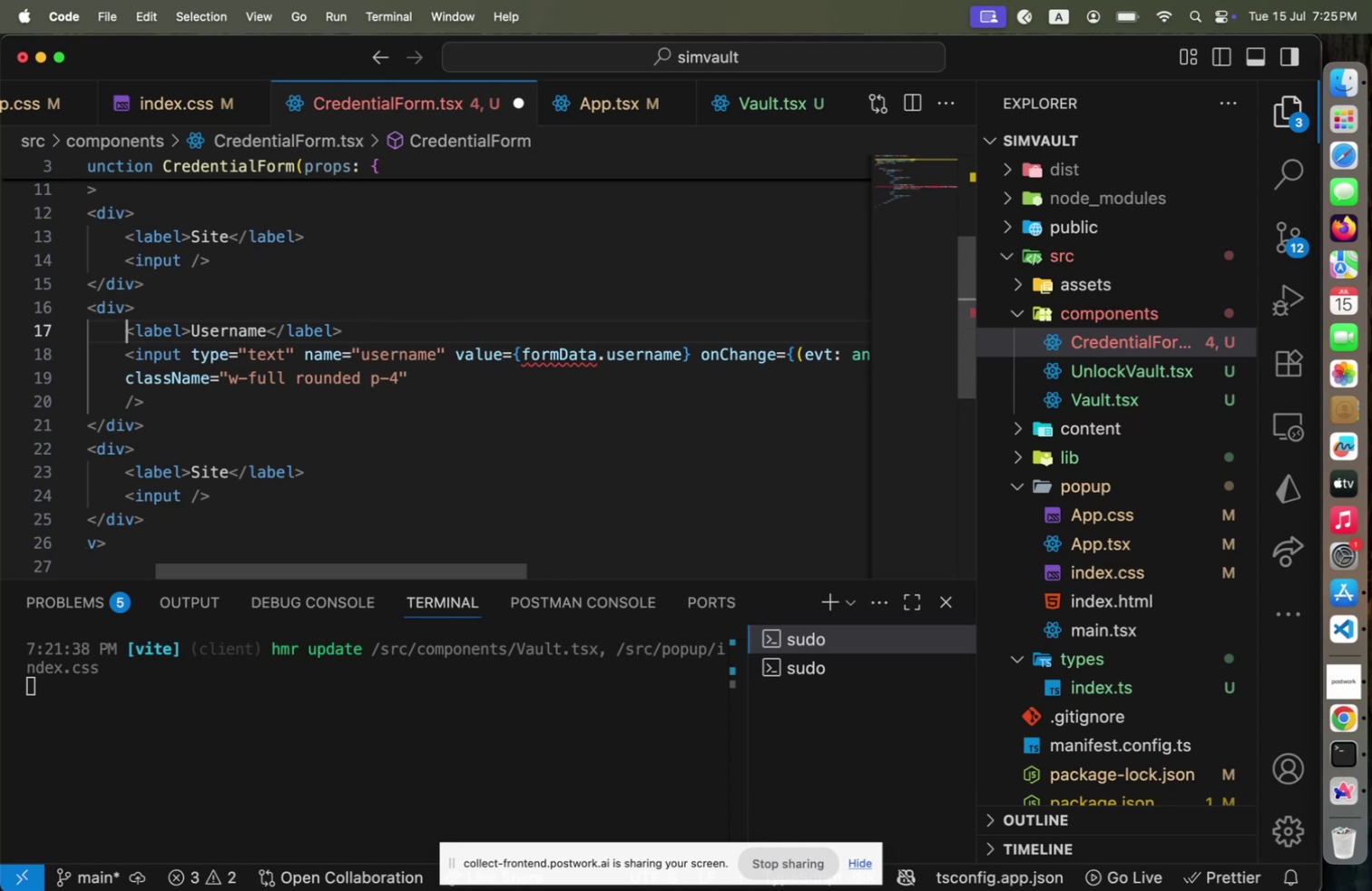 
key(ArrowDown)
 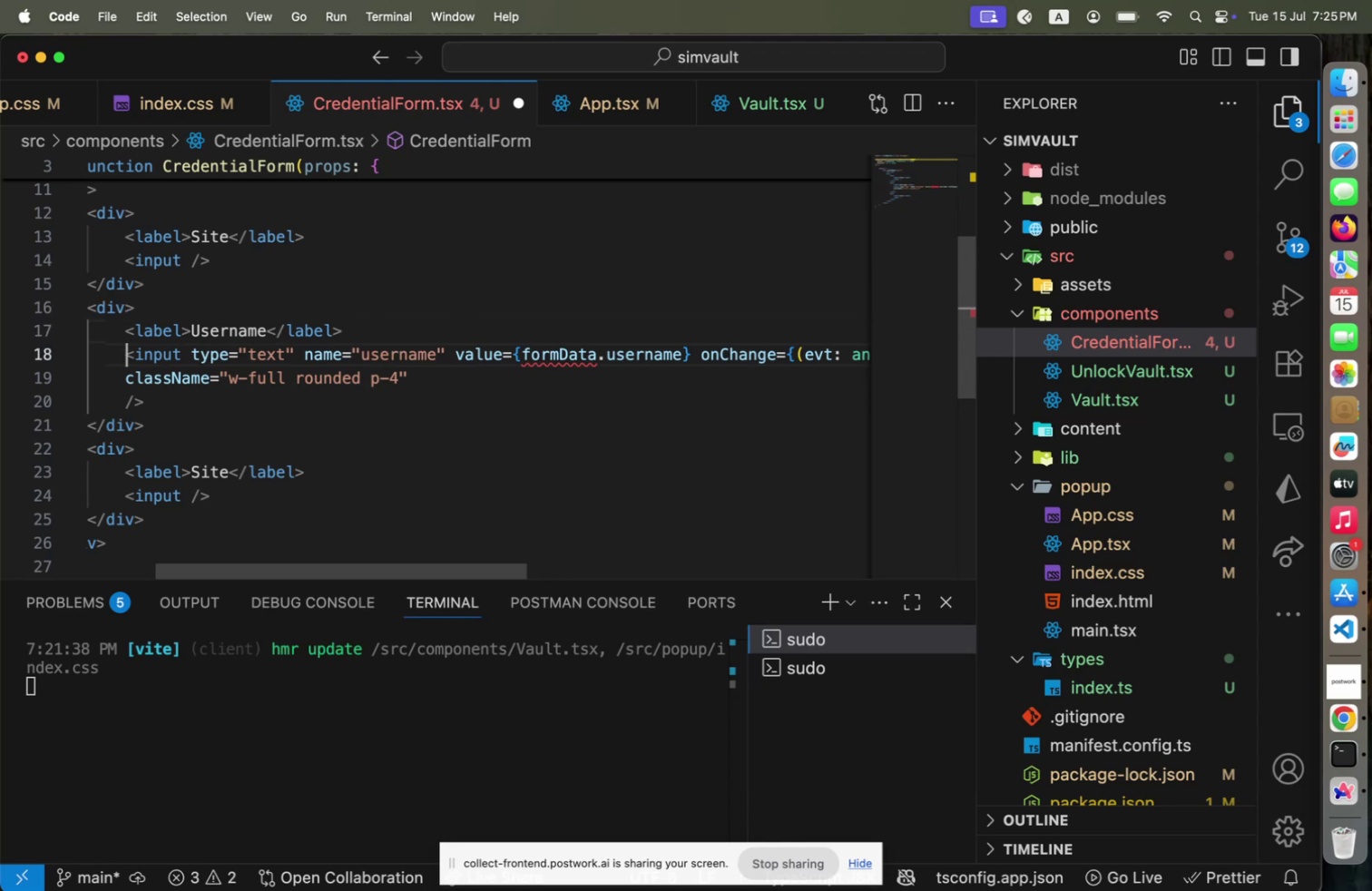 
key(ArrowDown)
 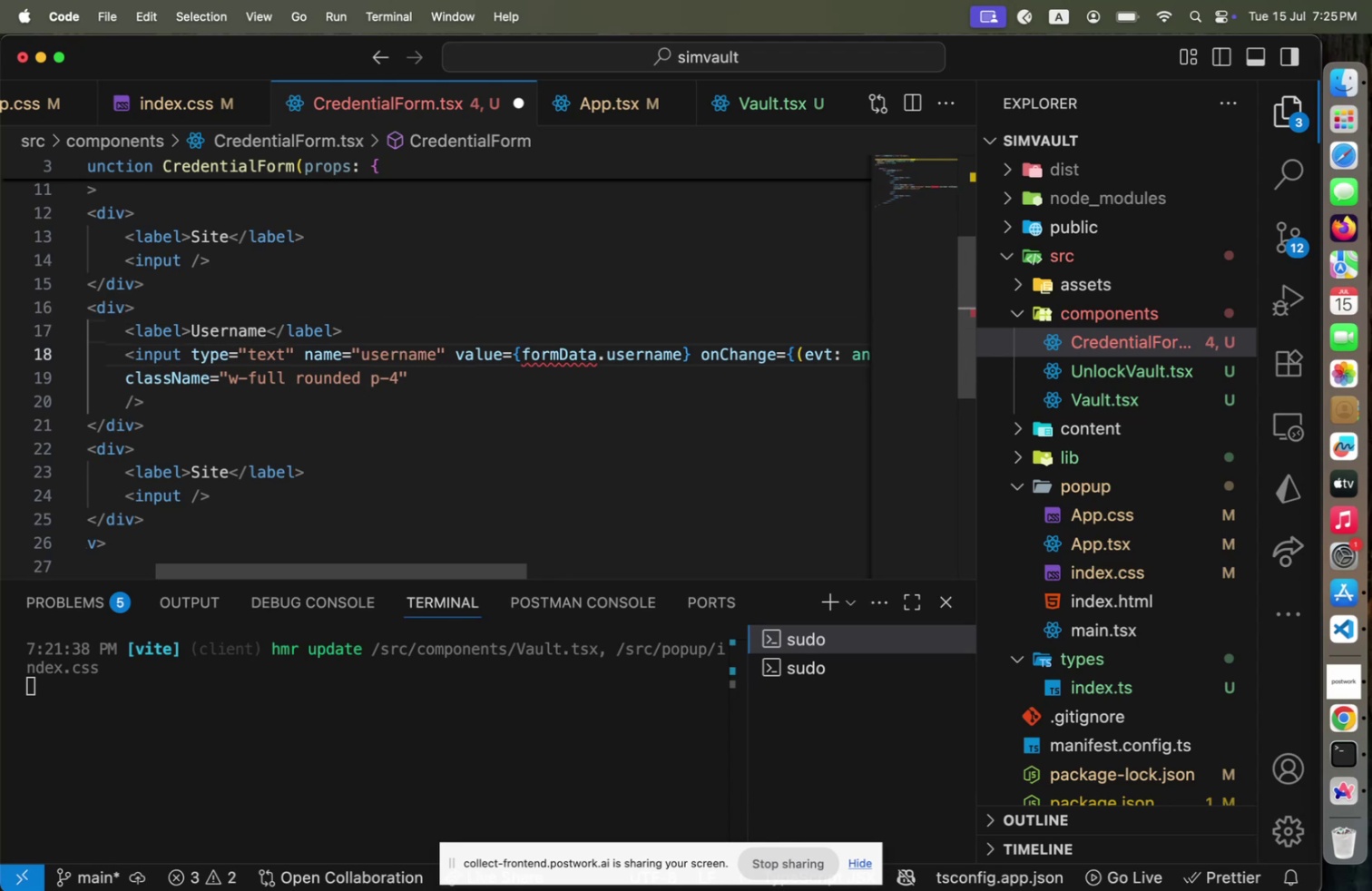 
key(Shift+ShiftLeft)
 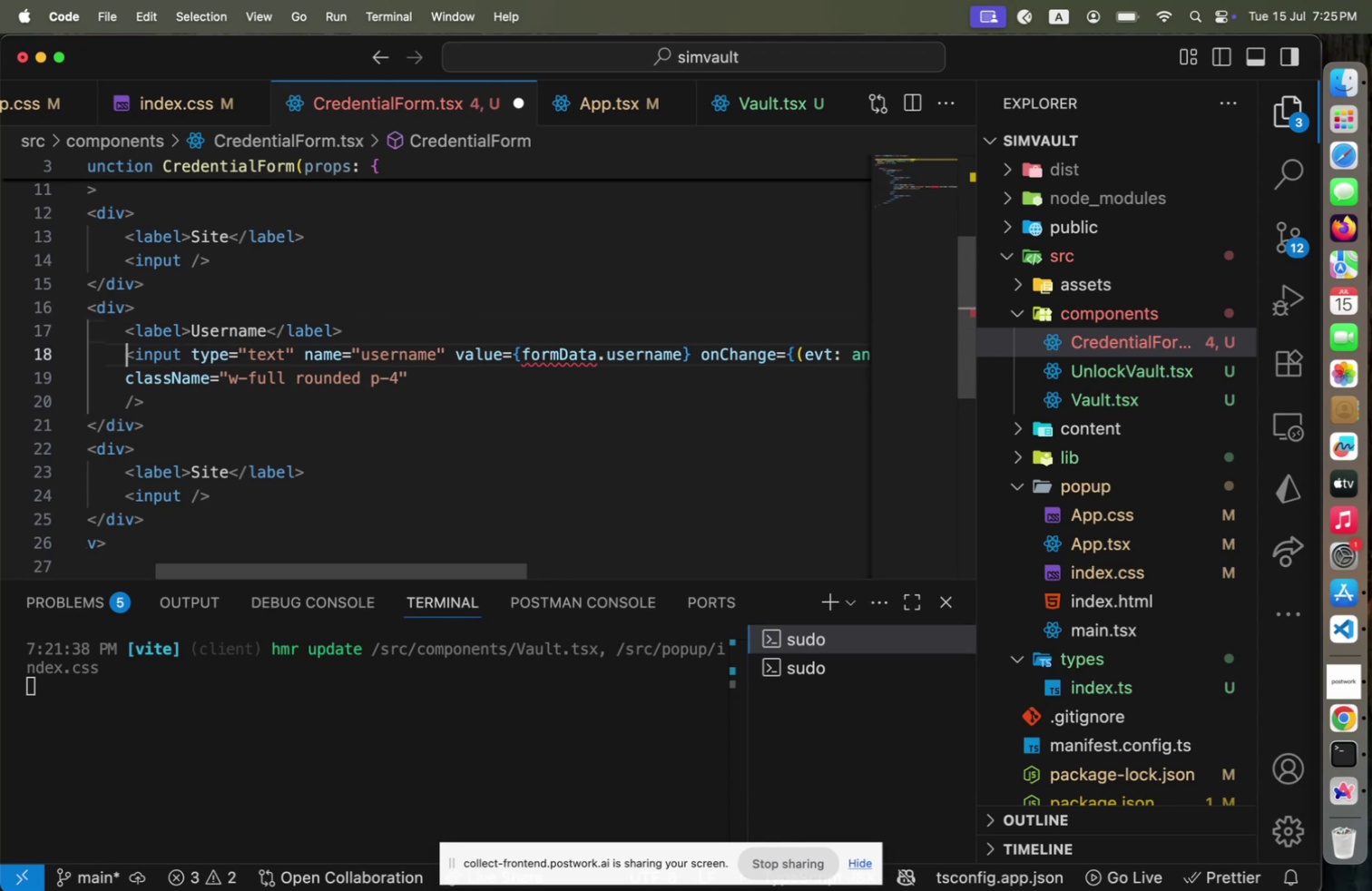 
key(Alt+Shift+OptionLeft)
 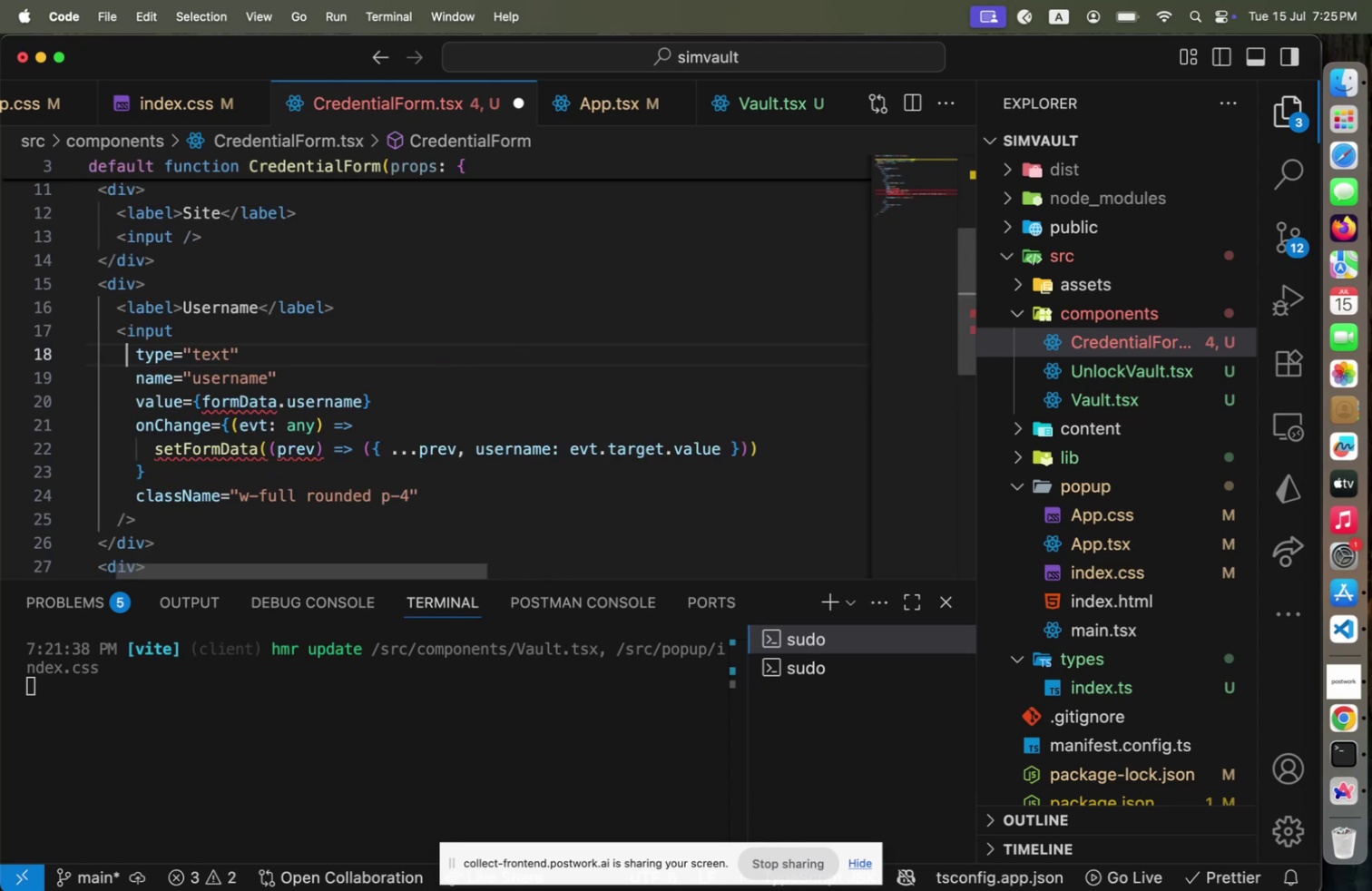 
key(Alt+Shift+F)
 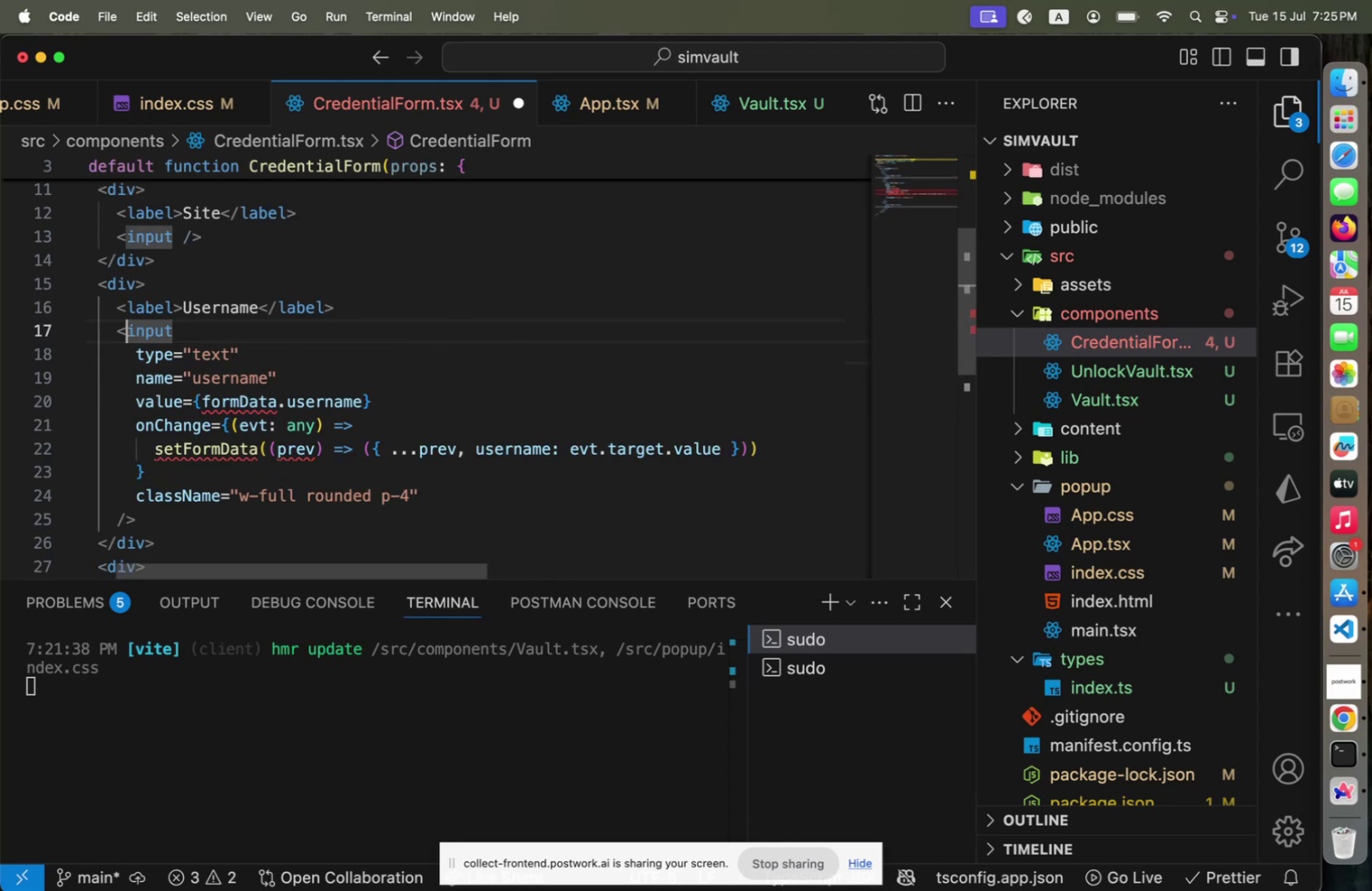 
key(ArrowUp)
 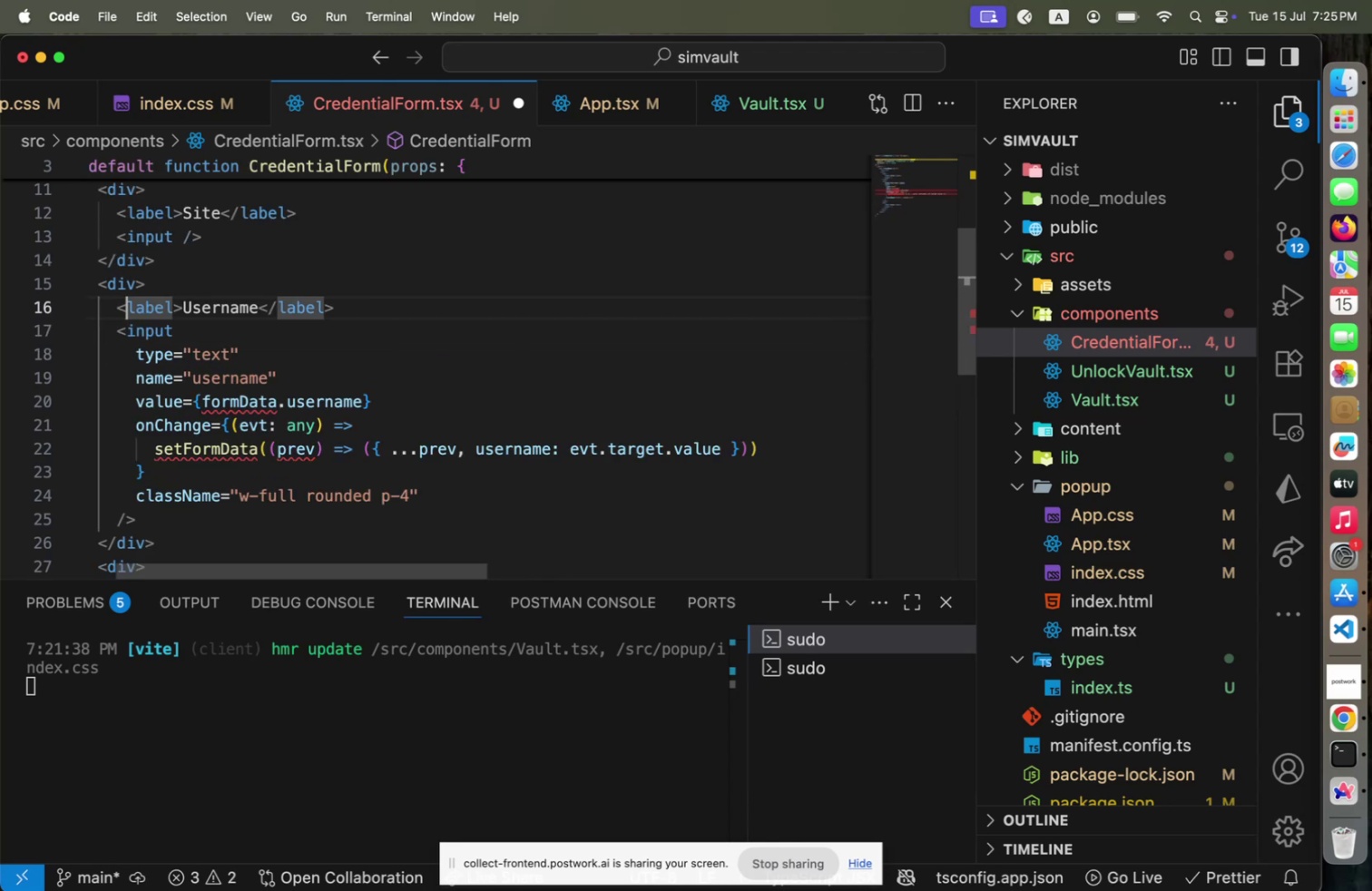 
hold_key(key=ArrowUp, duration=1.25)
 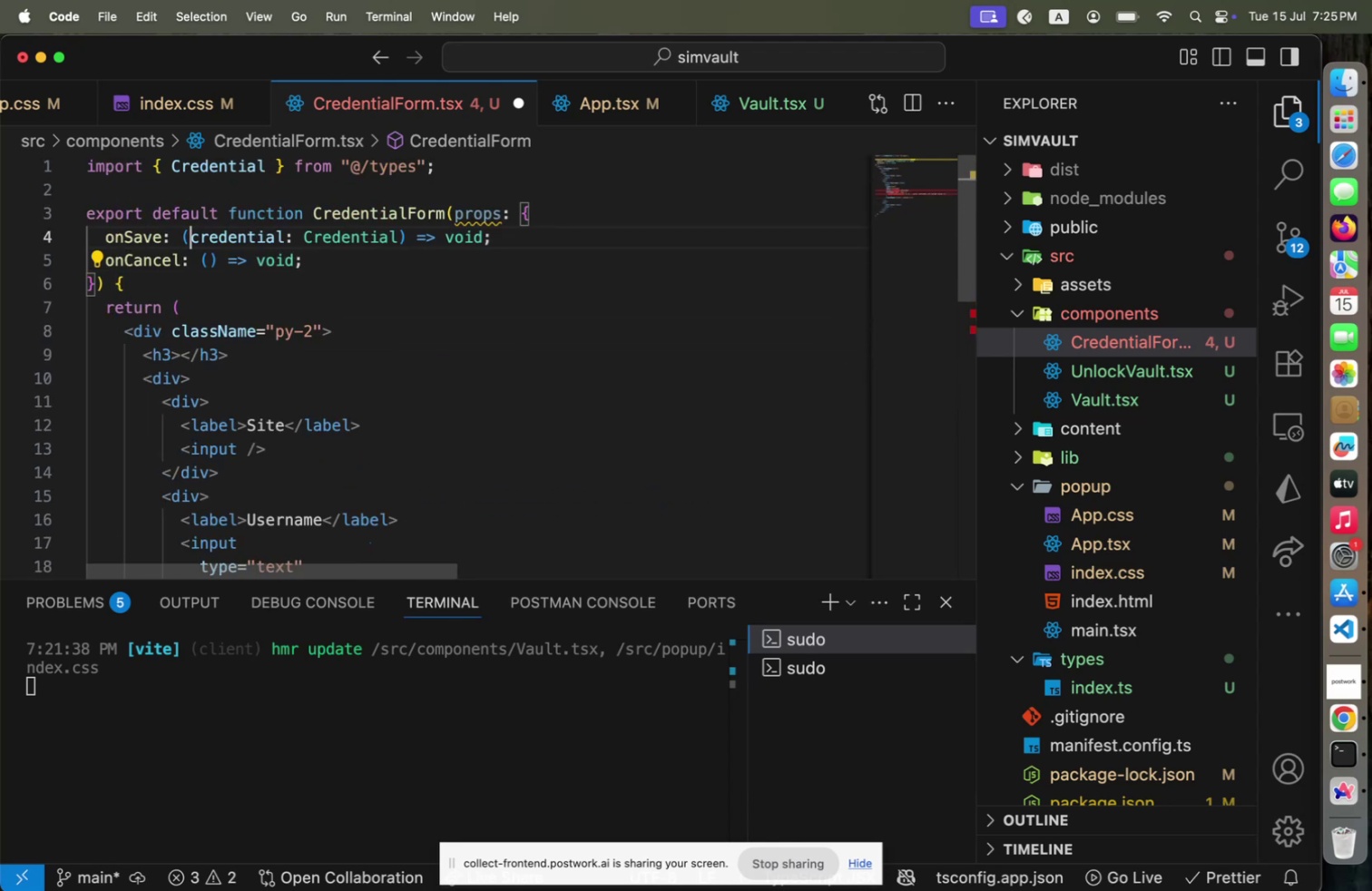 
key(ArrowUp)
 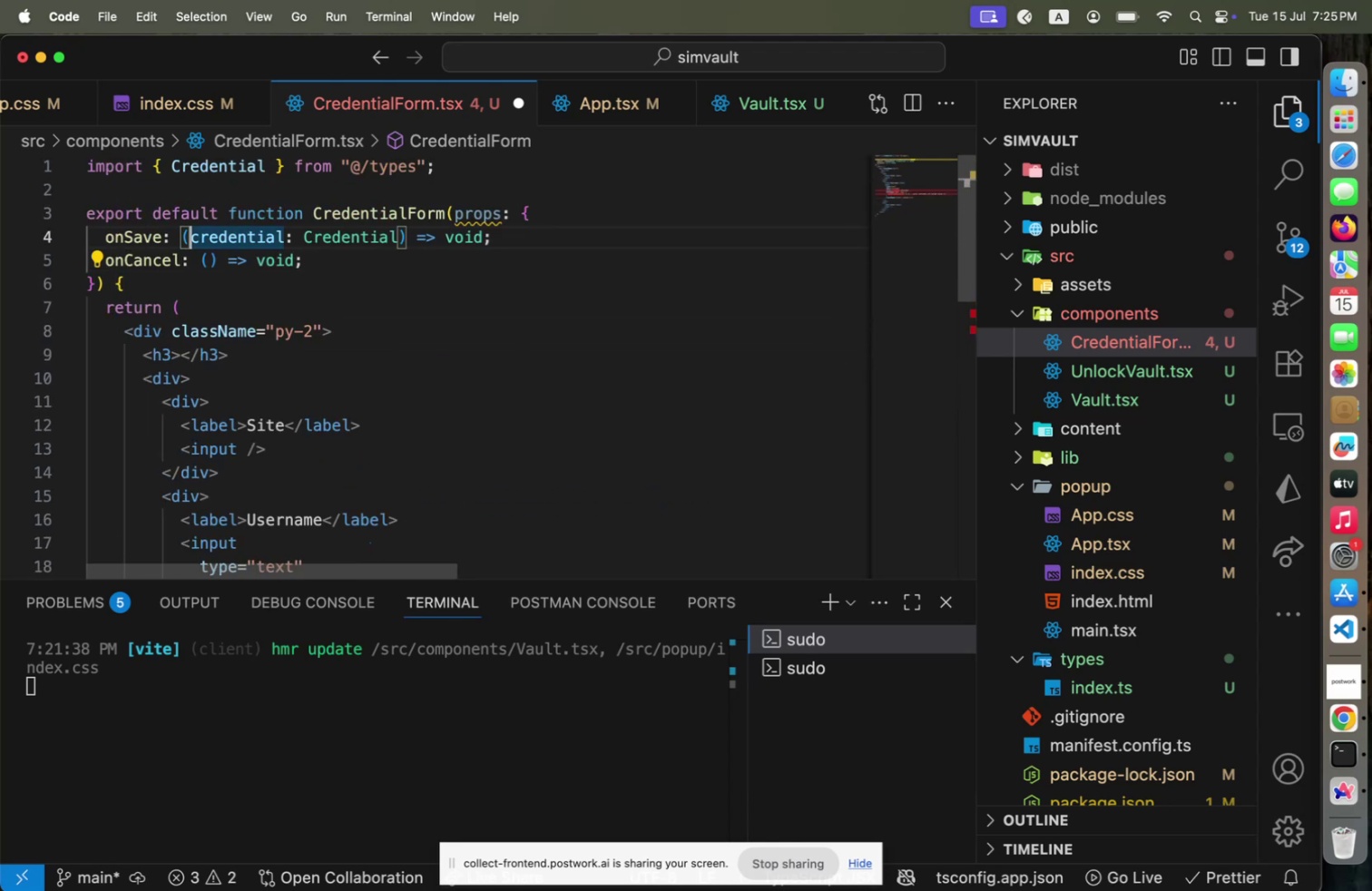 
key(ArrowUp)
 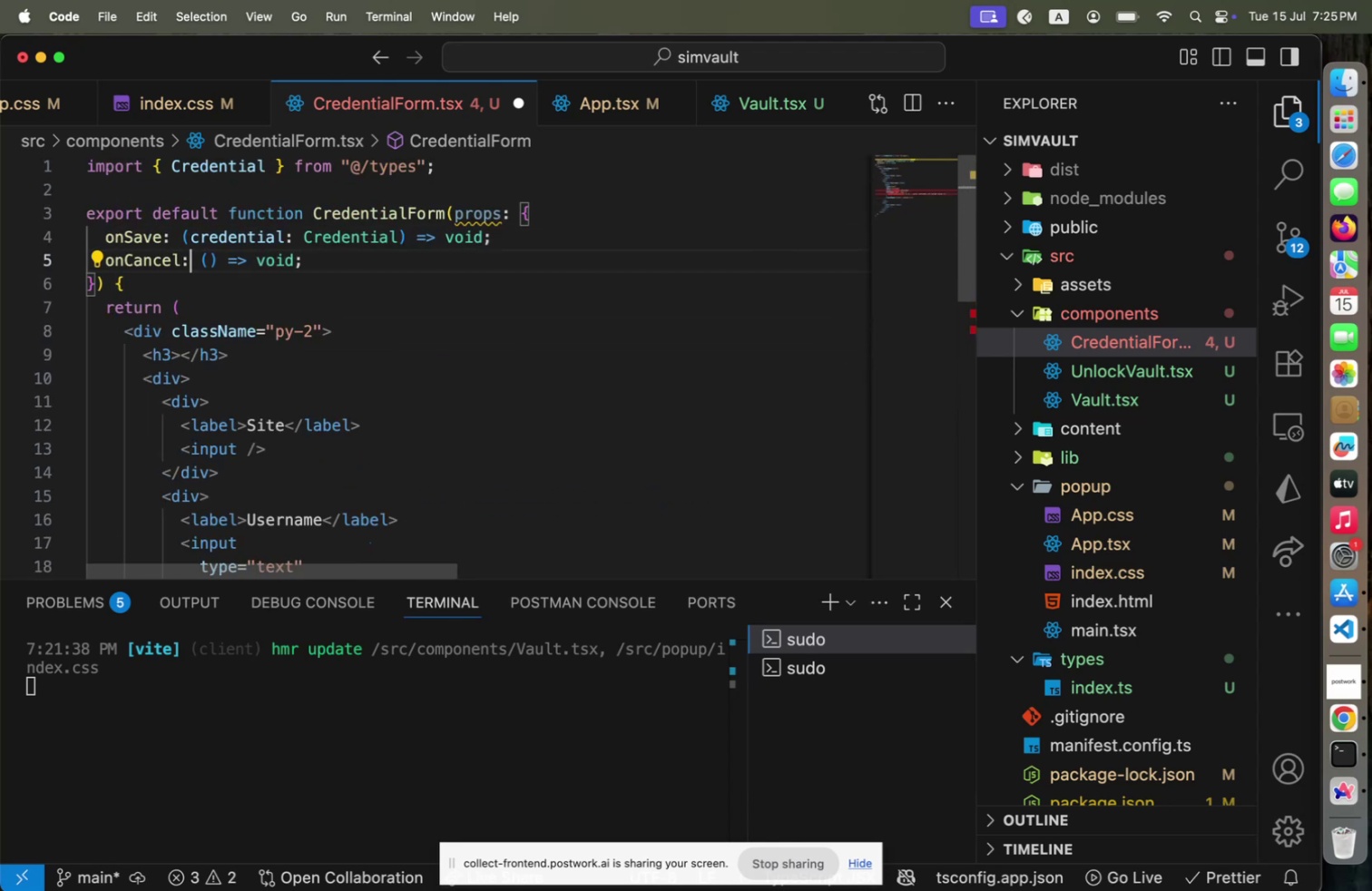 
key(ArrowDown)
 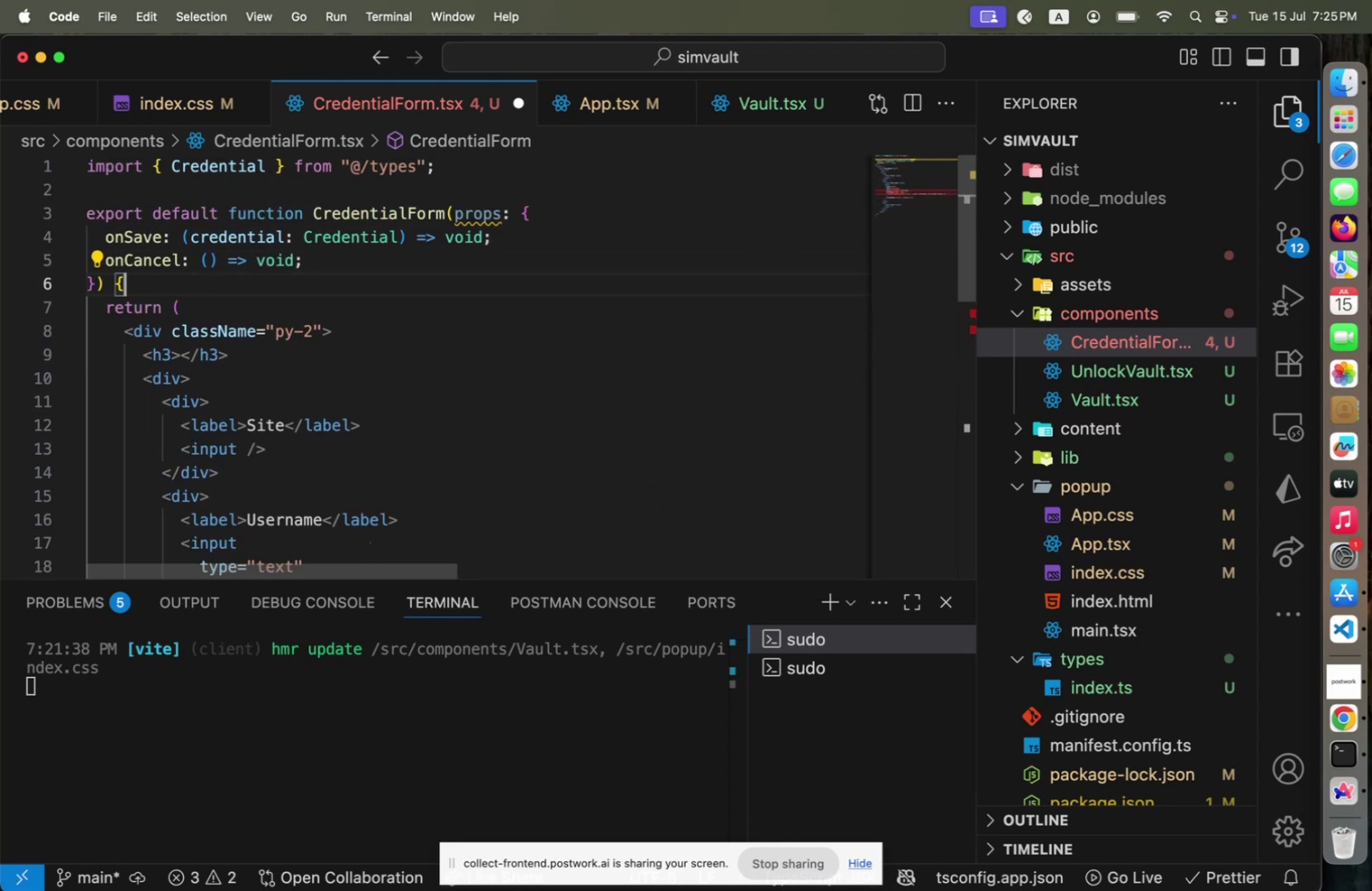 
key(ArrowDown)
 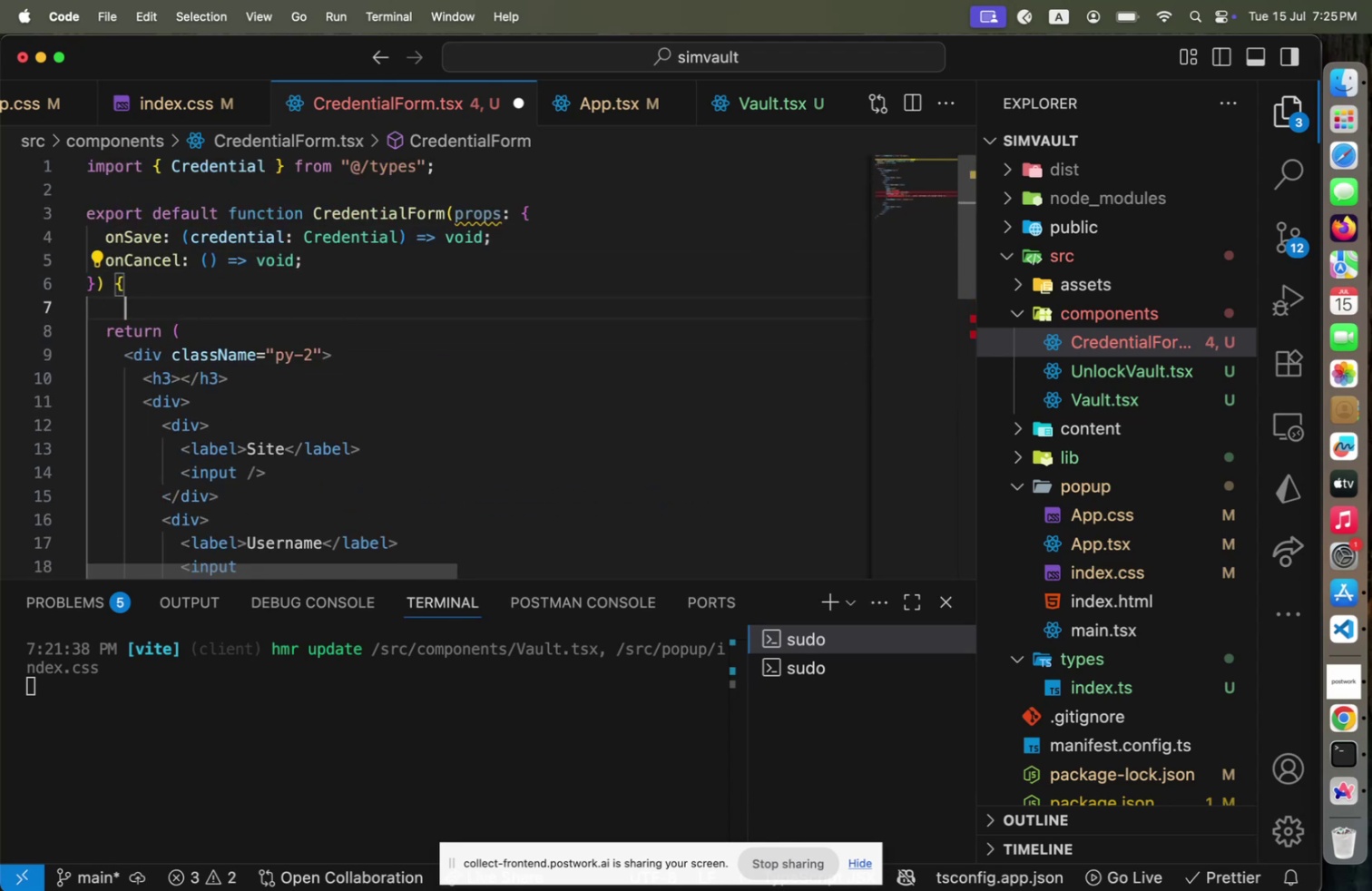 
key(Enter)
 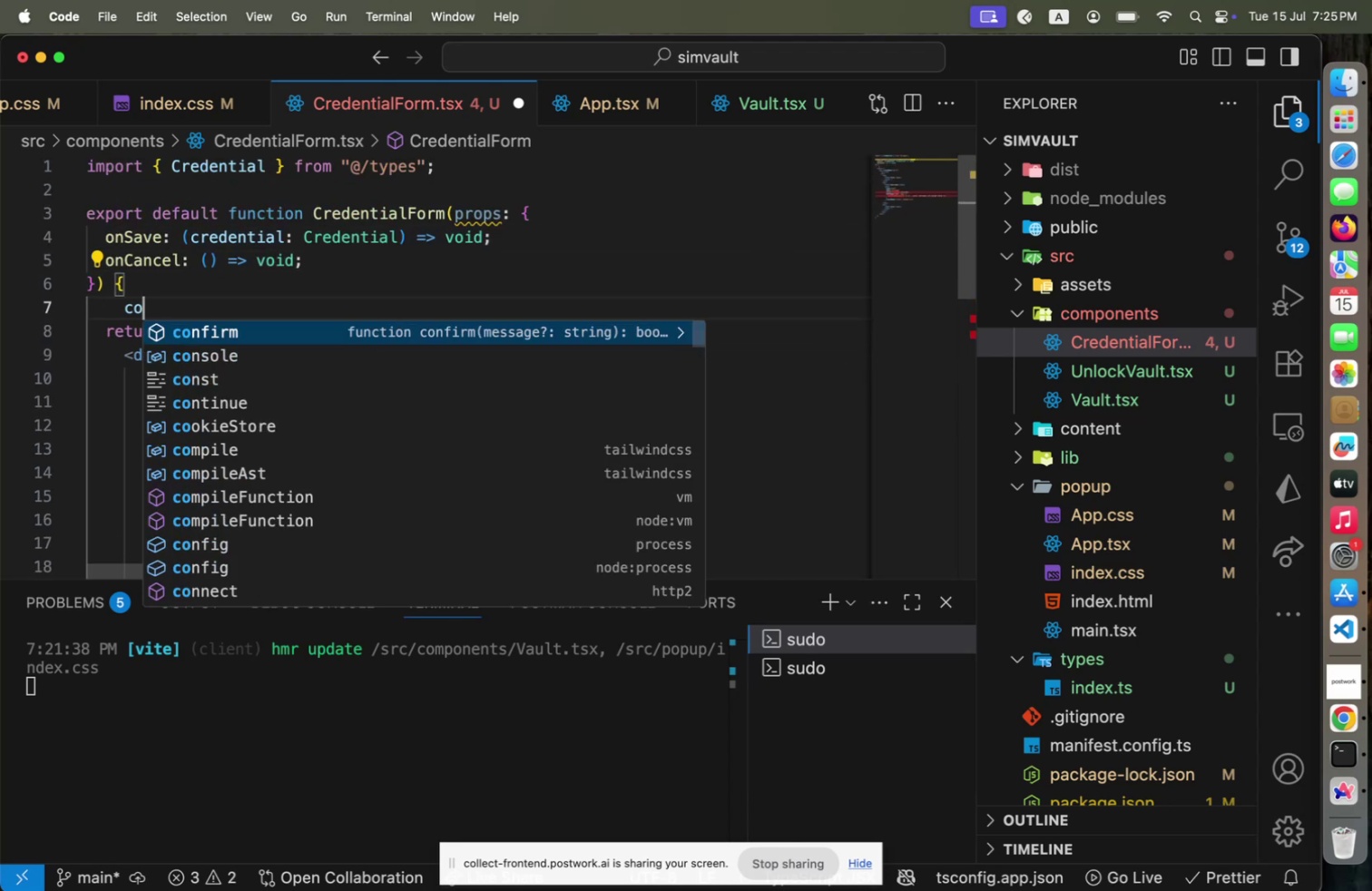 
type(const [formd)
key(Backspace)
type(Data, setForm)
 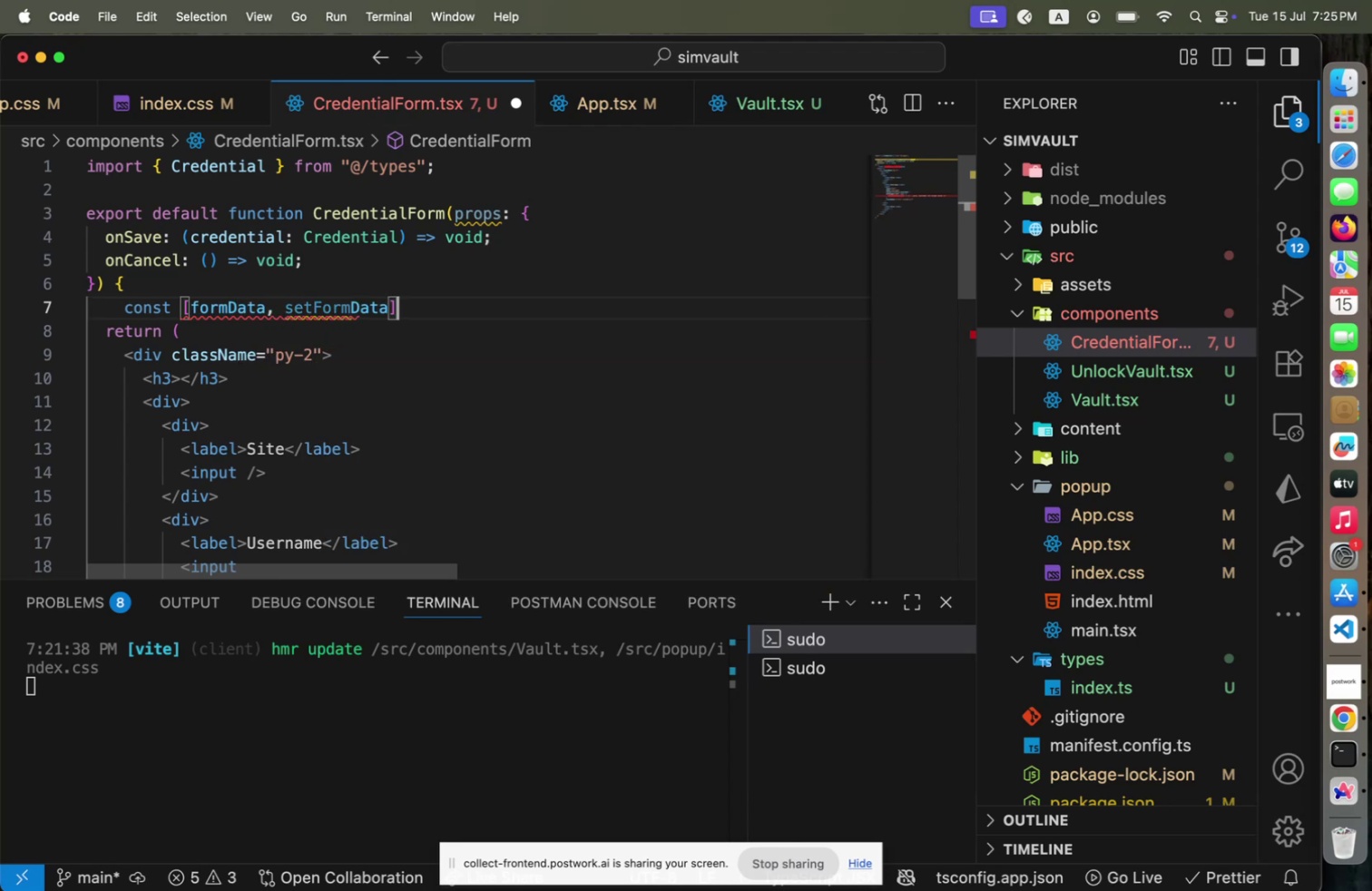 
 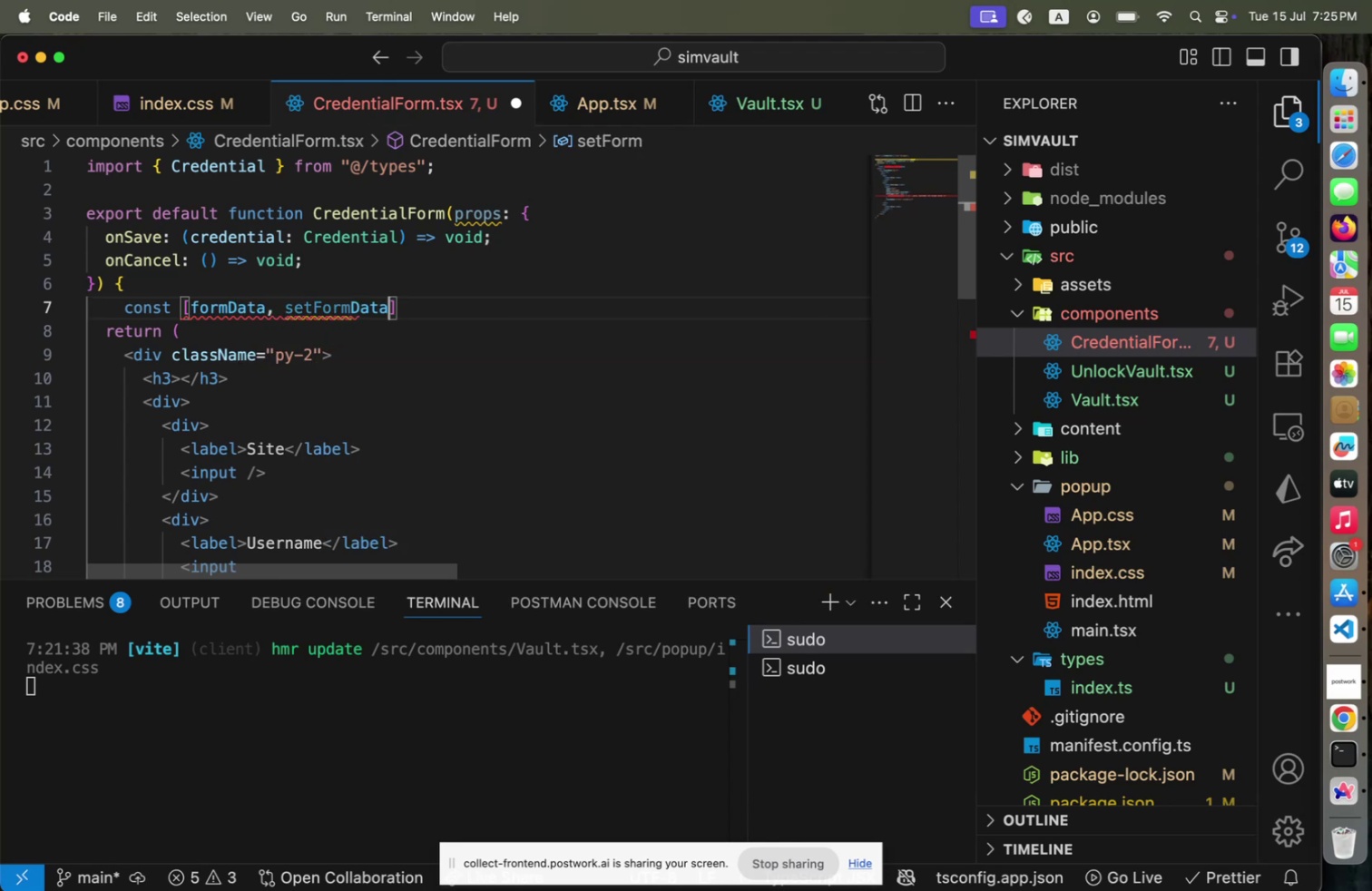 
key(Enter)
 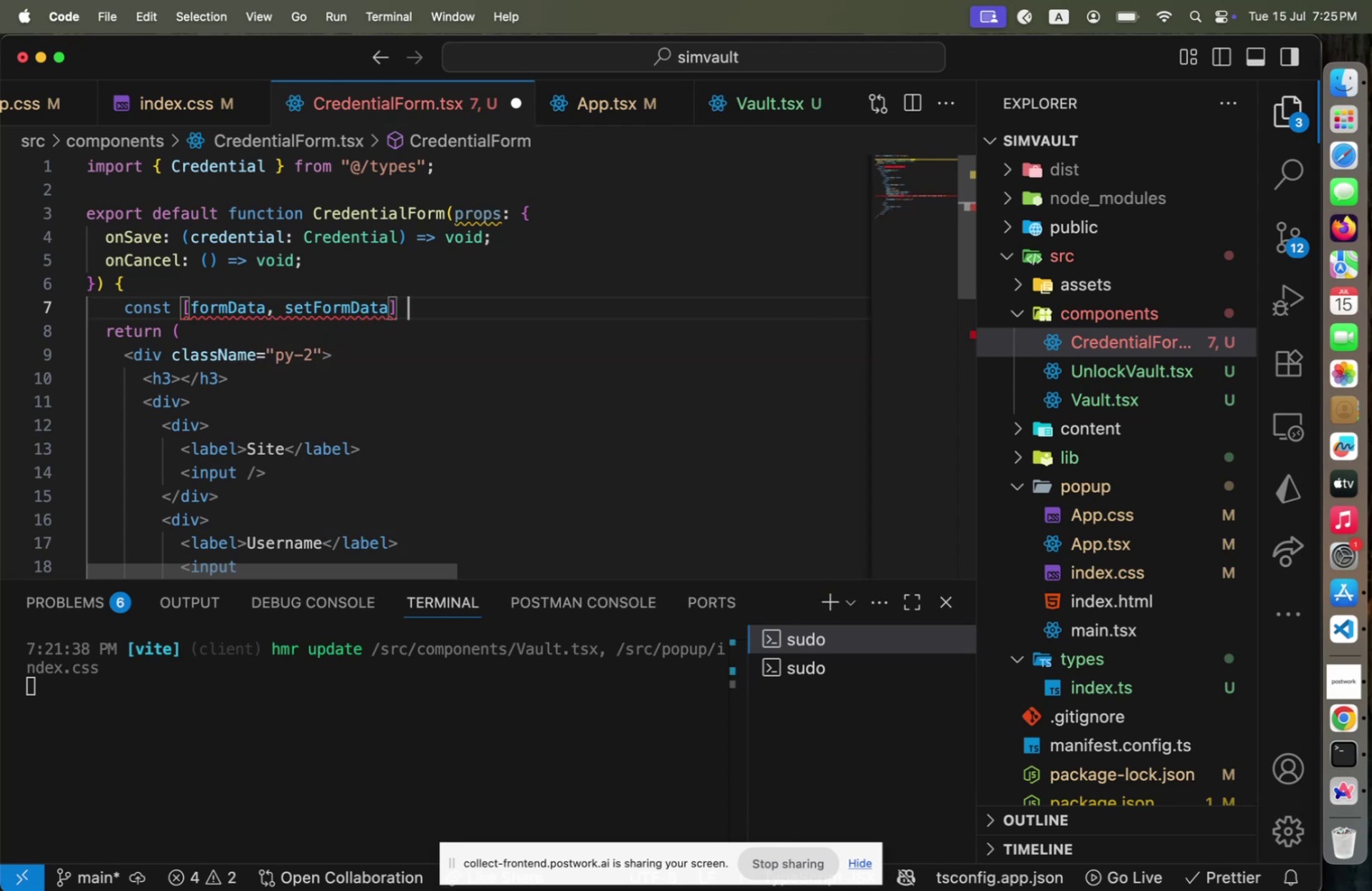 
key(ArrowRight)
 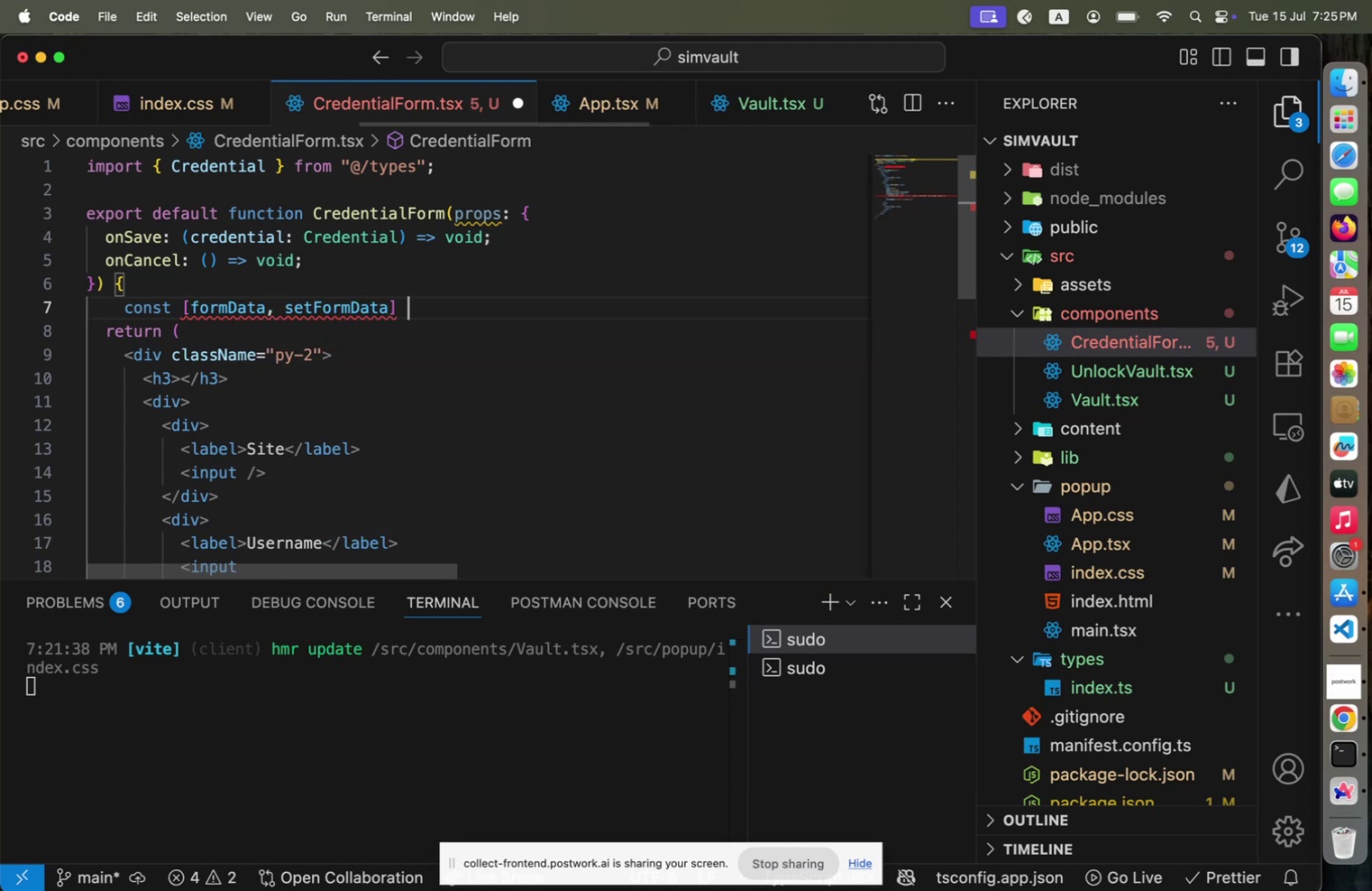 
type( = useState({)
 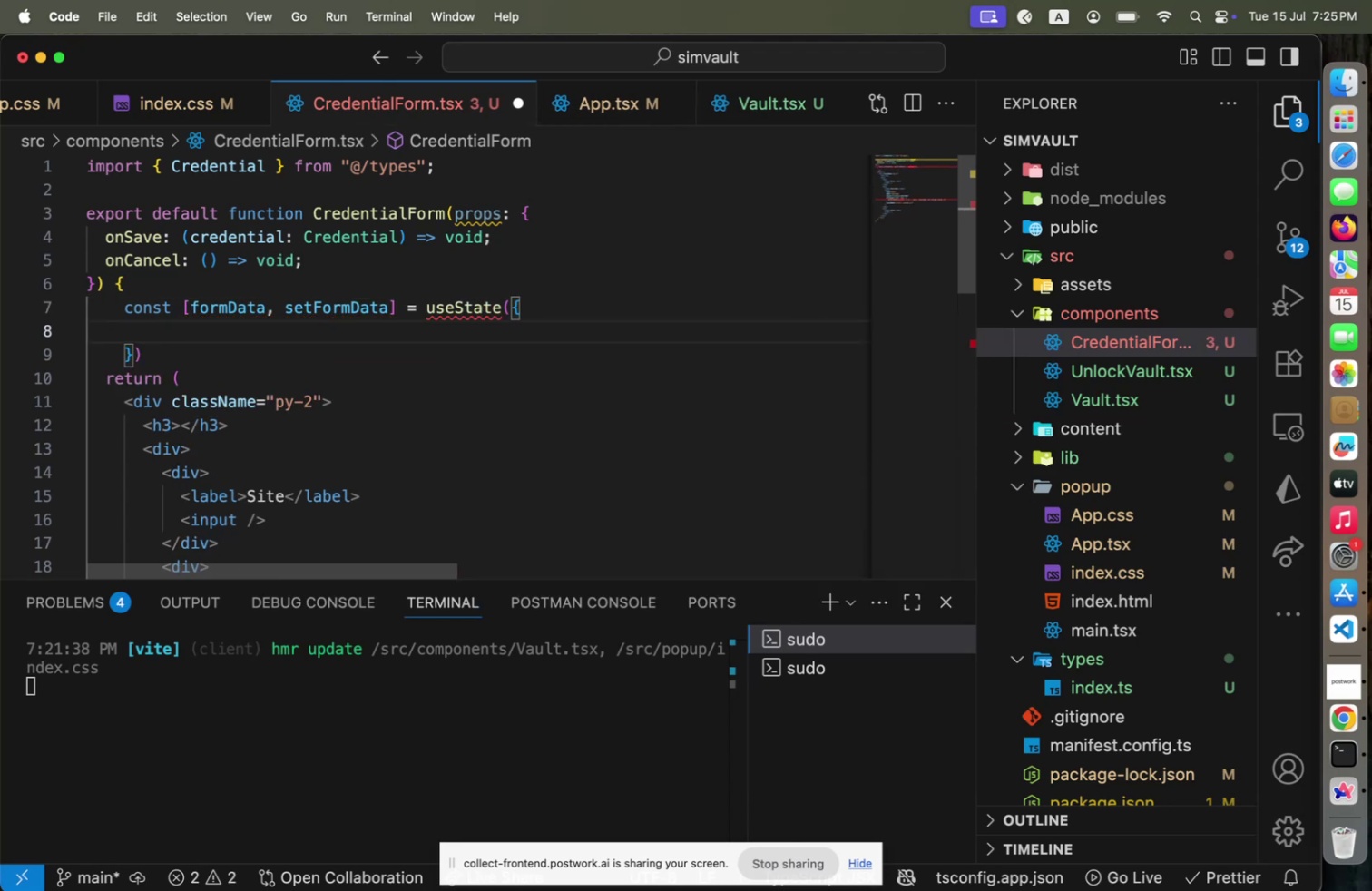 
 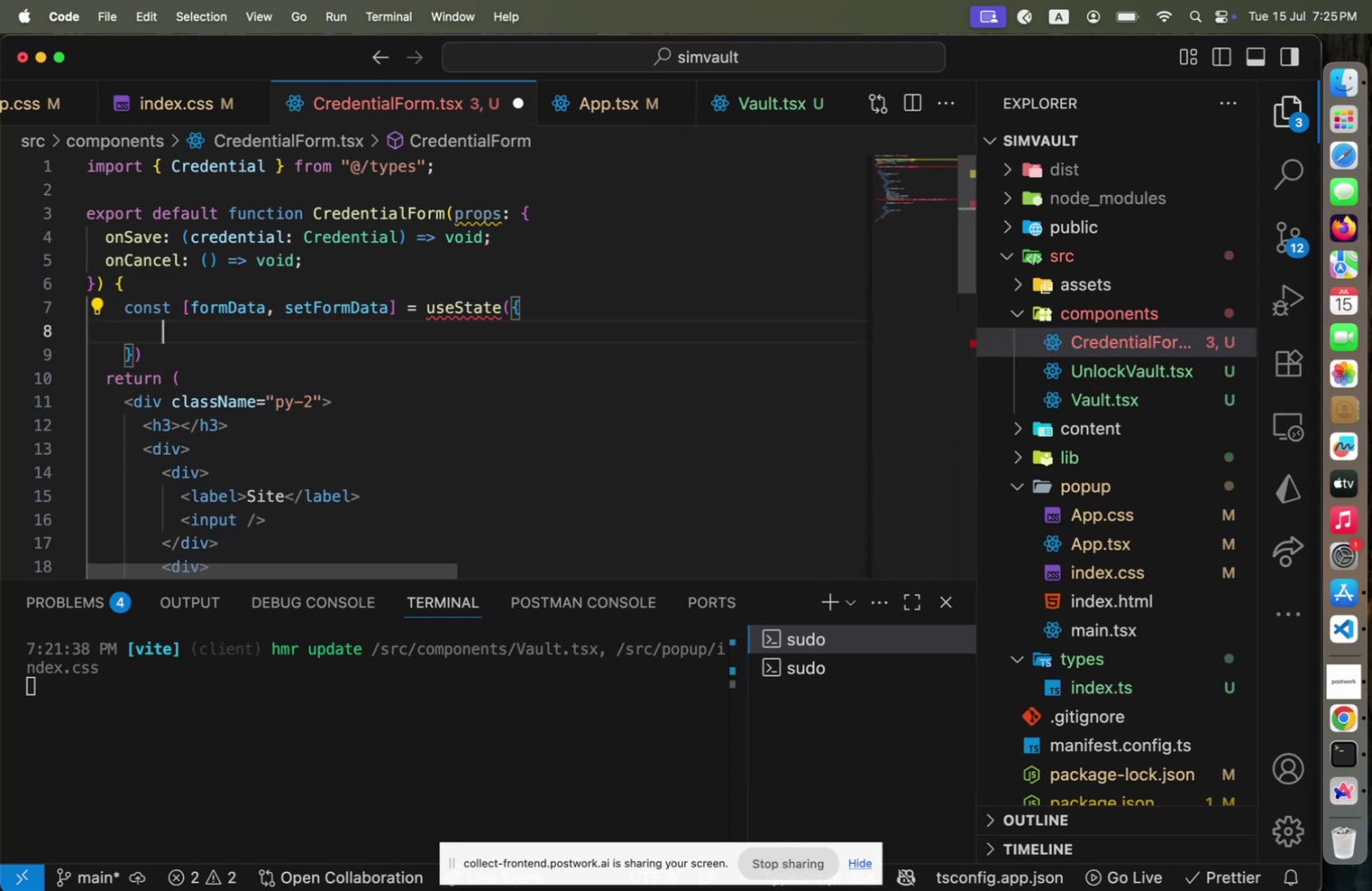 
key(Enter)
 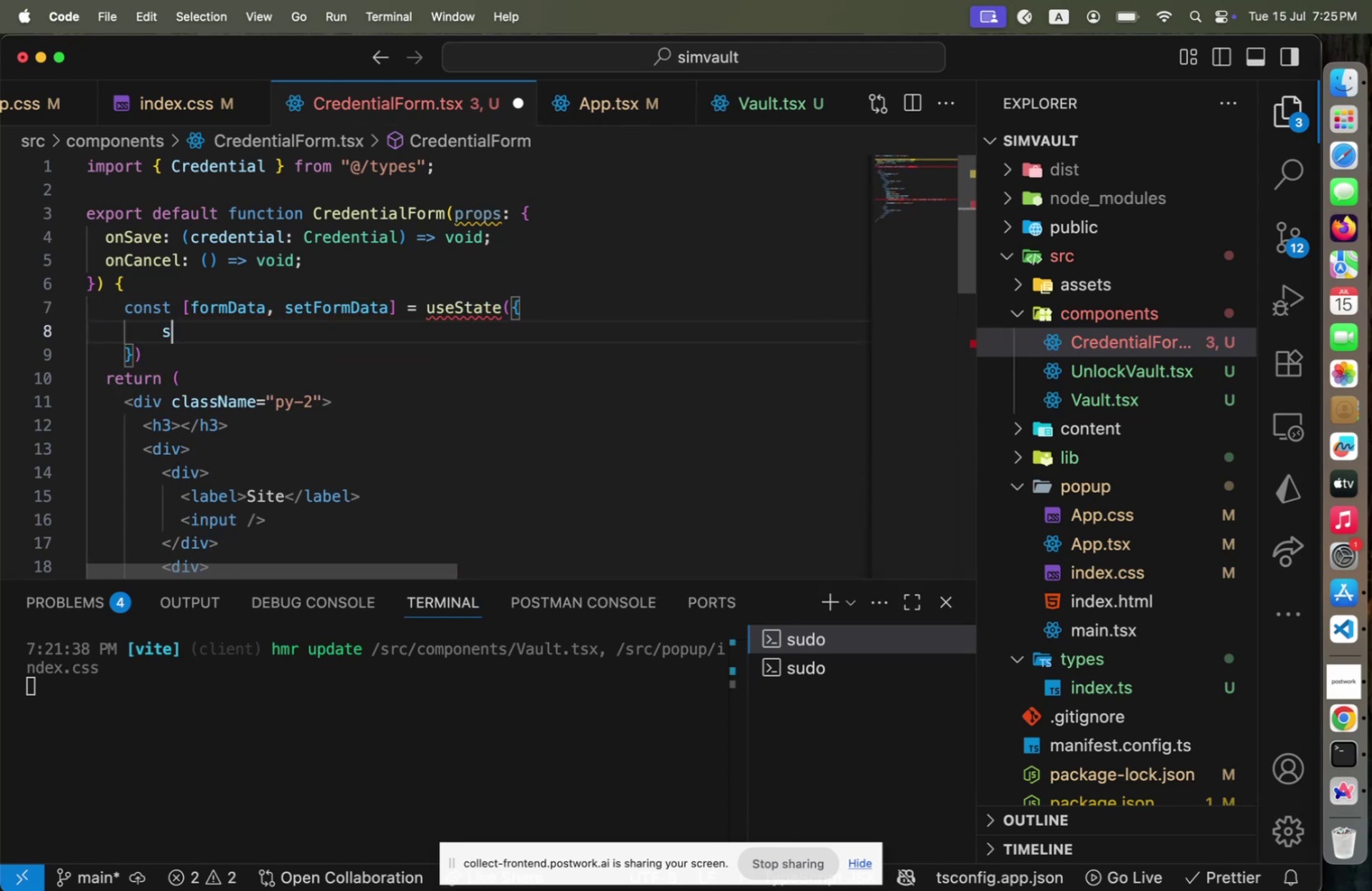 
type(site: )
 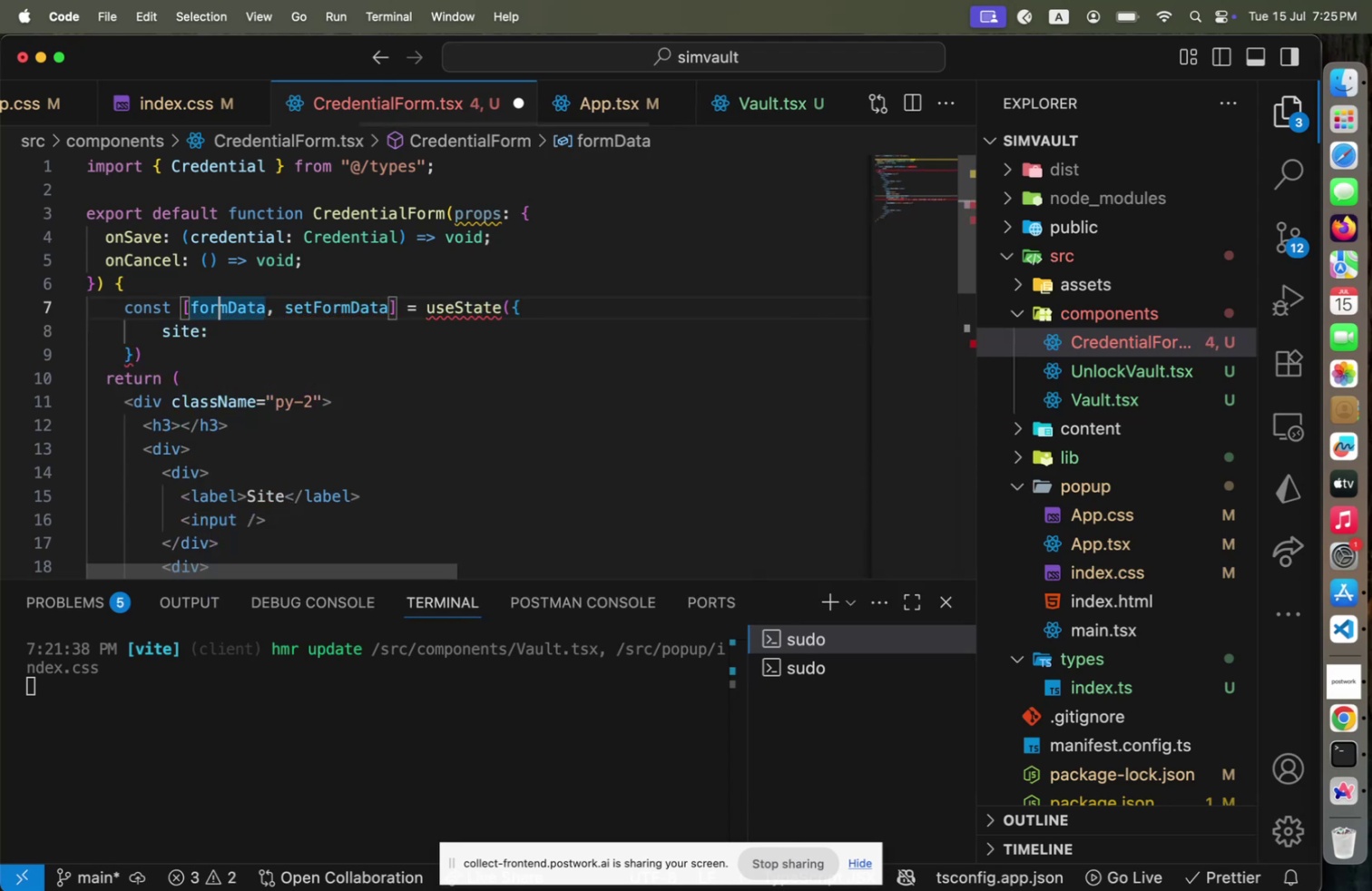 
key(ArrowUp)
 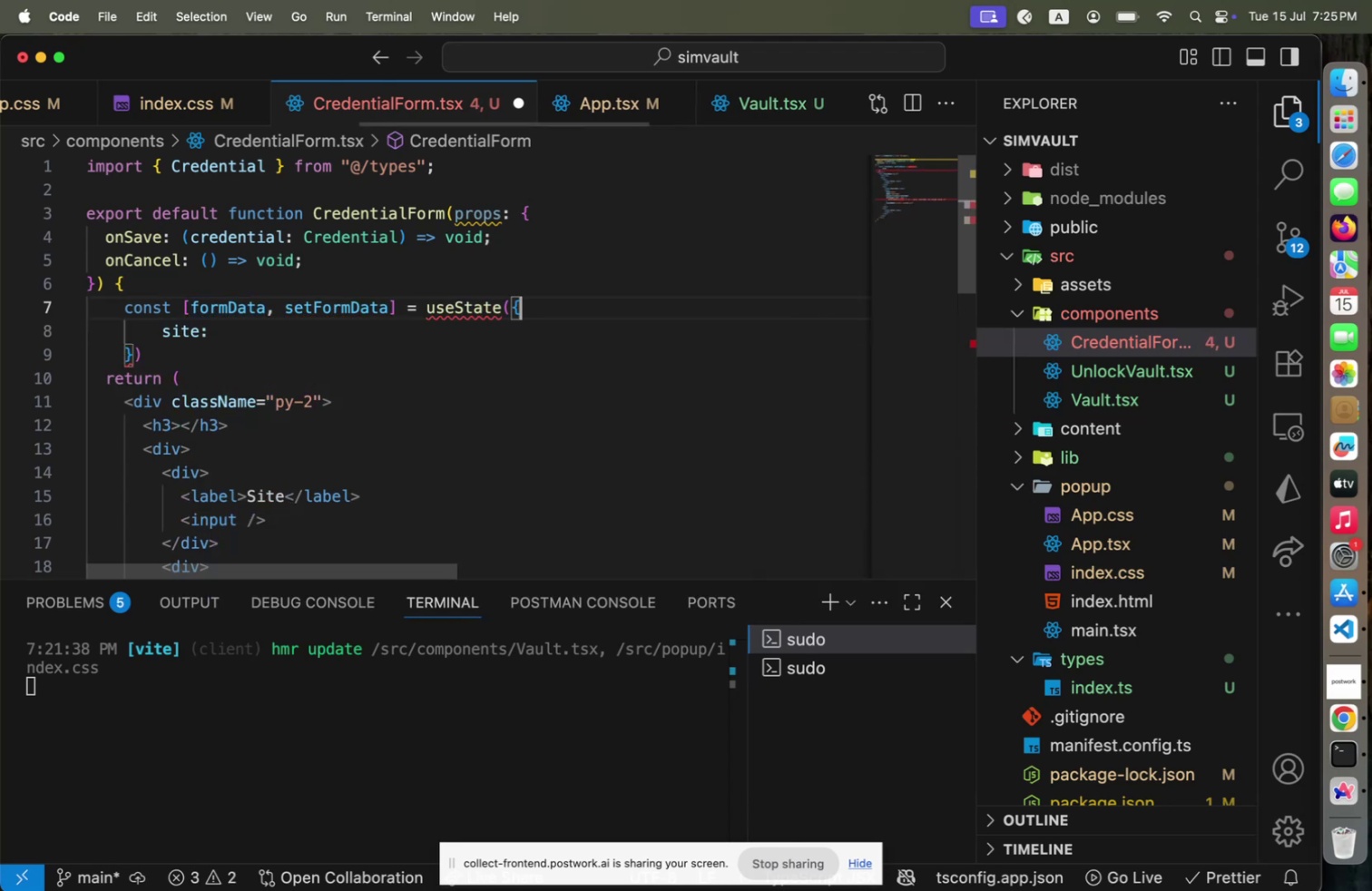 
key(End)
 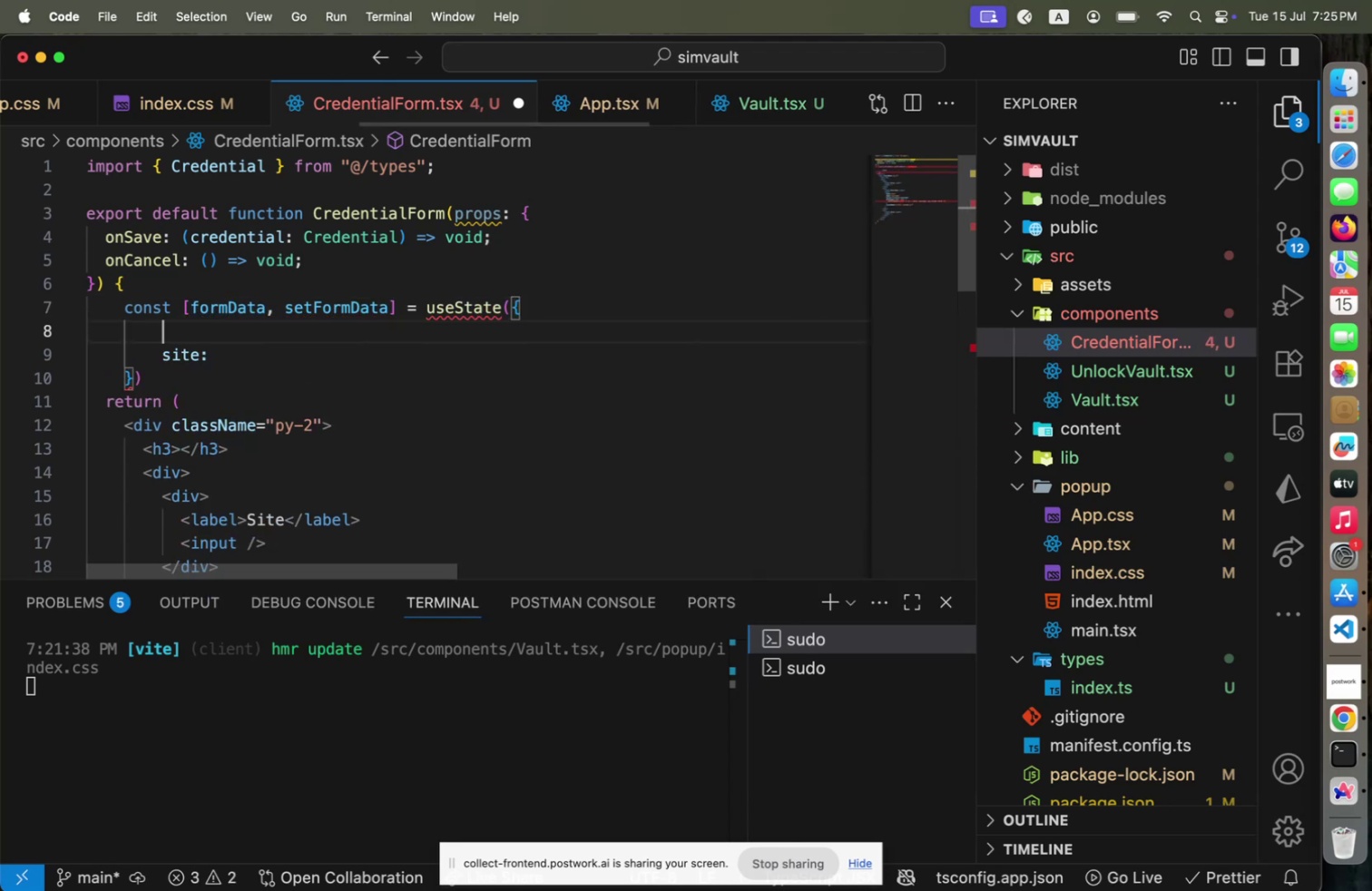 
key(Enter)
 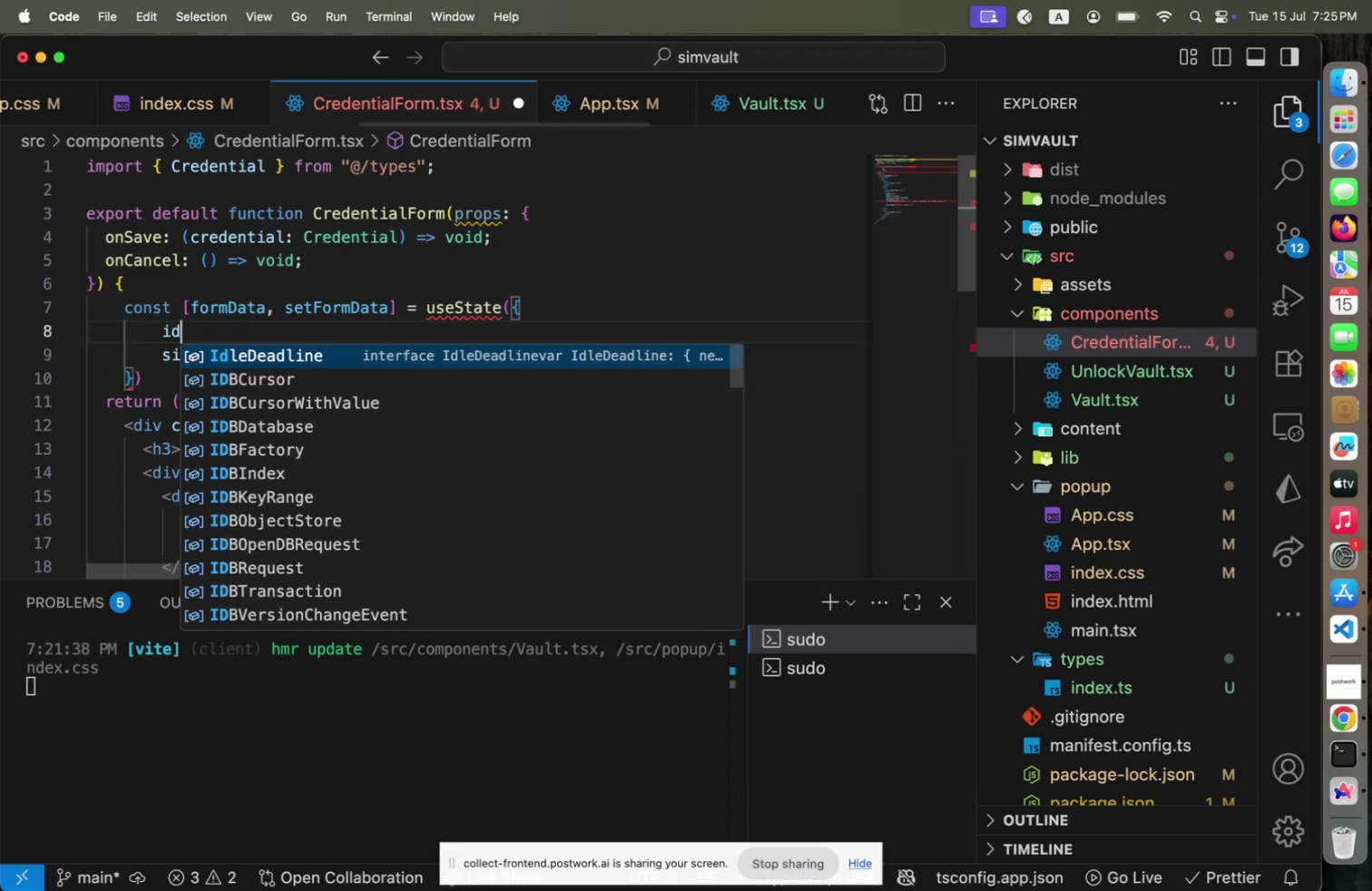 
type(id: ew)
key(Backspace)
key(Backspace)
type(new Date().t)
 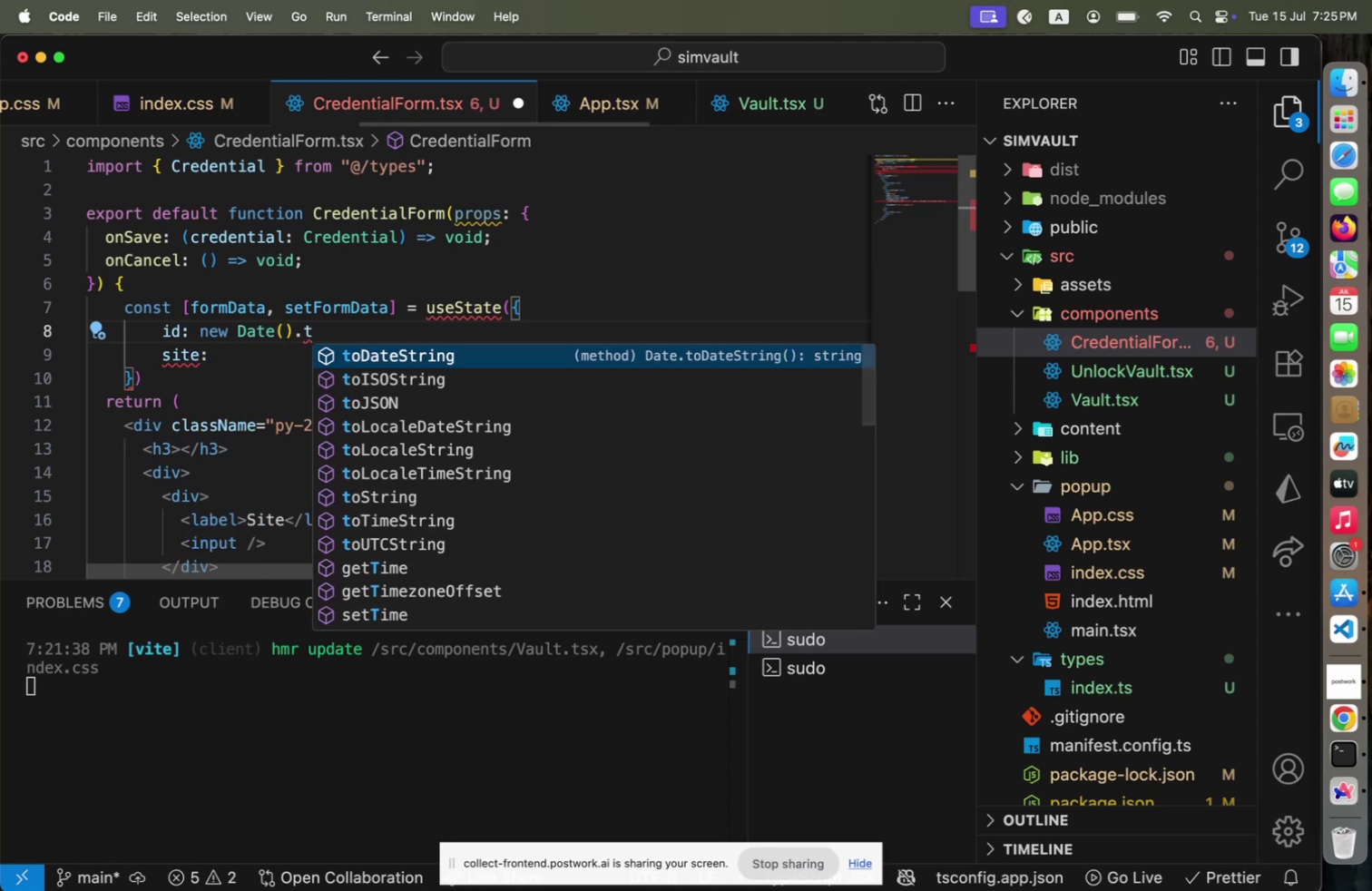 
key(Enter)
 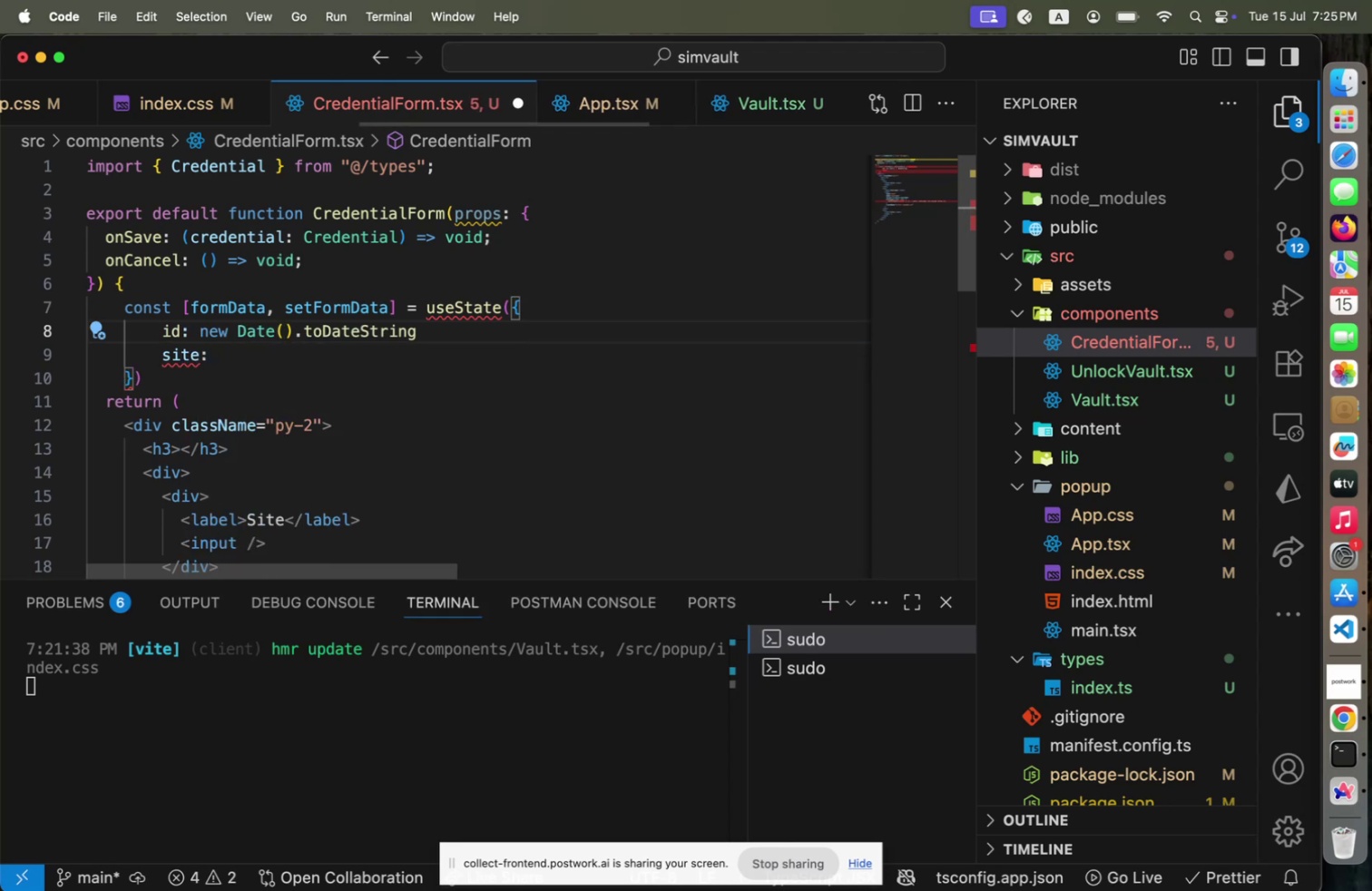 
type((),)
 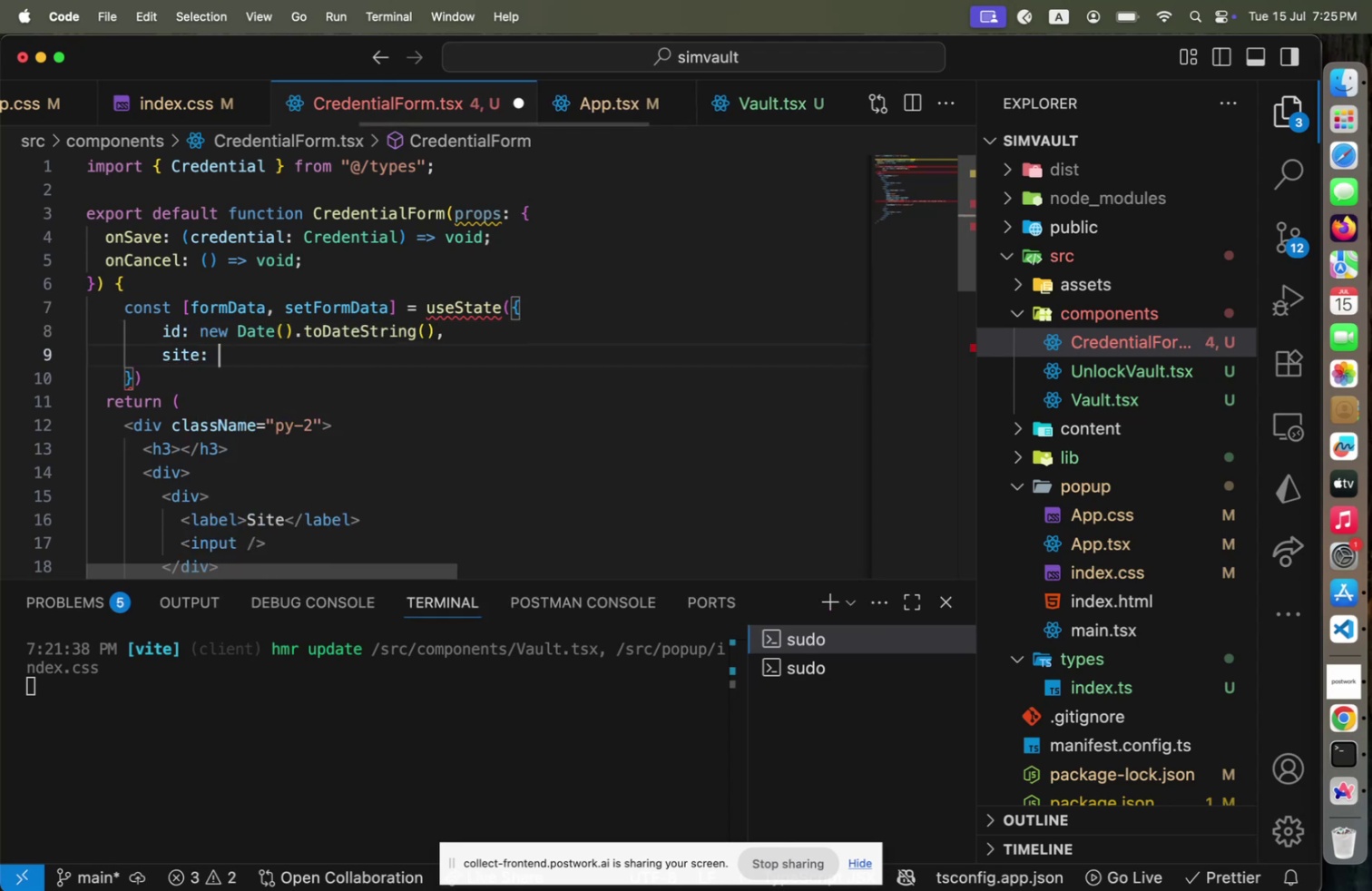 
key(ArrowDown)
 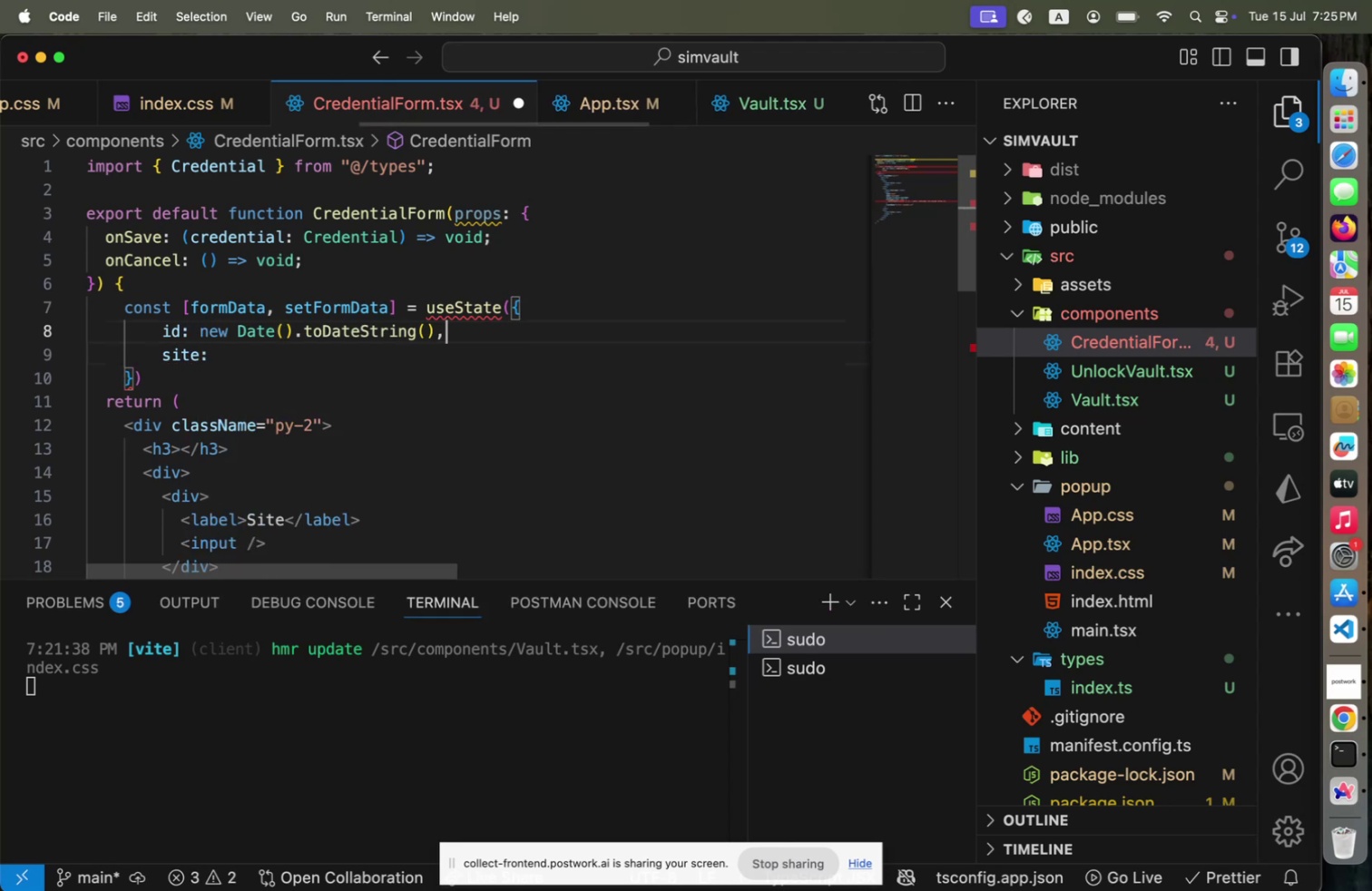 
key(ArrowUp)
 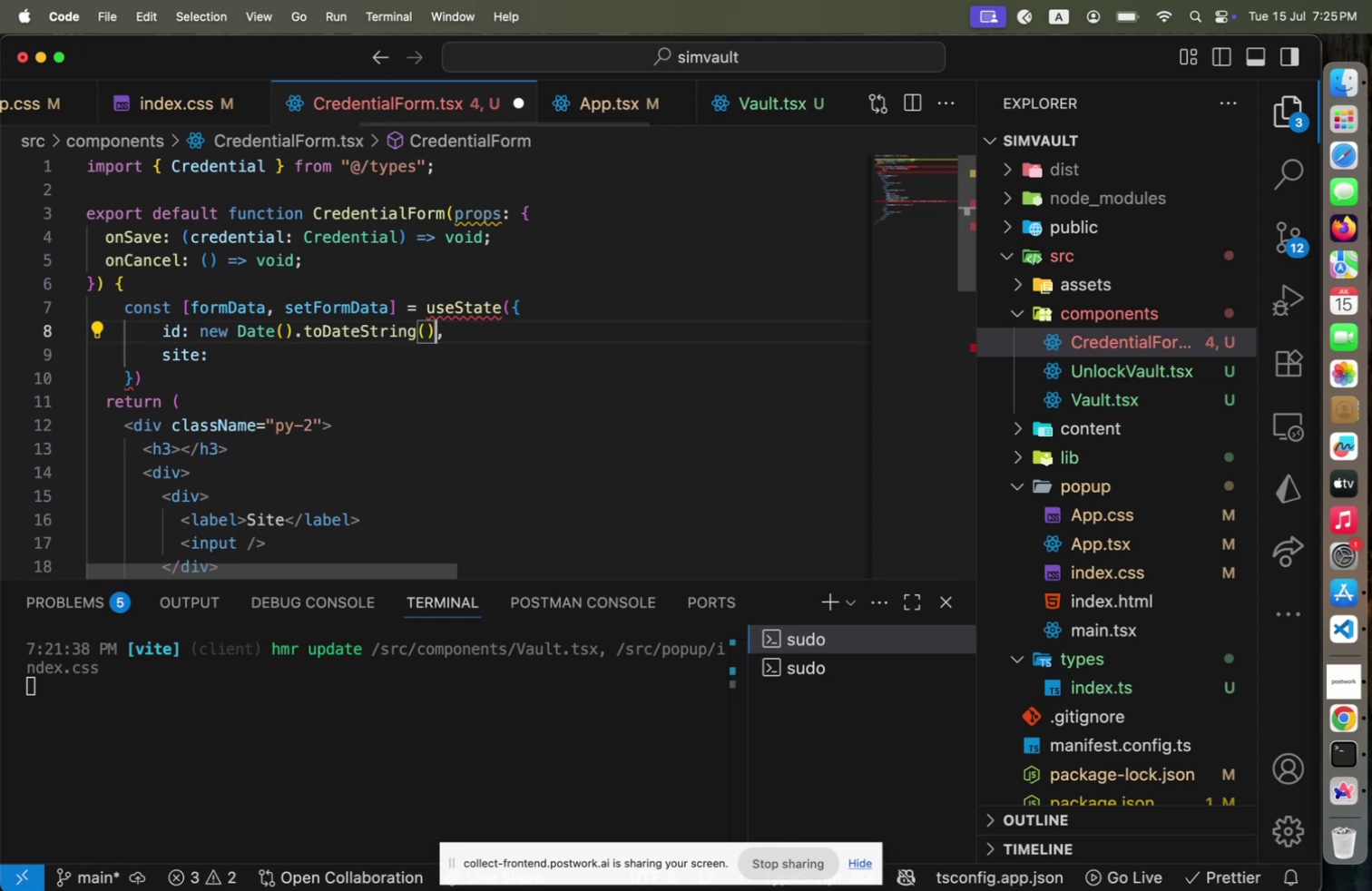 
hold_key(key=ArrowLeft, duration=1.5)
 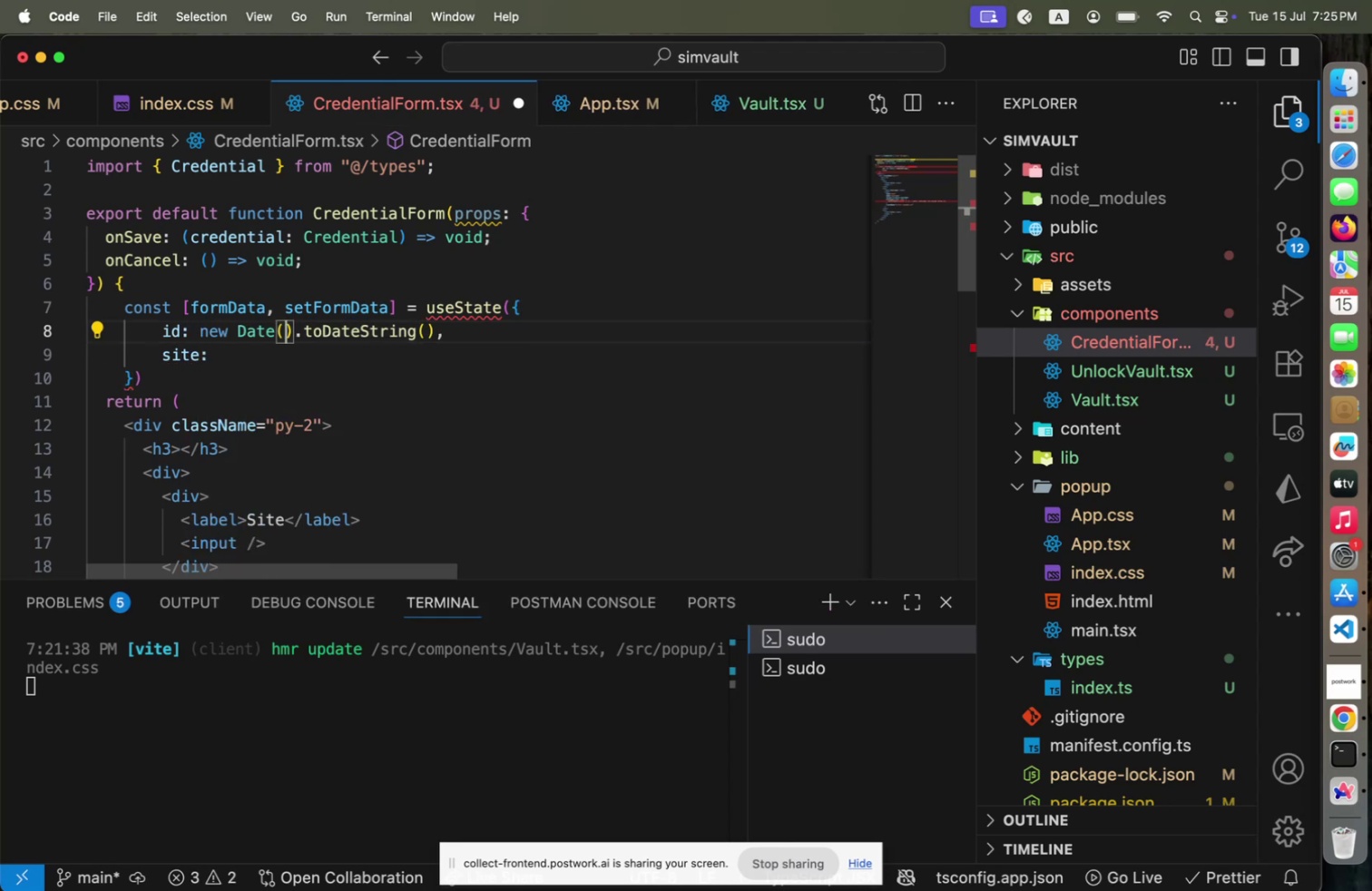 
key(ArrowLeft)
 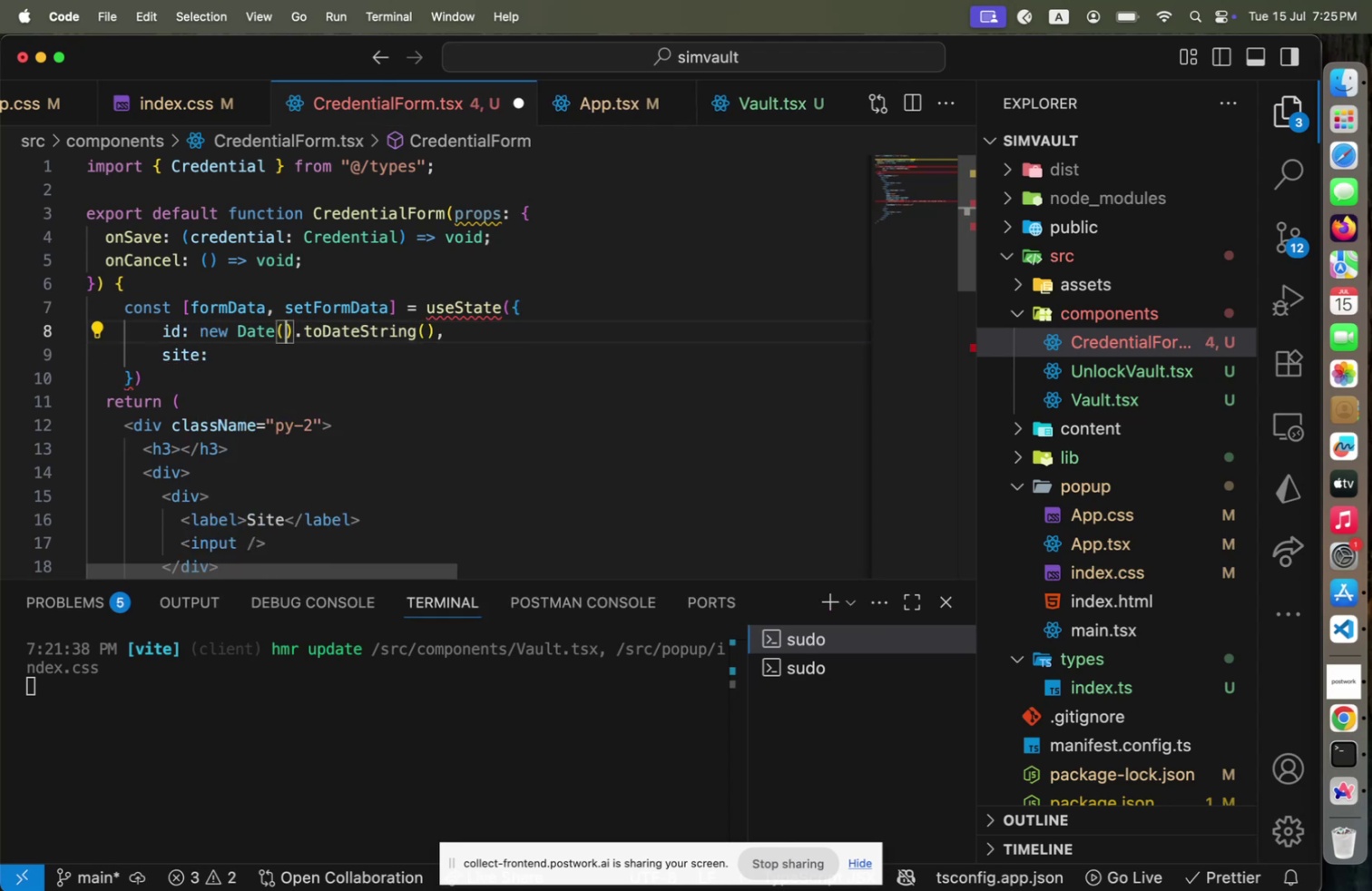 
key(ArrowLeft)
 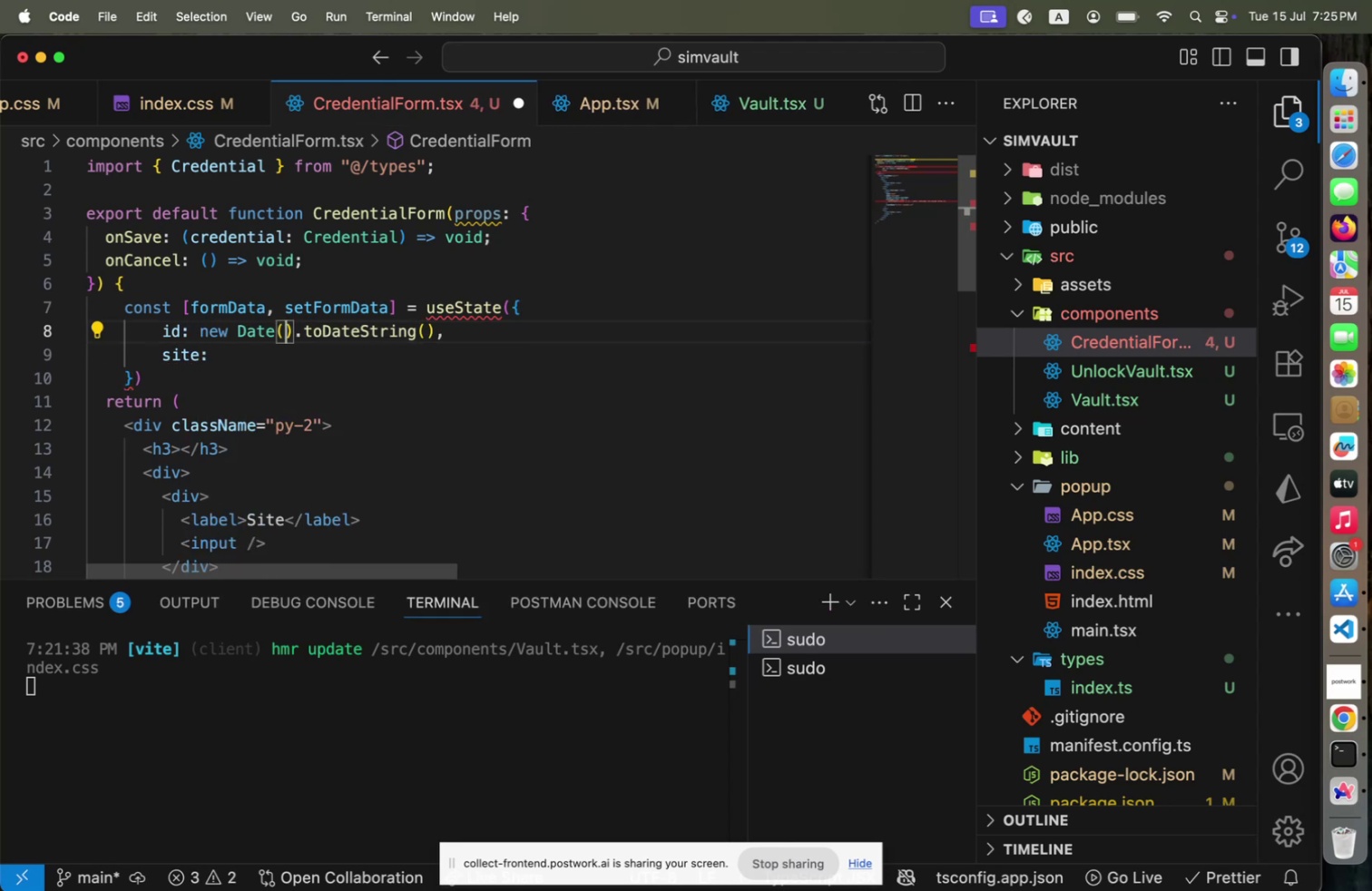 
key(ArrowLeft)
 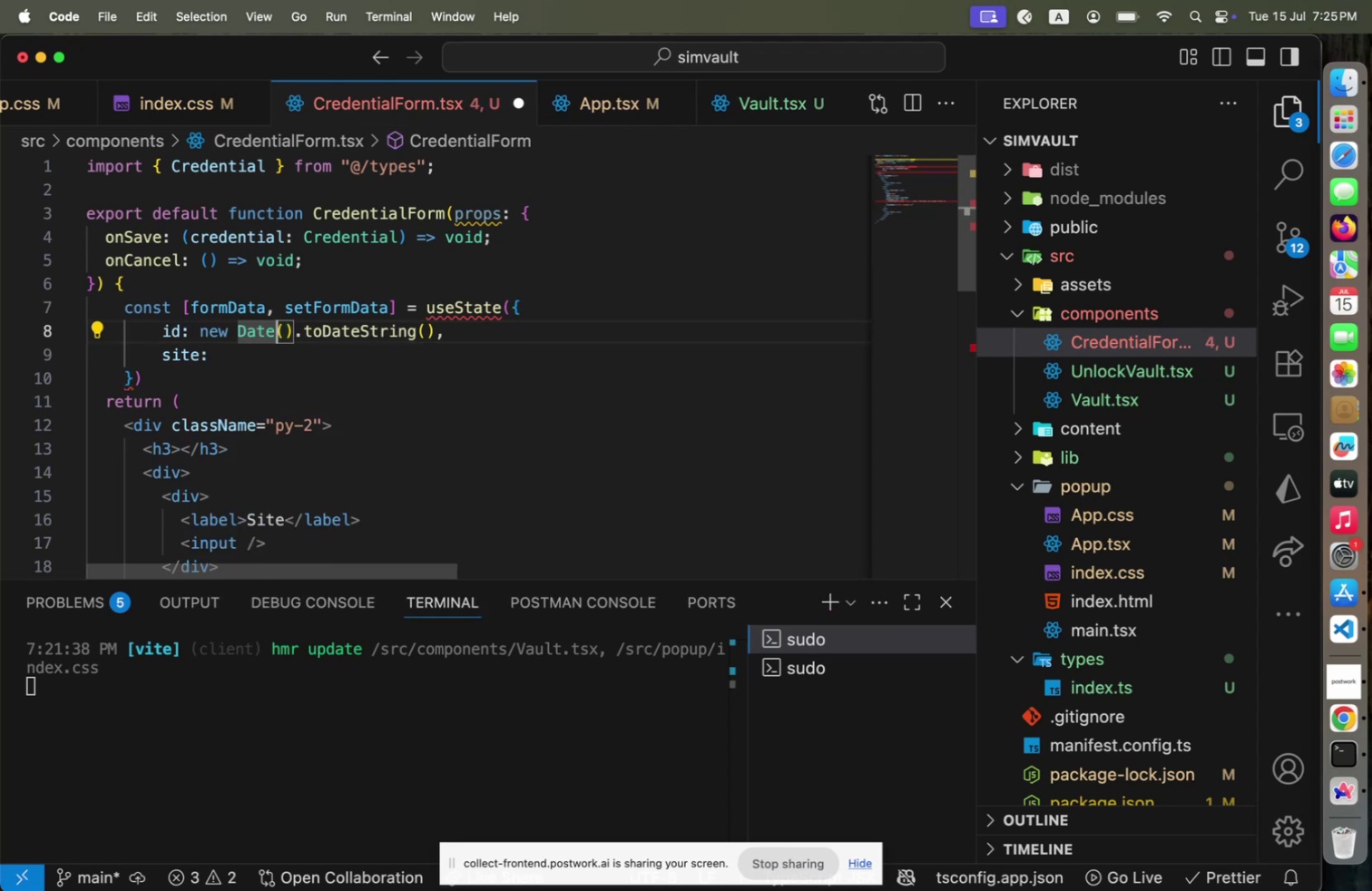 
key(ArrowLeft)
 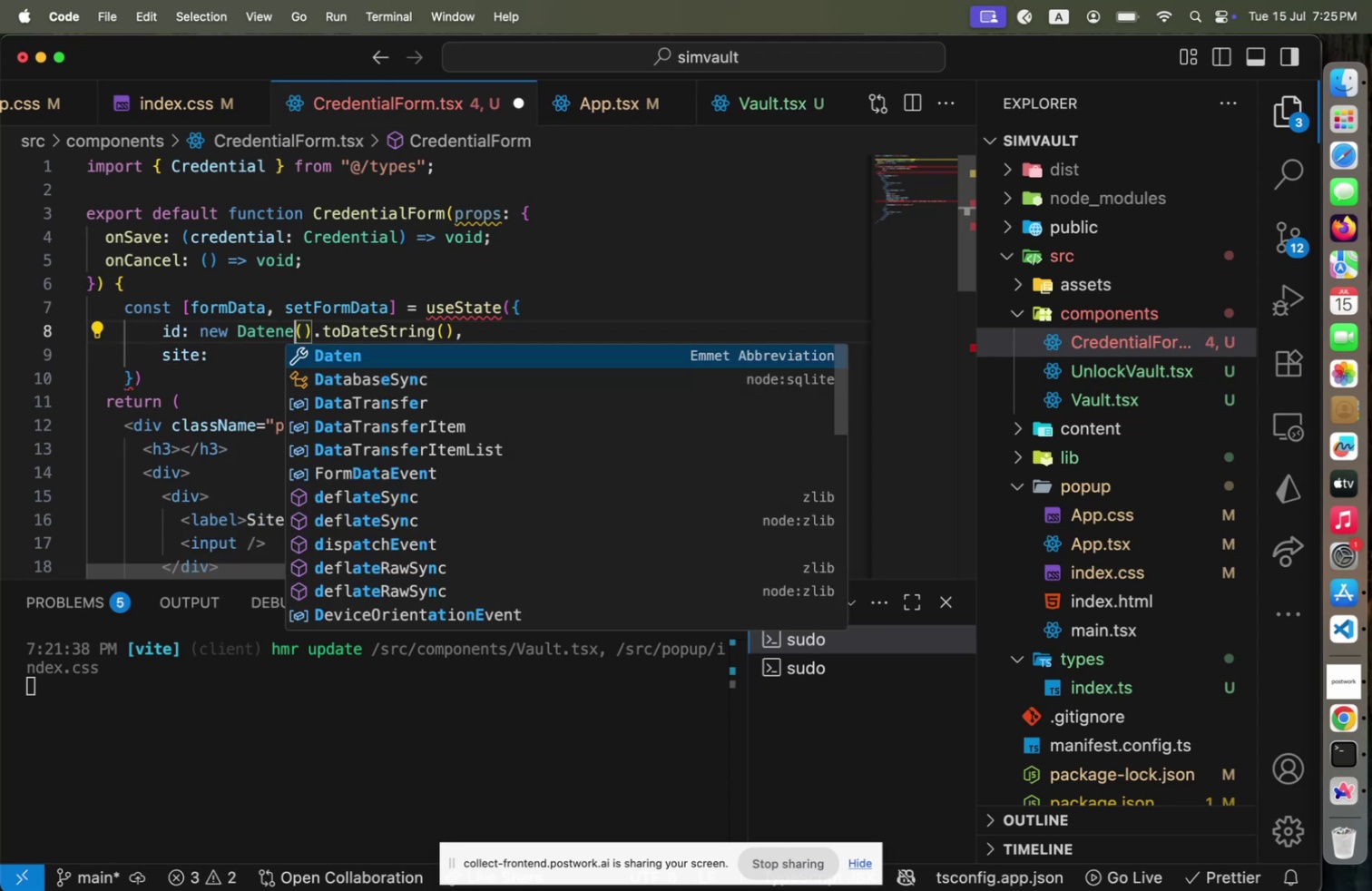 
type(new )
 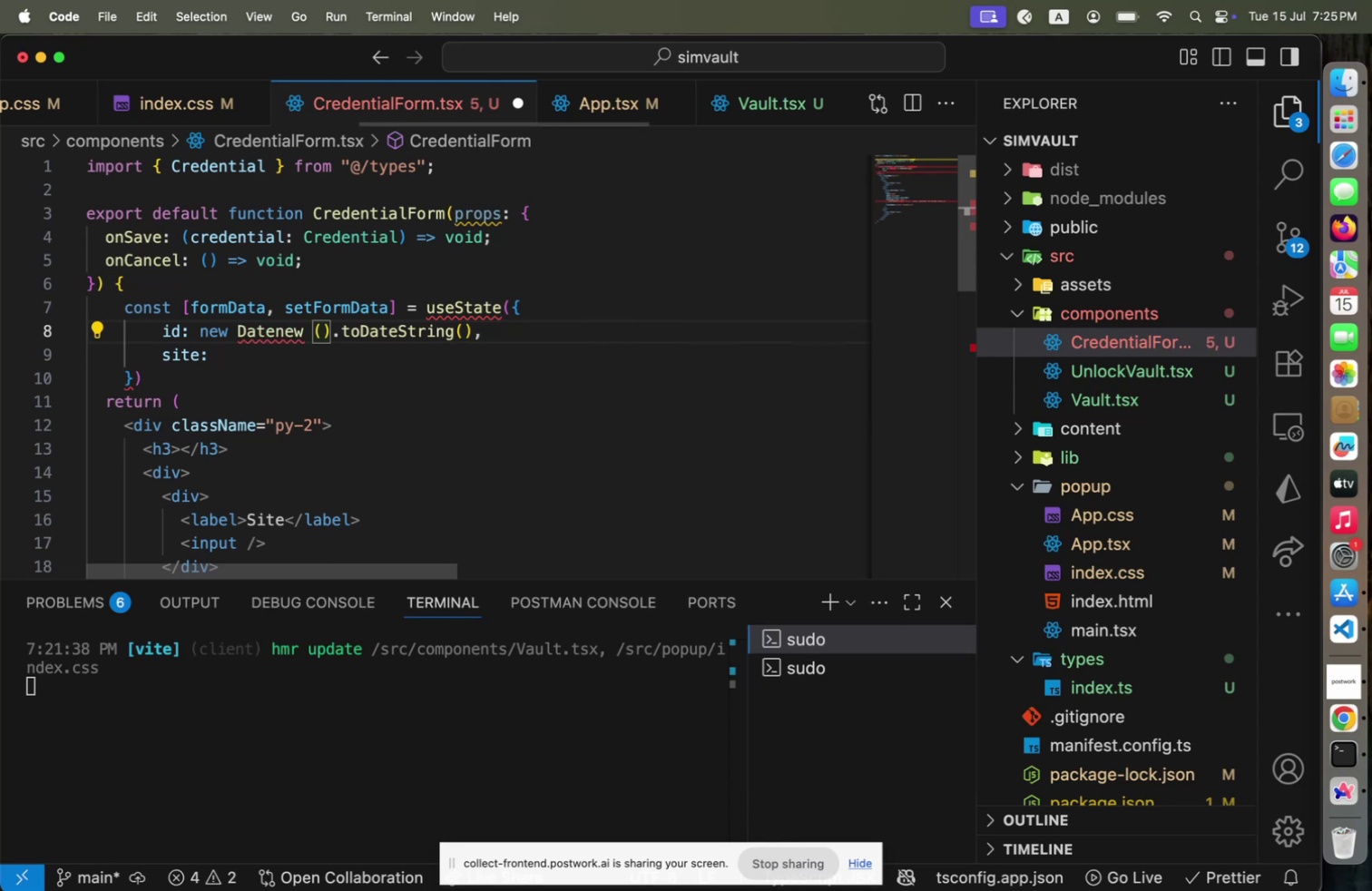 
key(Meta+CommandLeft)
 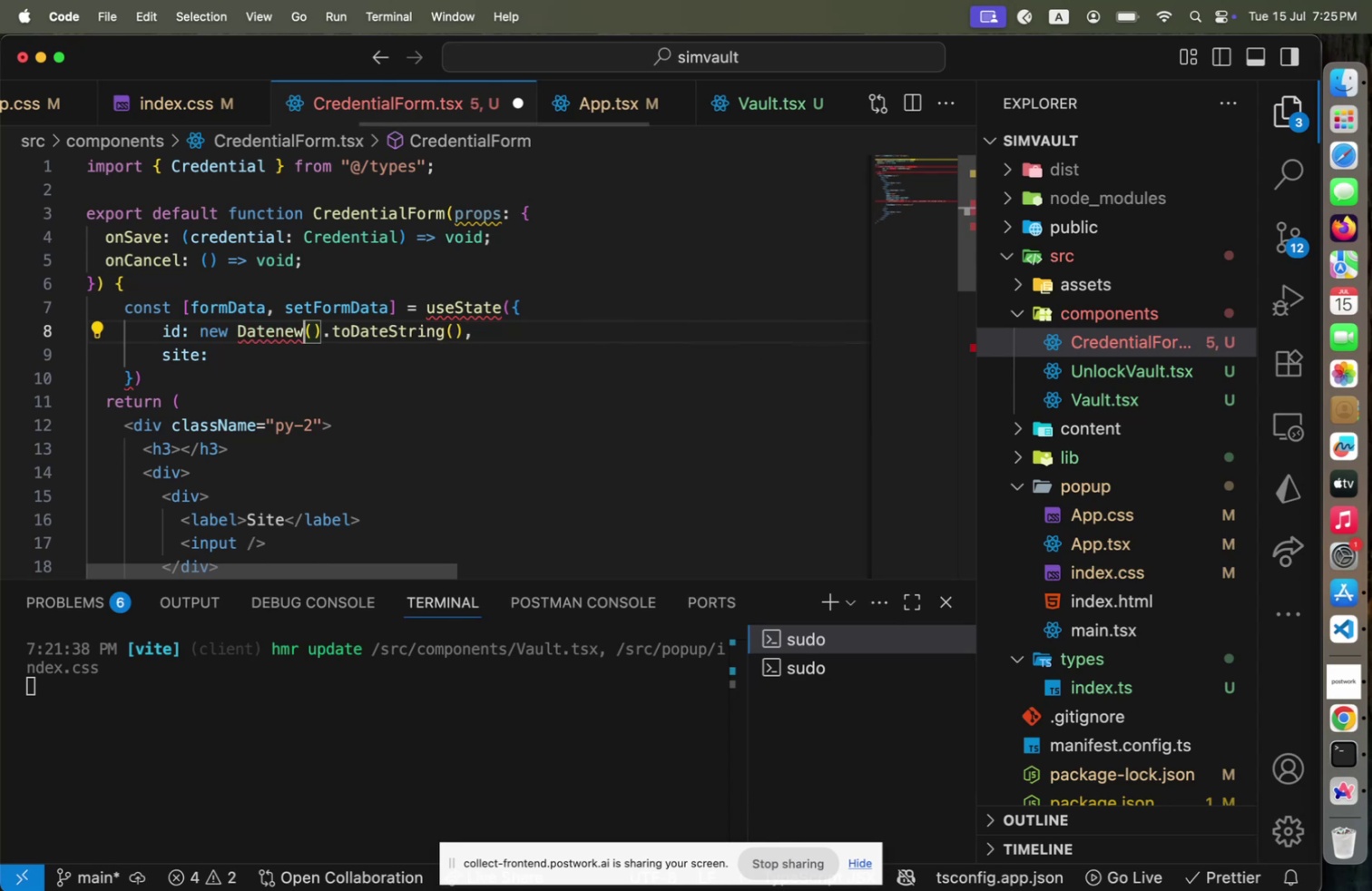 
key(Meta+Z)
 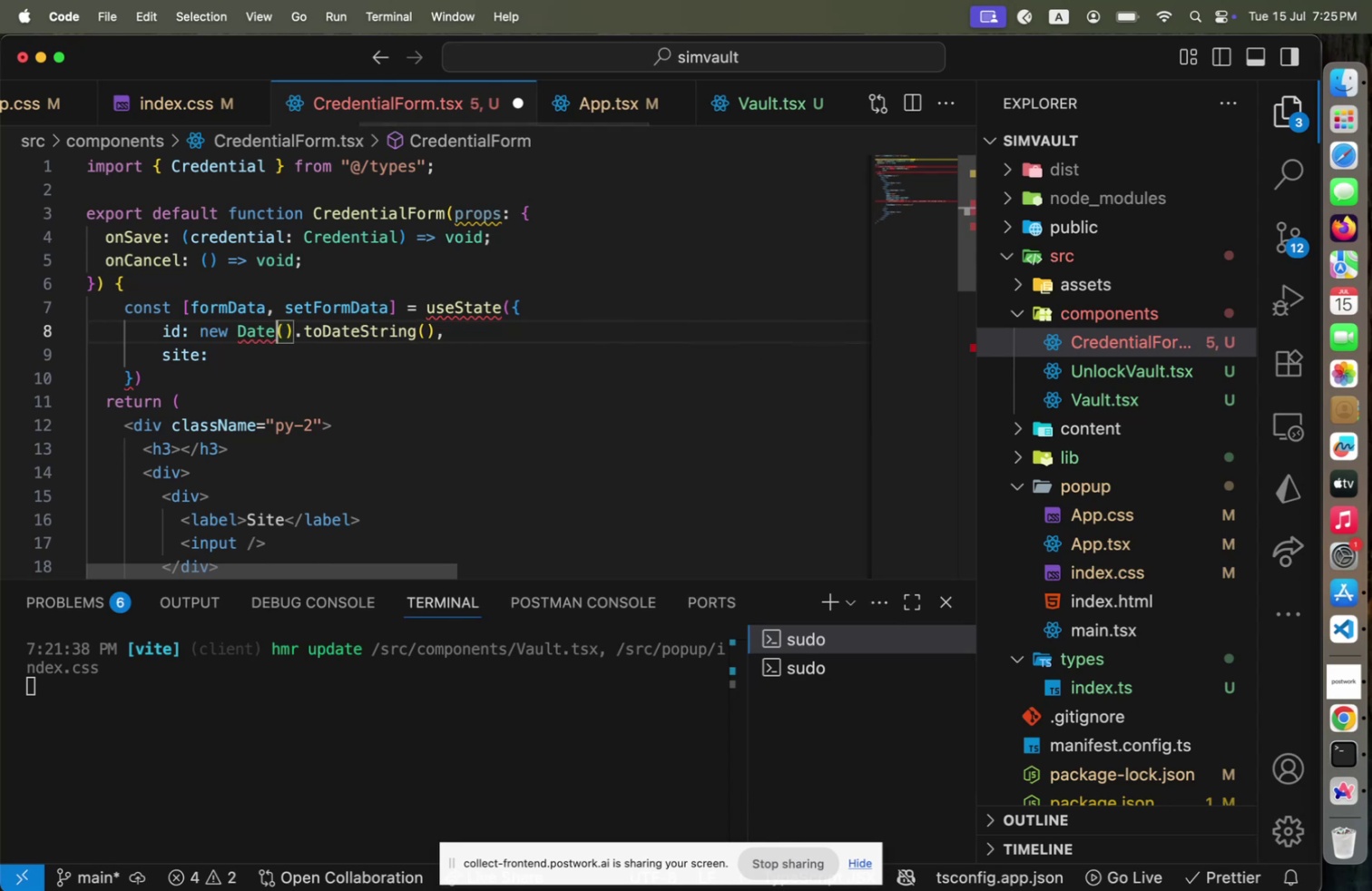 
key(Meta+CommandLeft)
 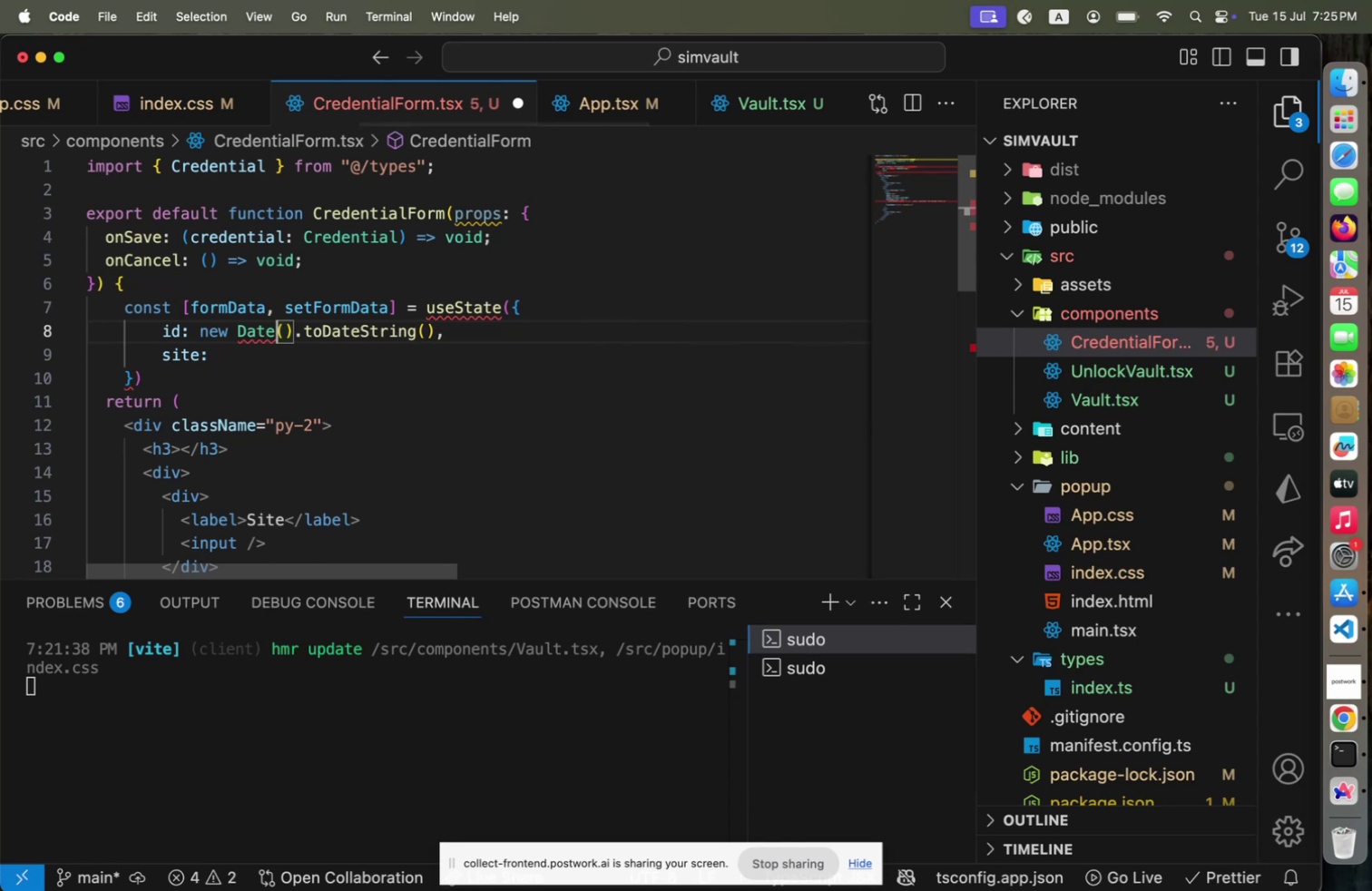 
key(Meta+Z)
 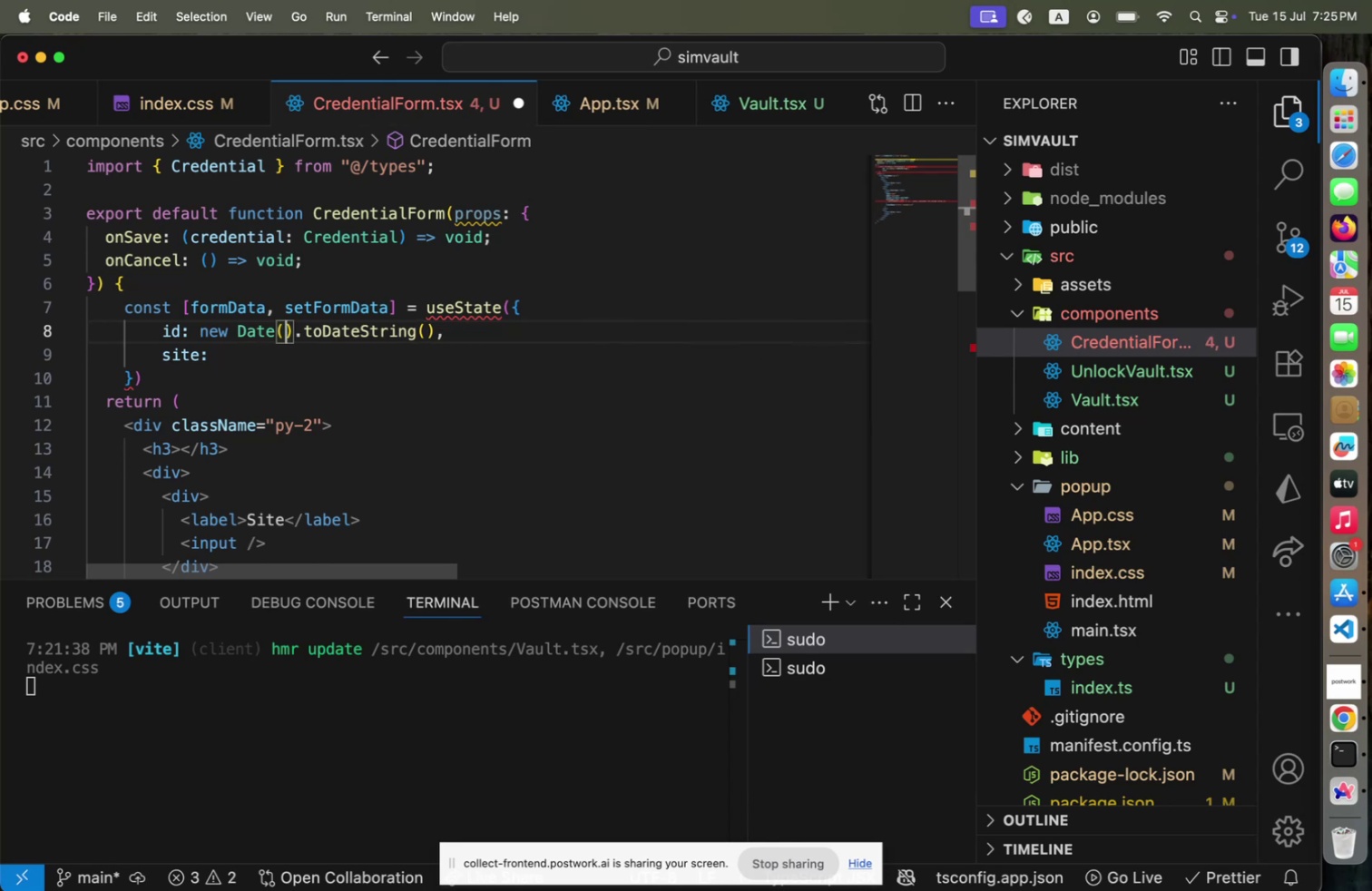 
key(ArrowRight)
 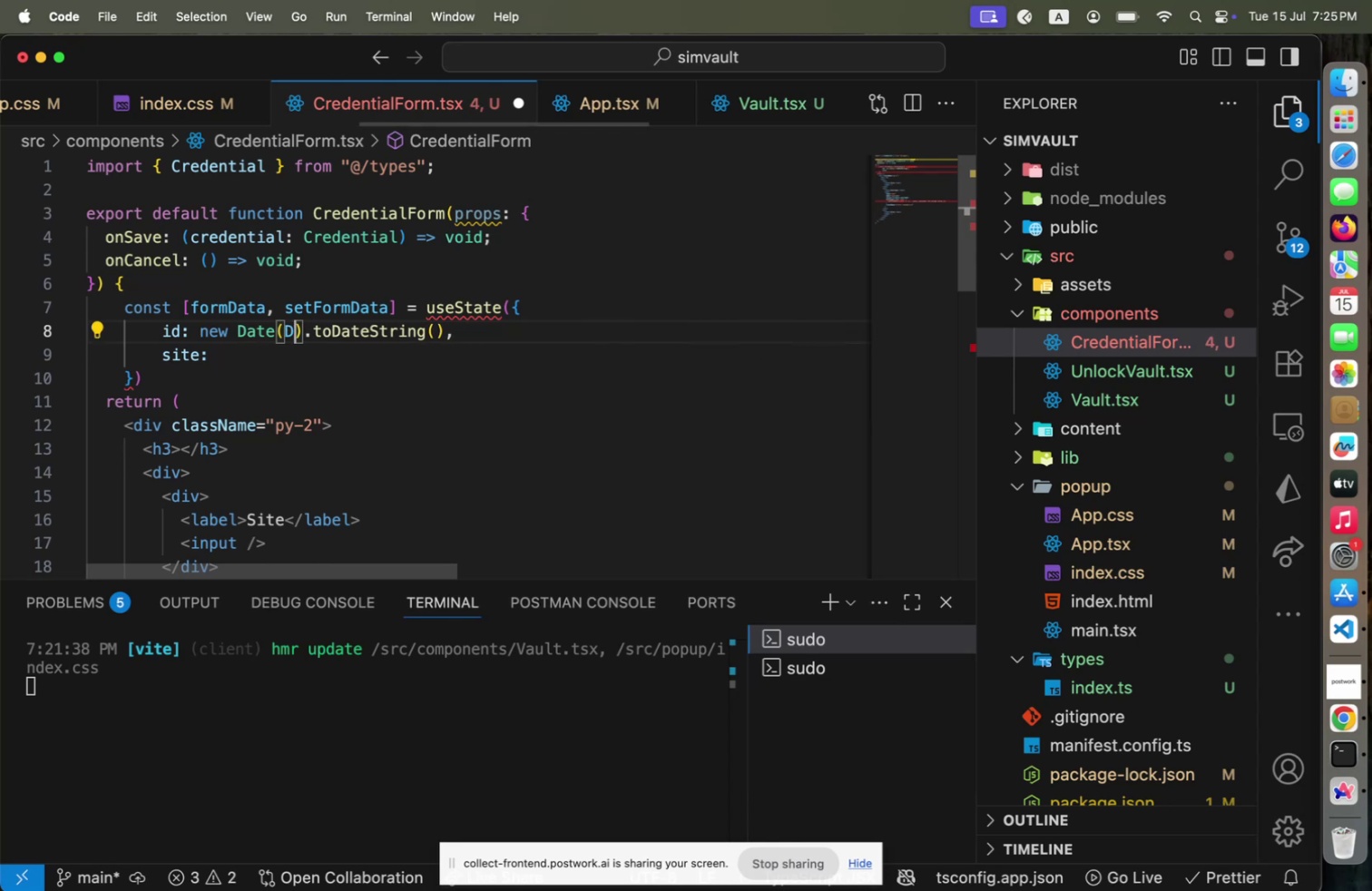 
type(Date.now() + Math,.)
key(Backspace)
key(Backspace)
type(.get)
key(Backspace)
key(Backspace)
key(Backspace)
type(ra)
 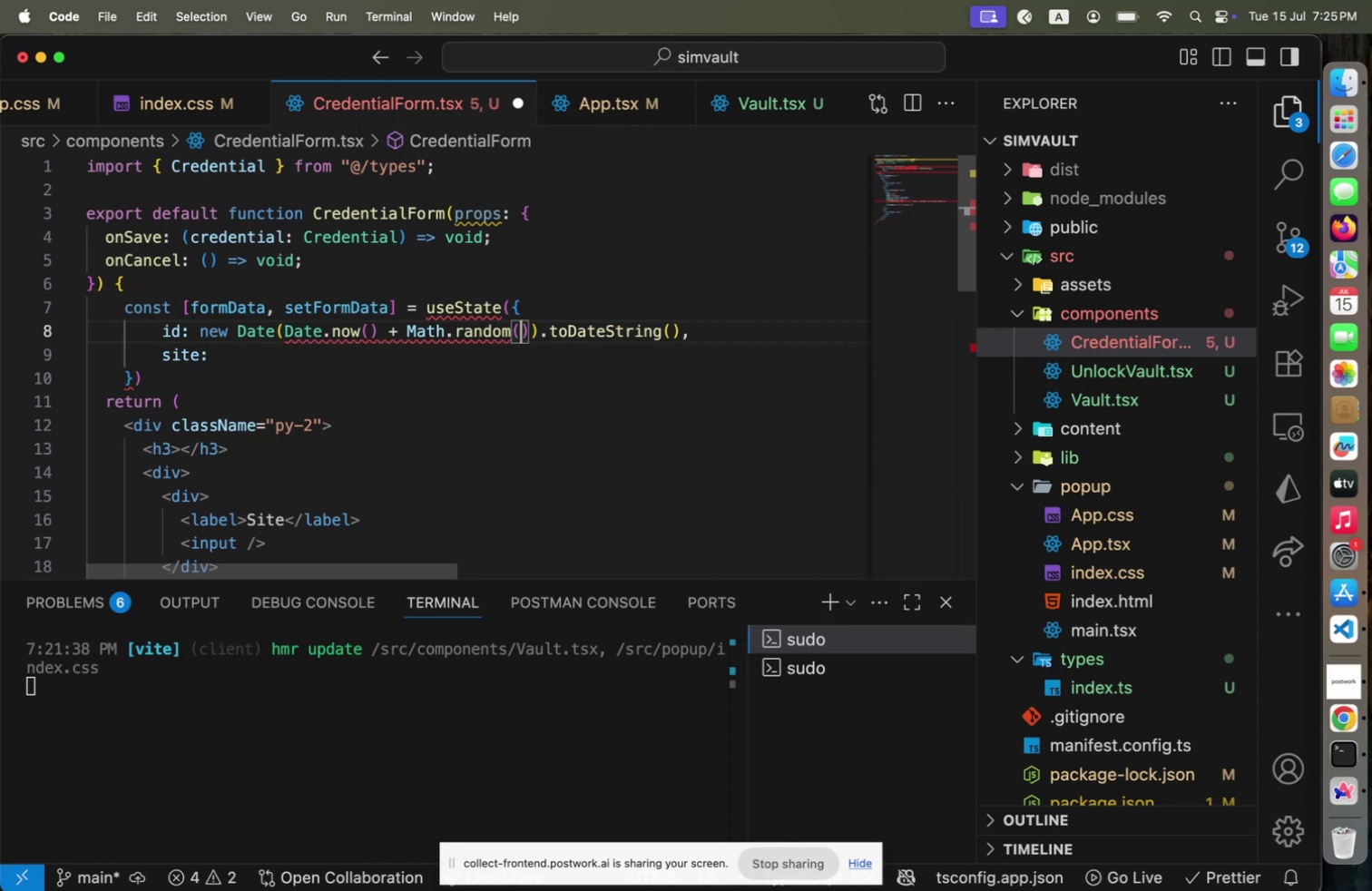 
 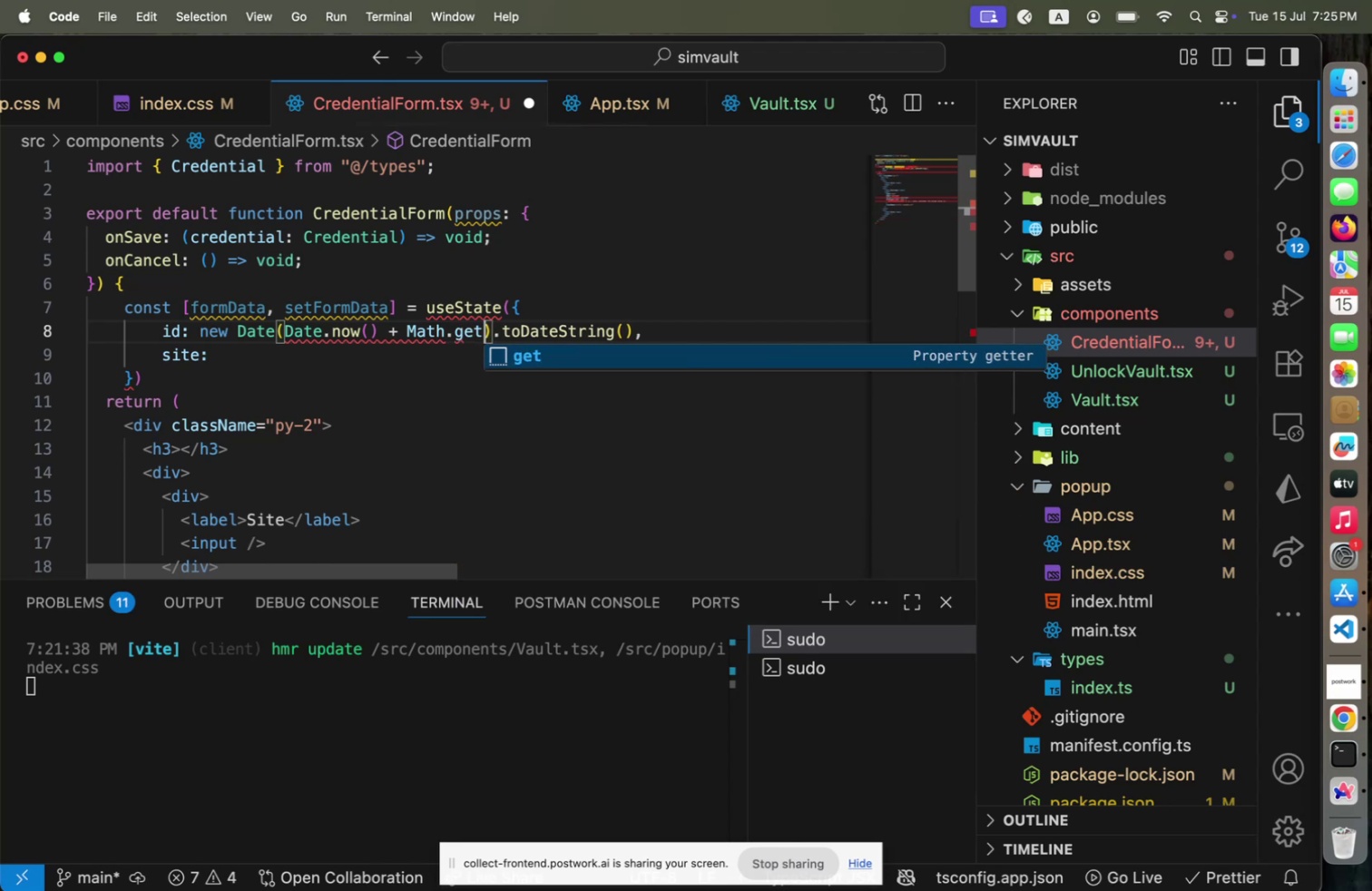 
key(Enter)
 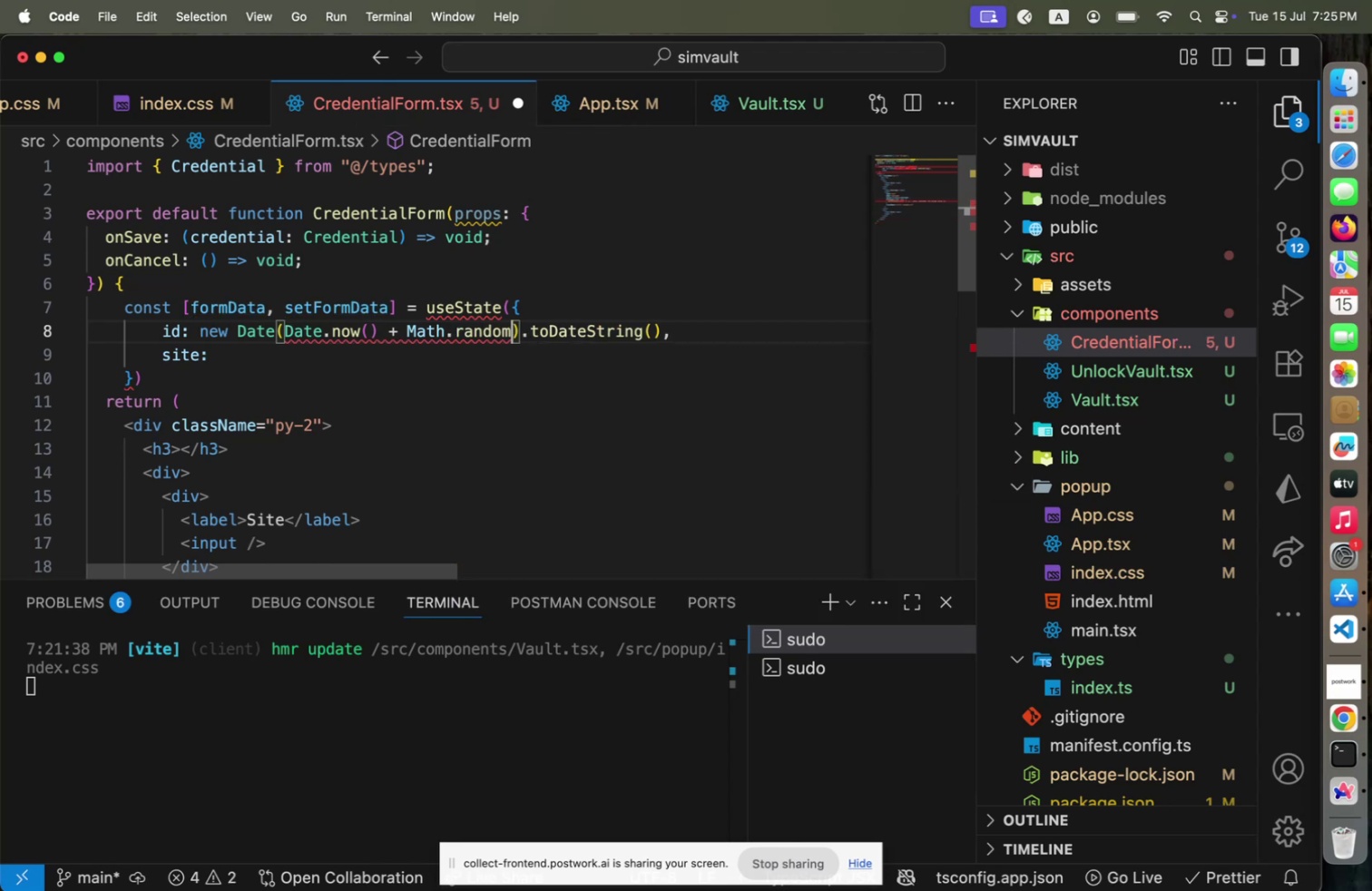 
type(() (*)
key(Backspace)
key(Backspace)
type(* 200)
key(Backspace)
key(Backspace)
key(Backspace)
type(100 * 36000 )
key(Backspace)
key(Backspace)
type( * 1000)
 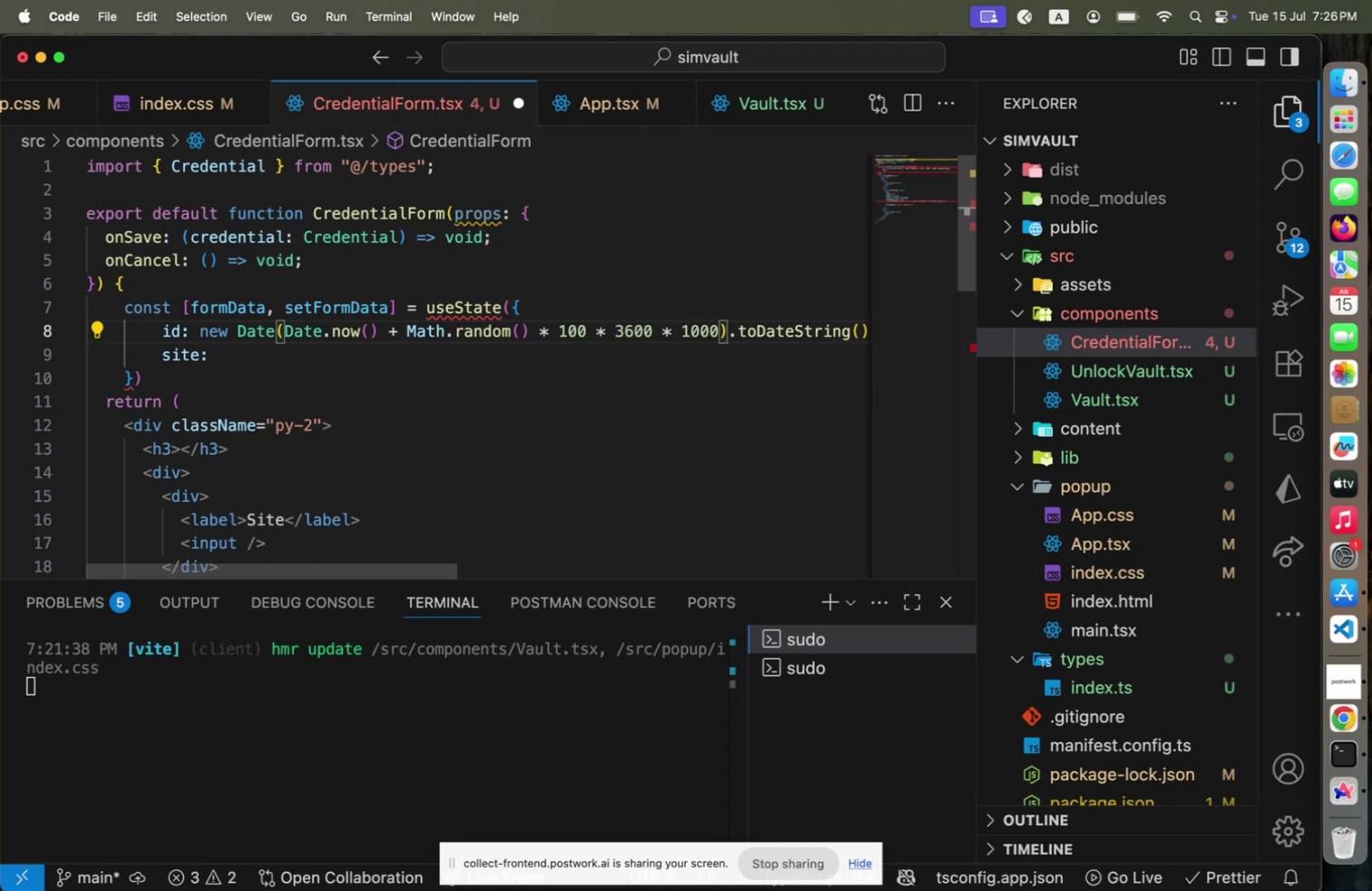 
key(ArrowDown)
 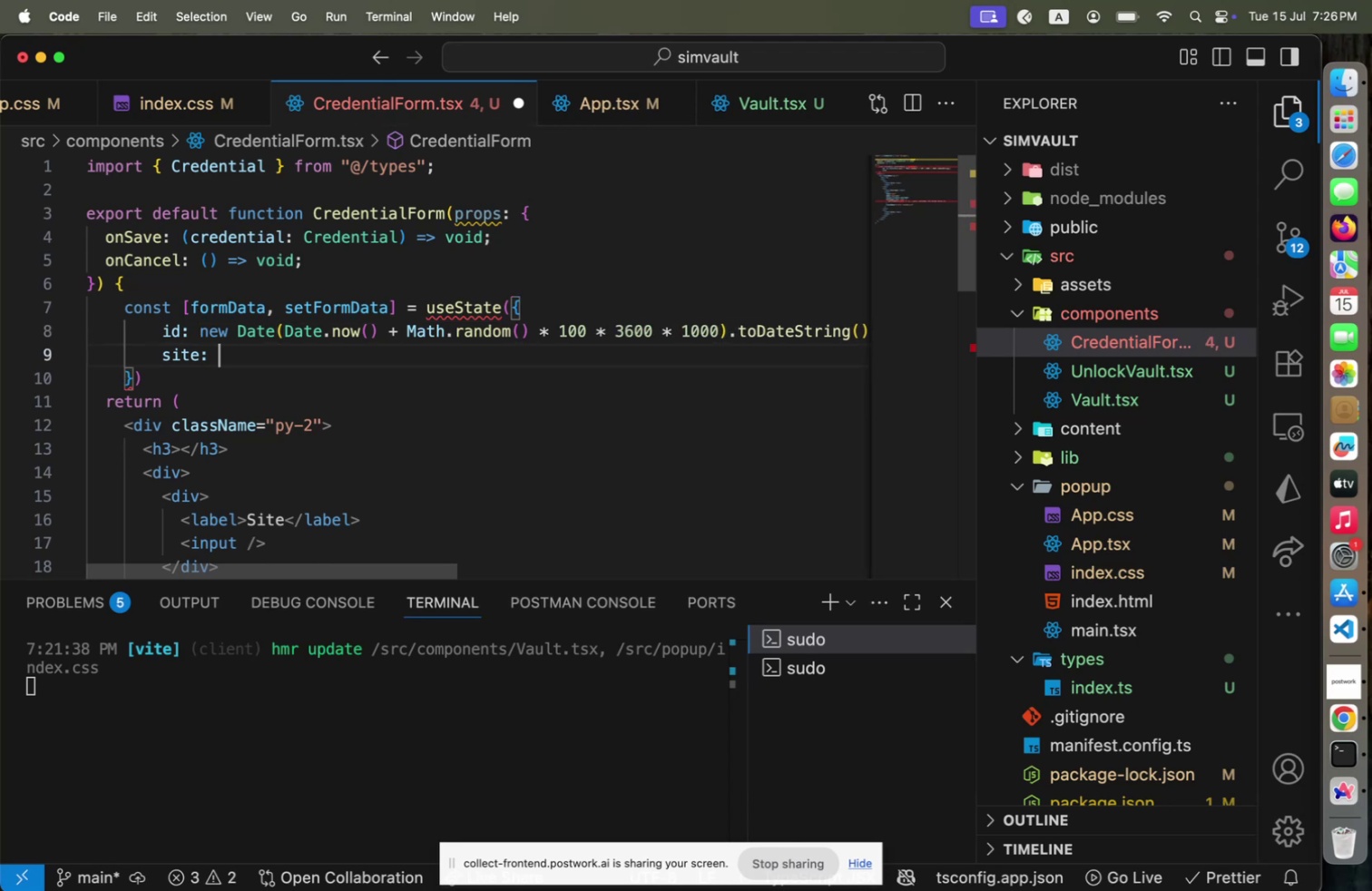 
key(Quote)
 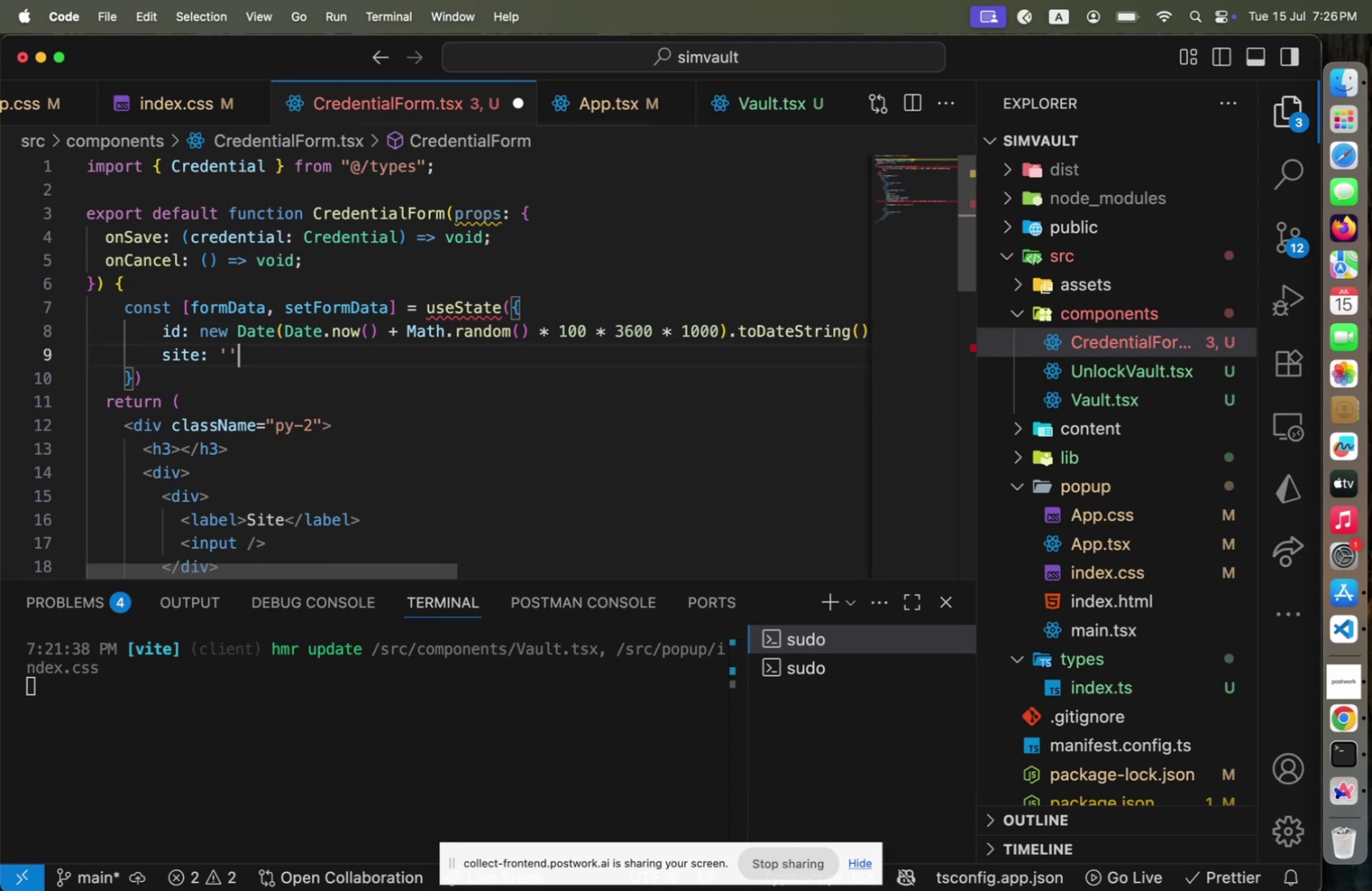 
key(ArrowRight)
 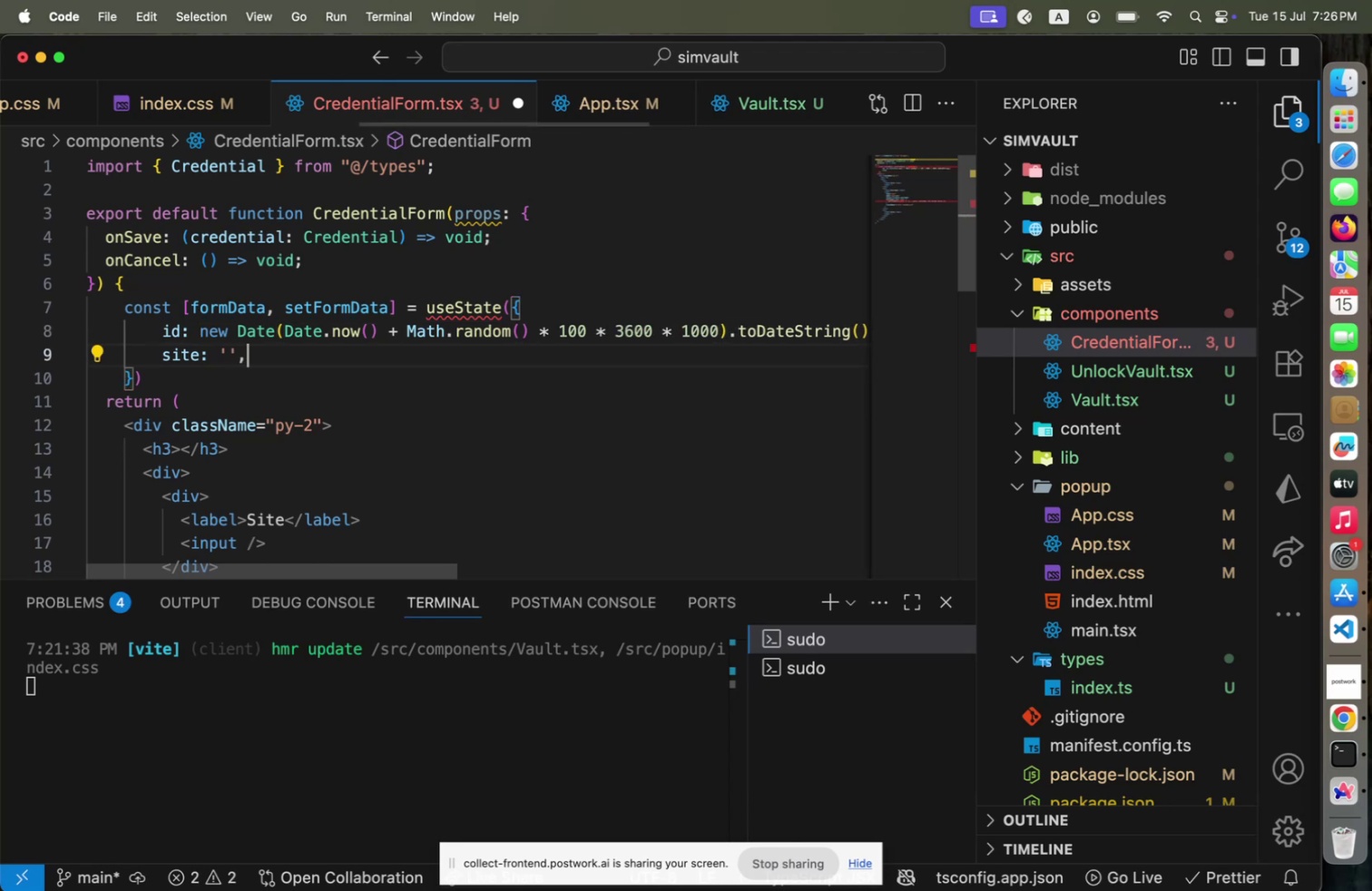 
key(Comma)
 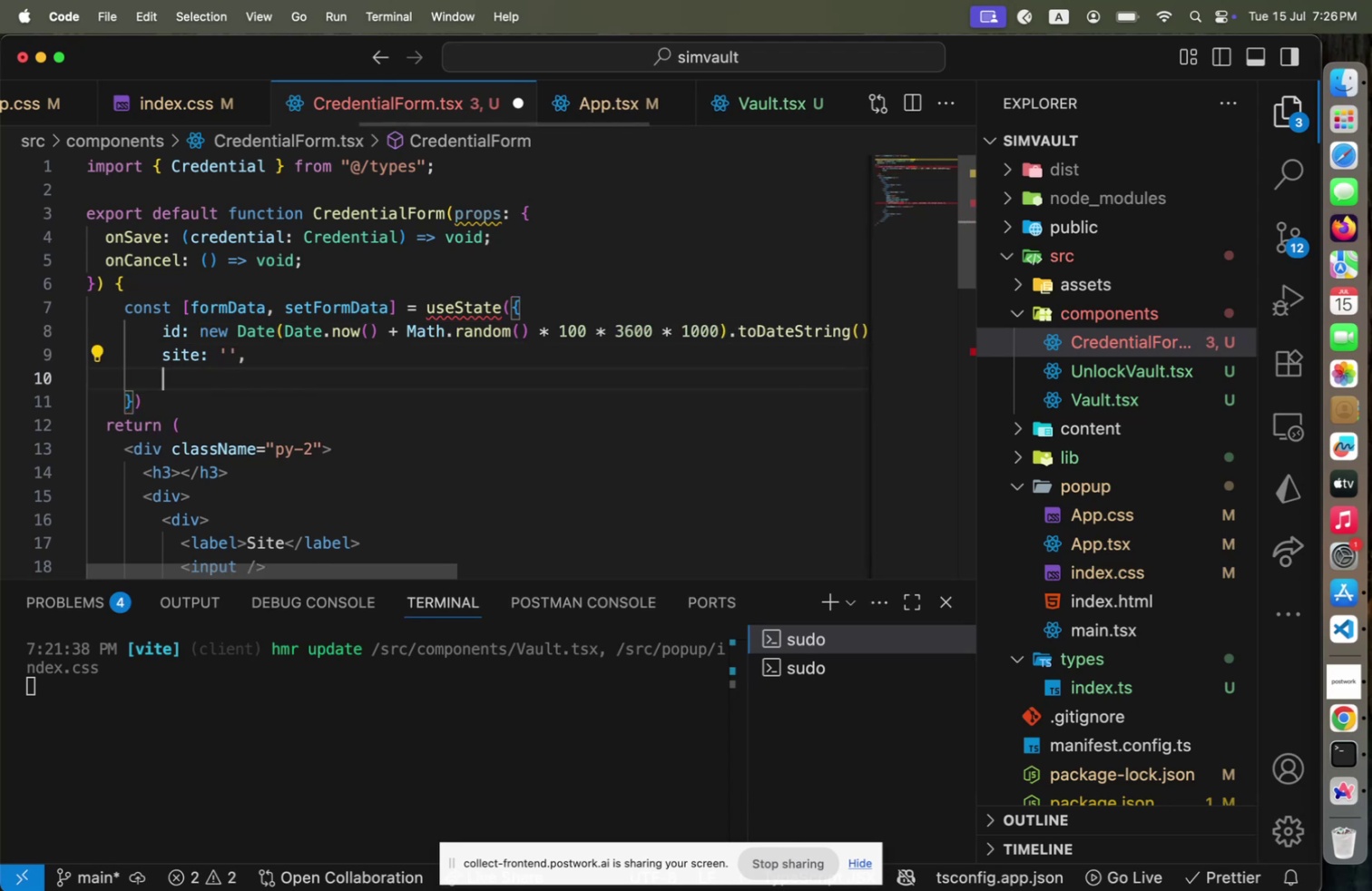 
key(Enter)
 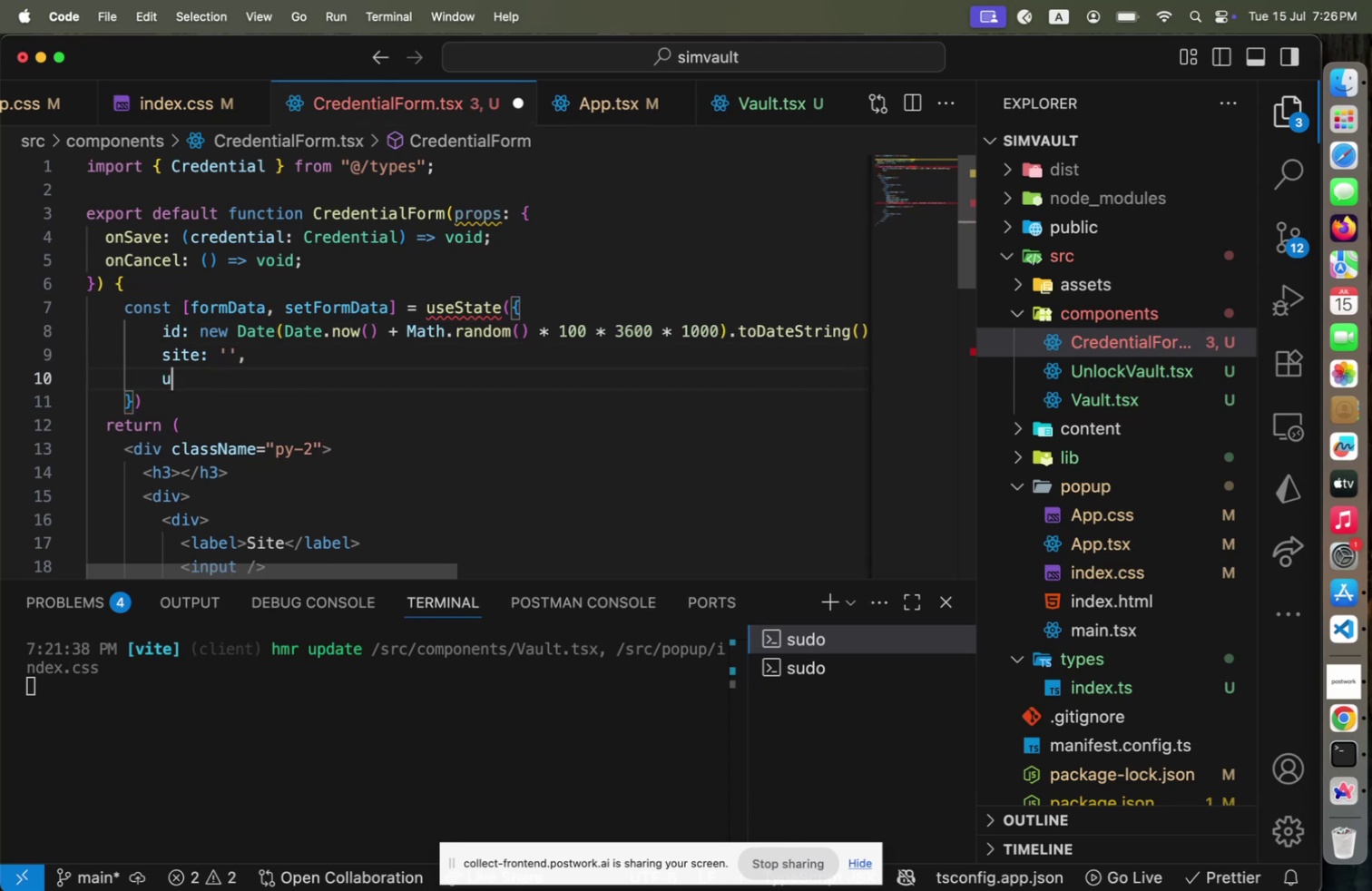 
type(username: ')
 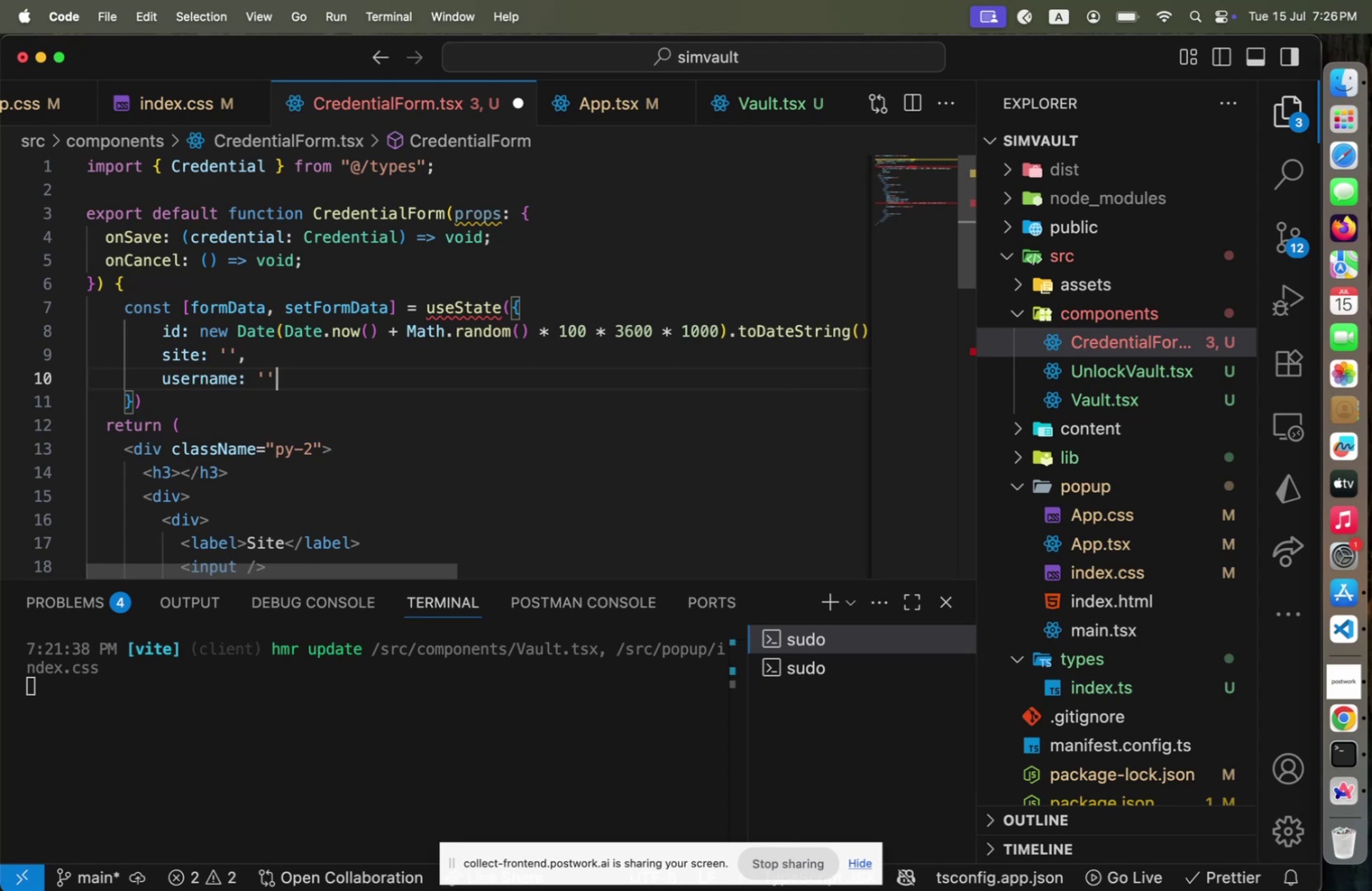 
key(ArrowRight)
 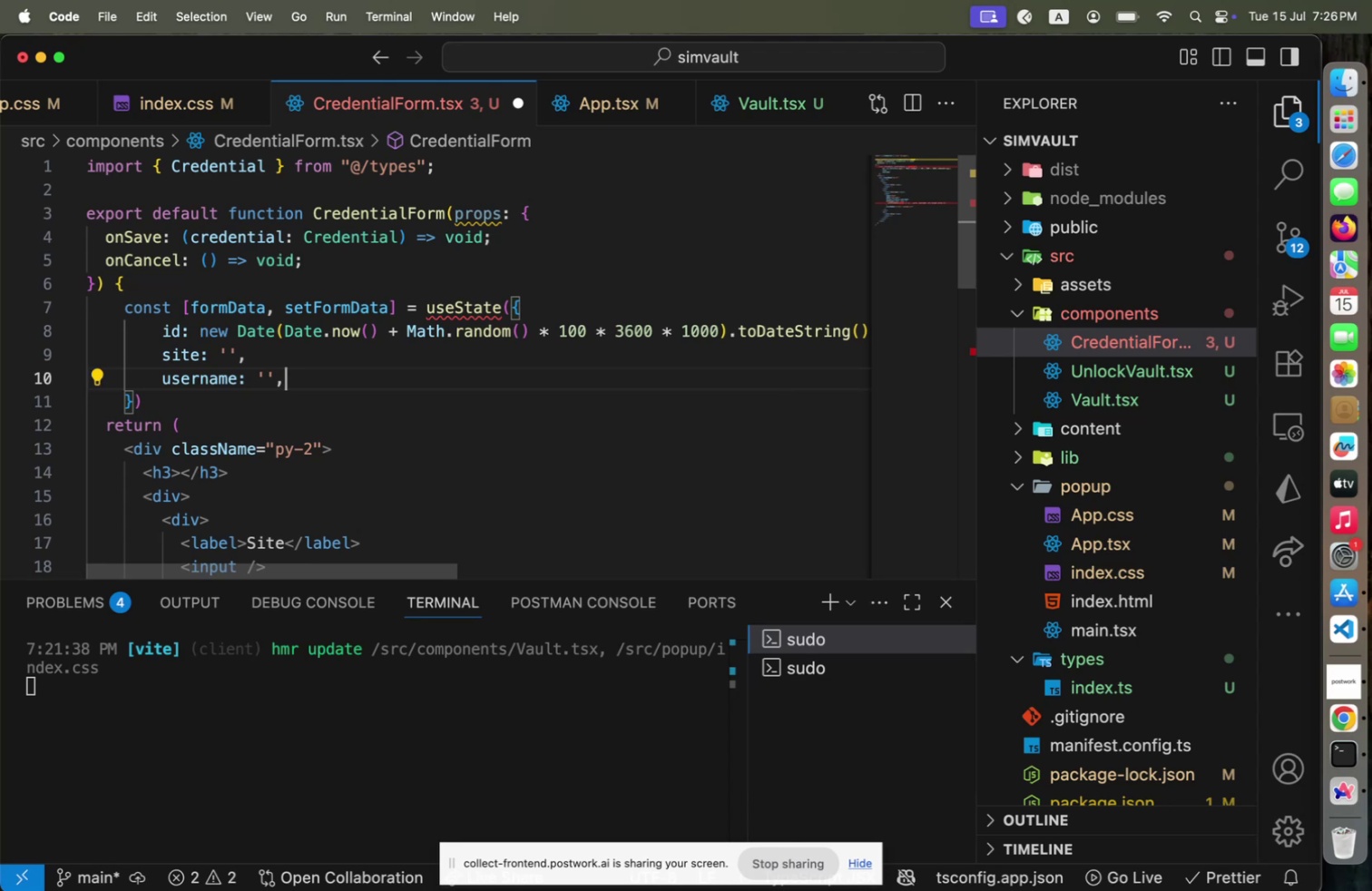 
key(Comma)
 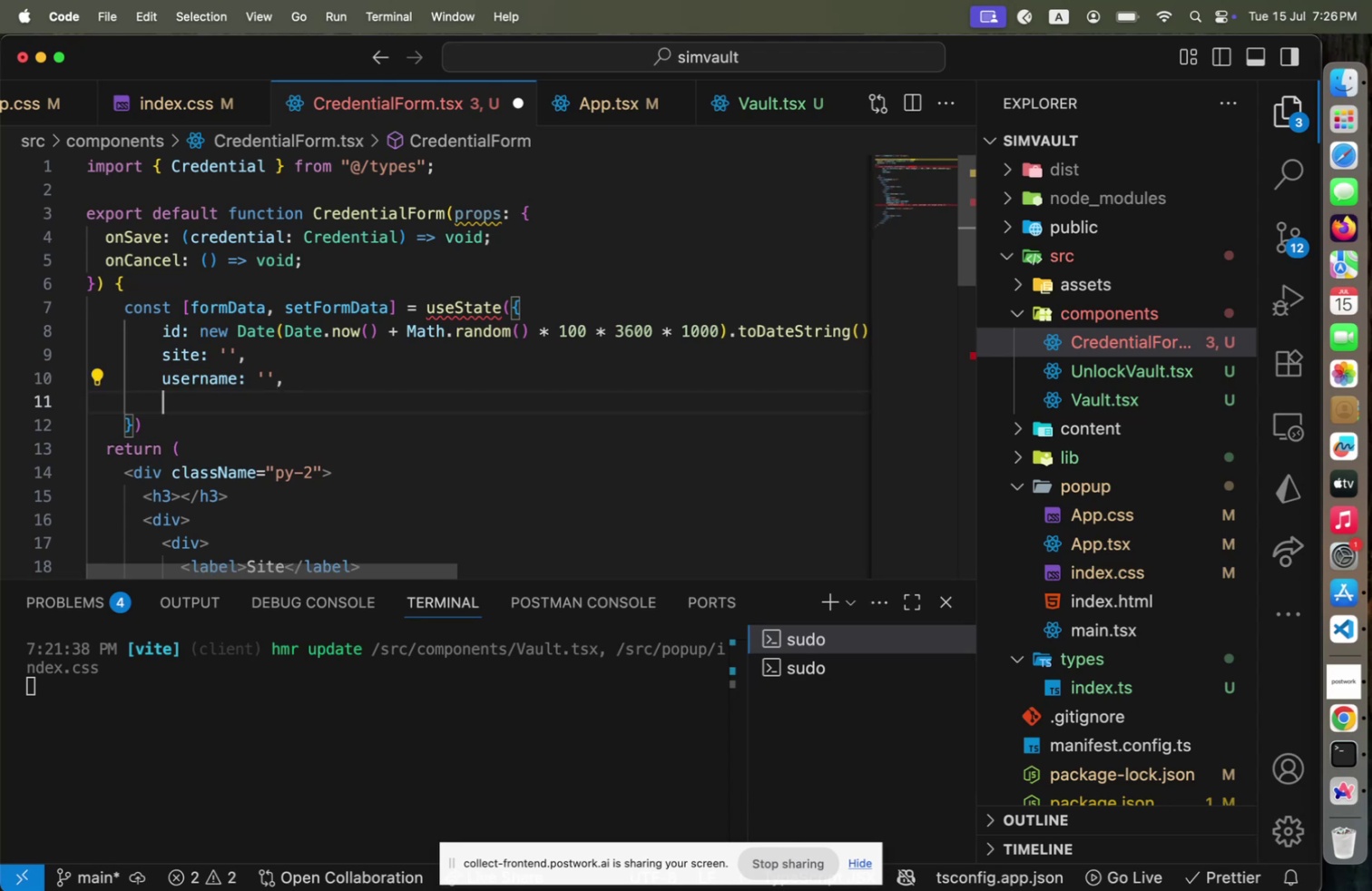 
key(Enter)
 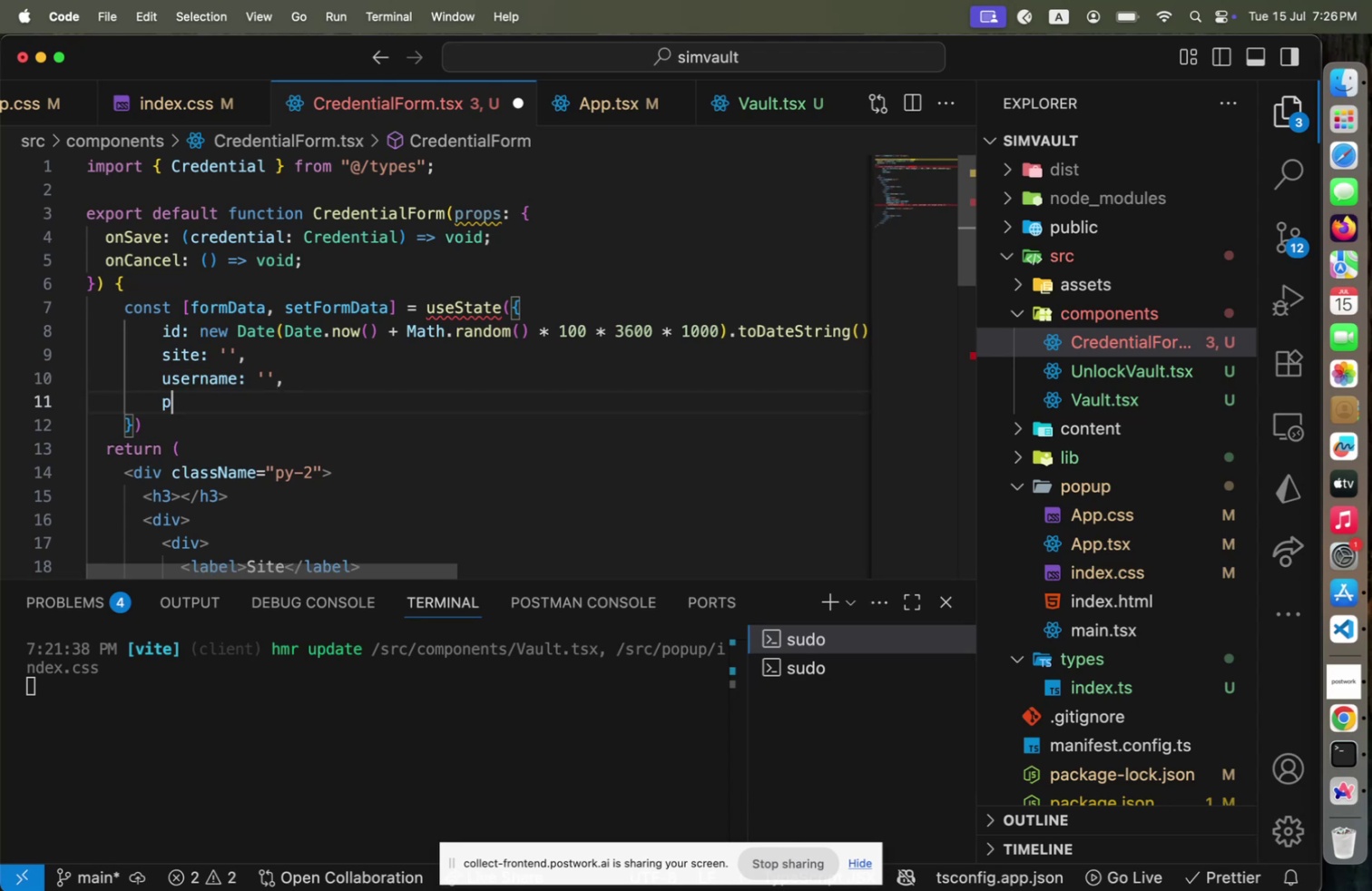 
type(password: ')
 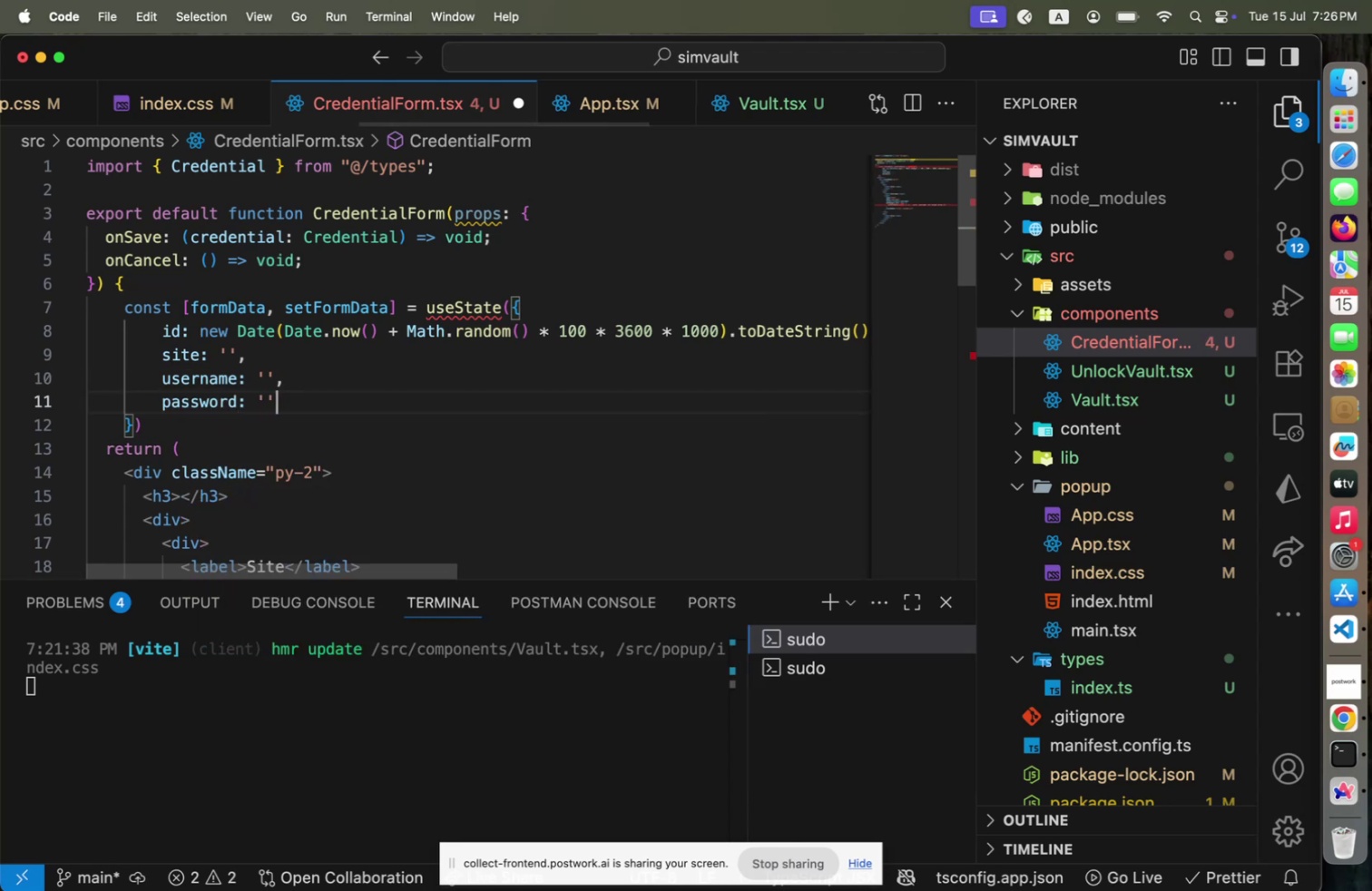 
key(ArrowRight)
 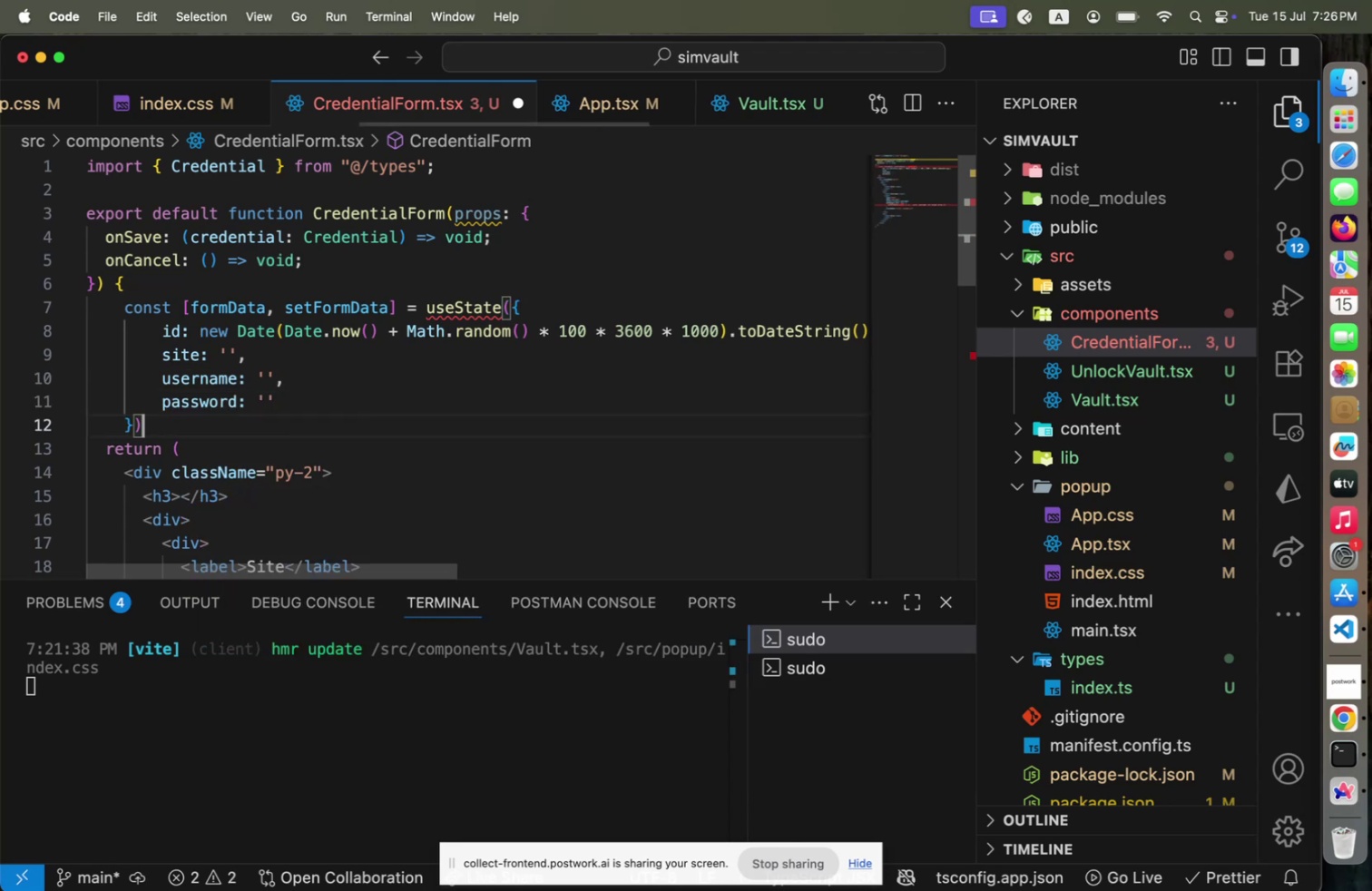 
key(ArrowDown)
 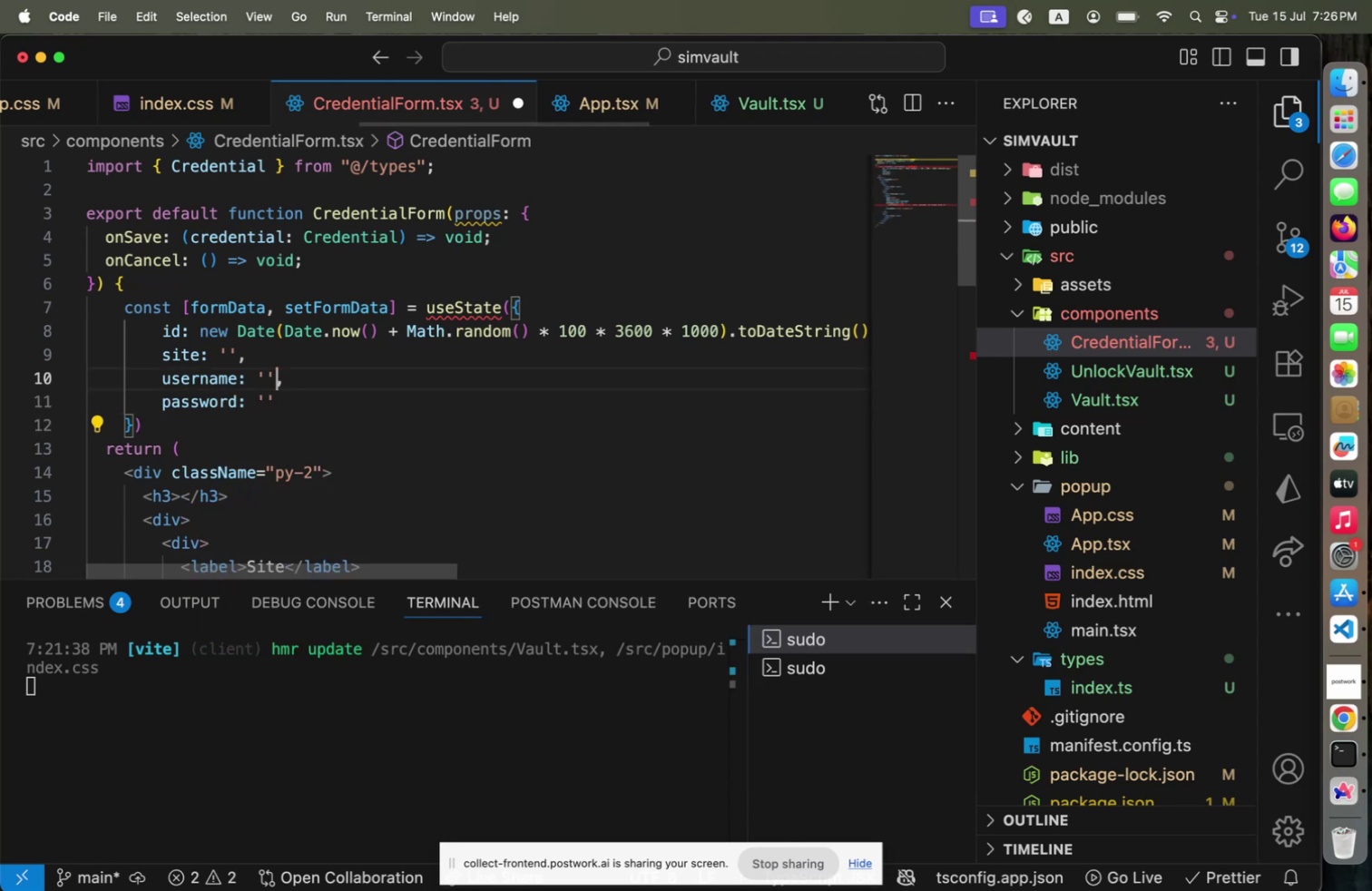 
key(ArrowUp)
 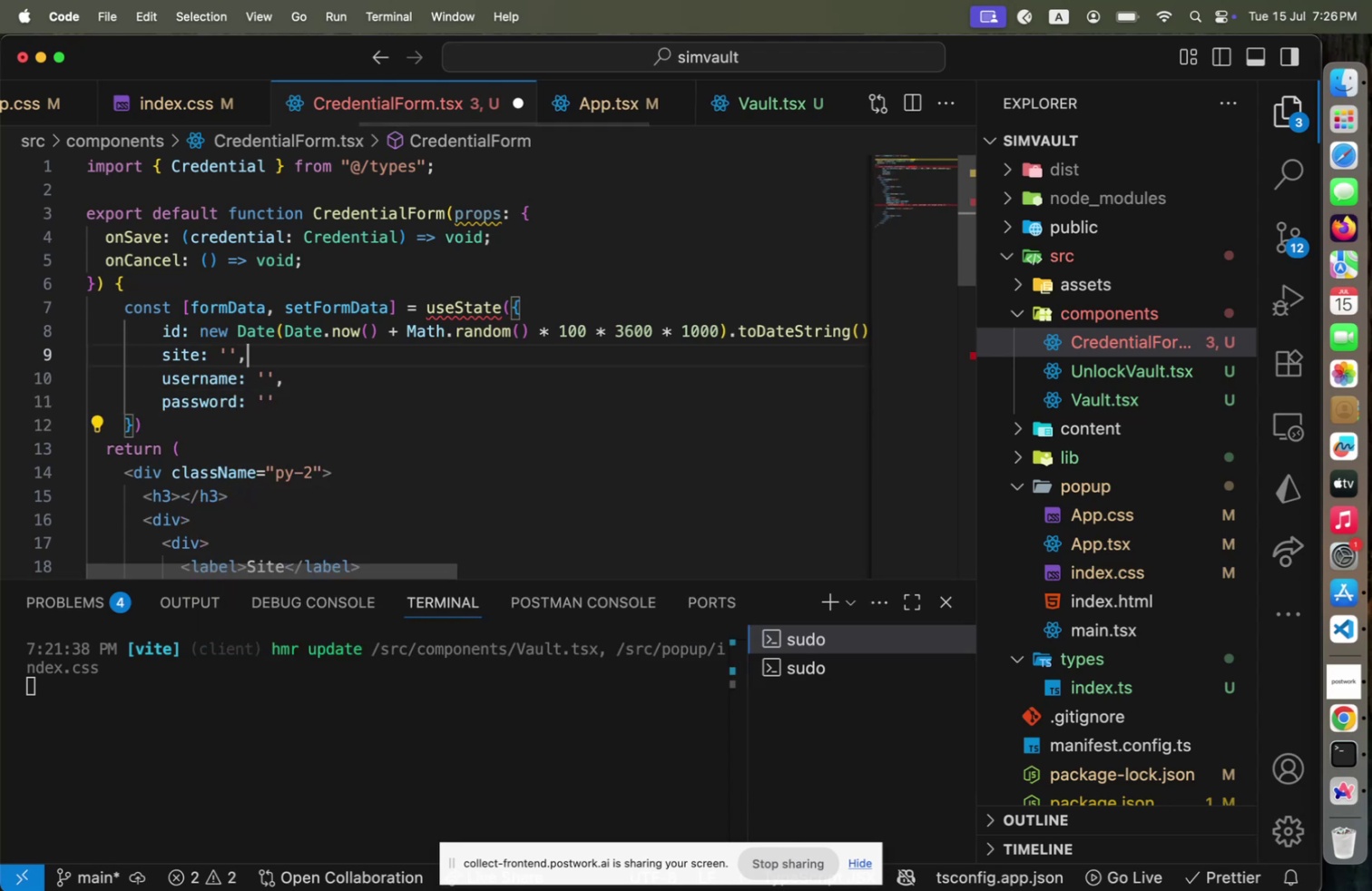 
key(ArrowUp)
 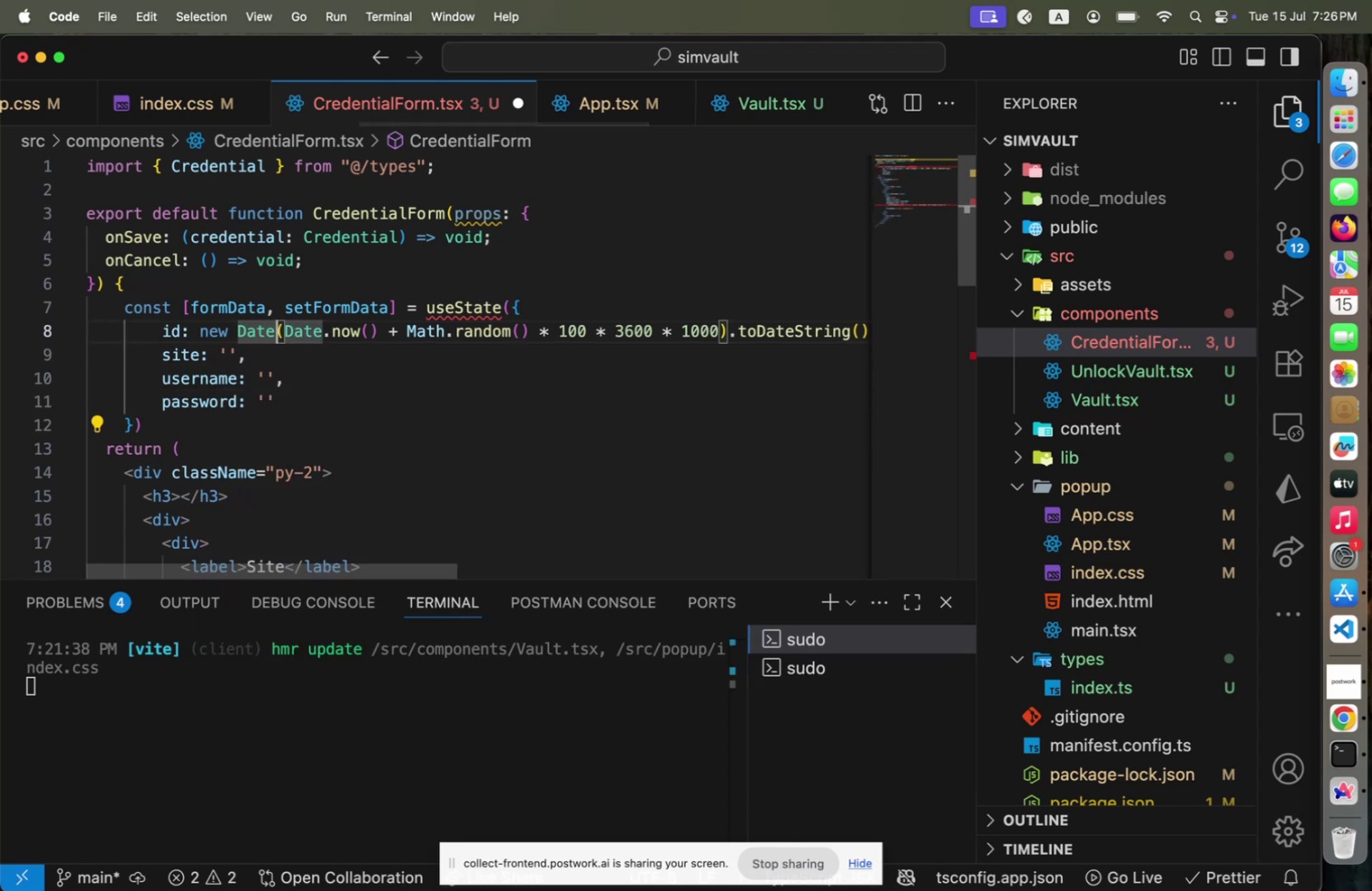 
key(ArrowUp)
 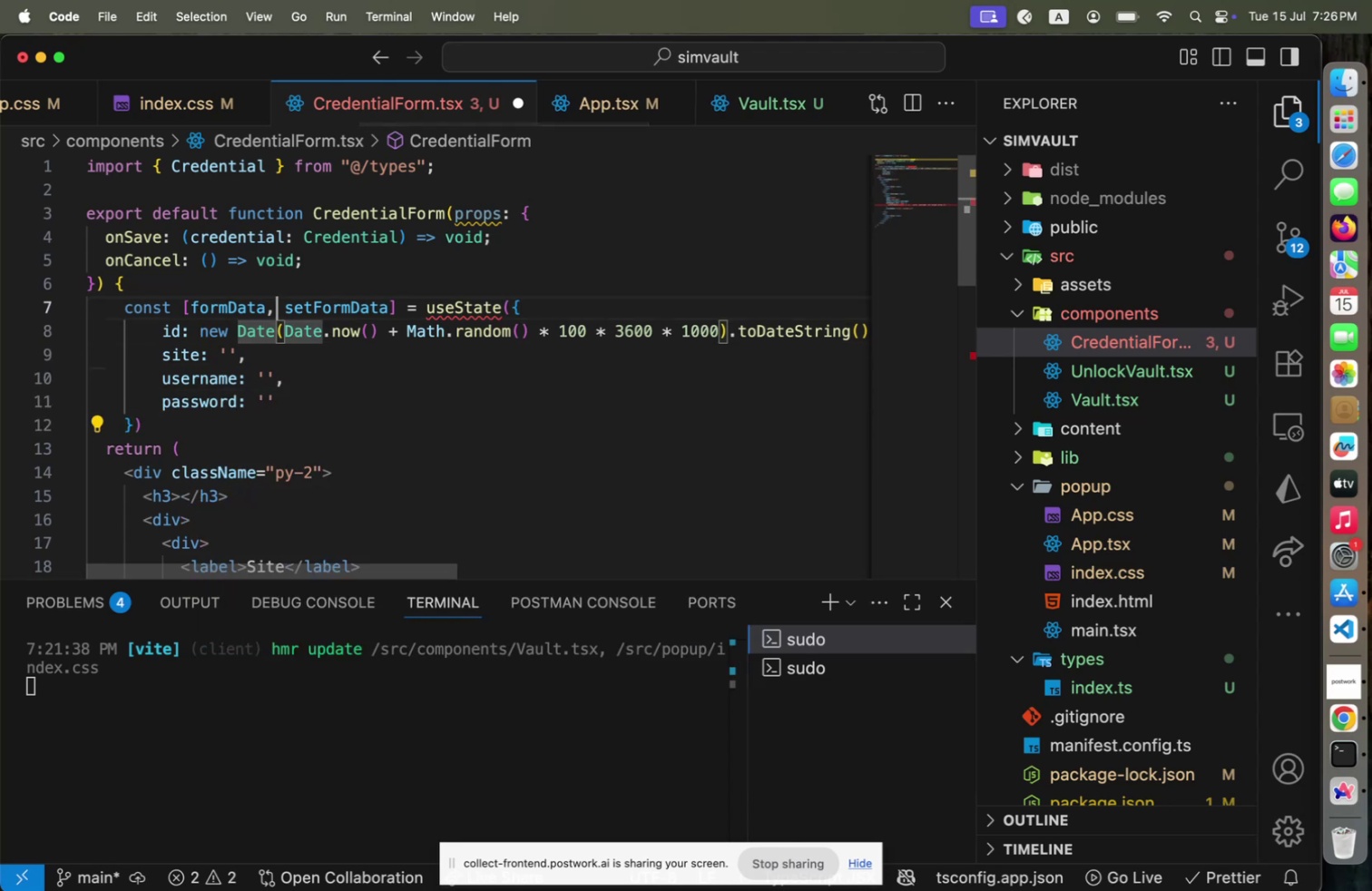 
key(ArrowUp)
 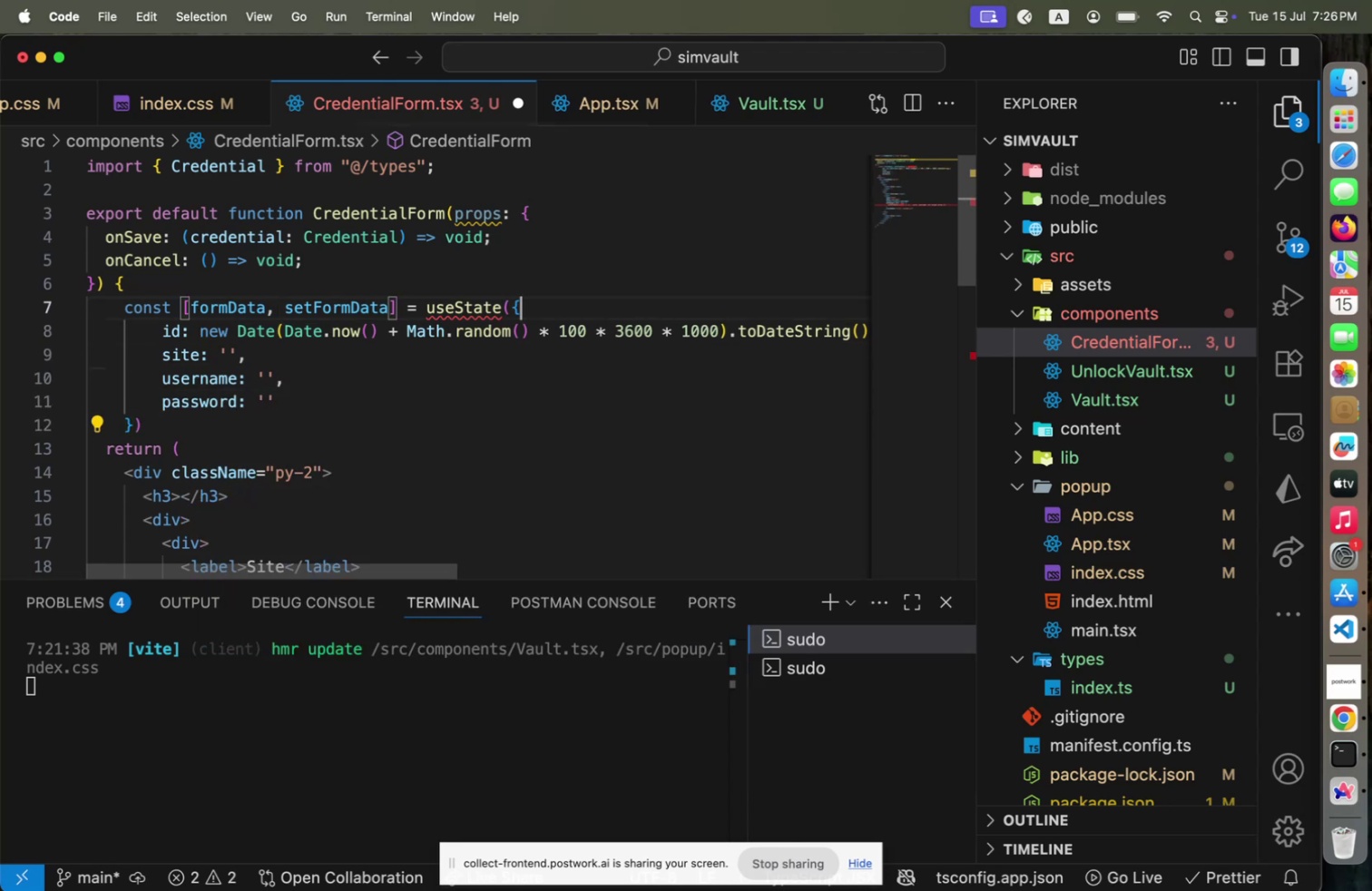 
key(ArrowUp)
 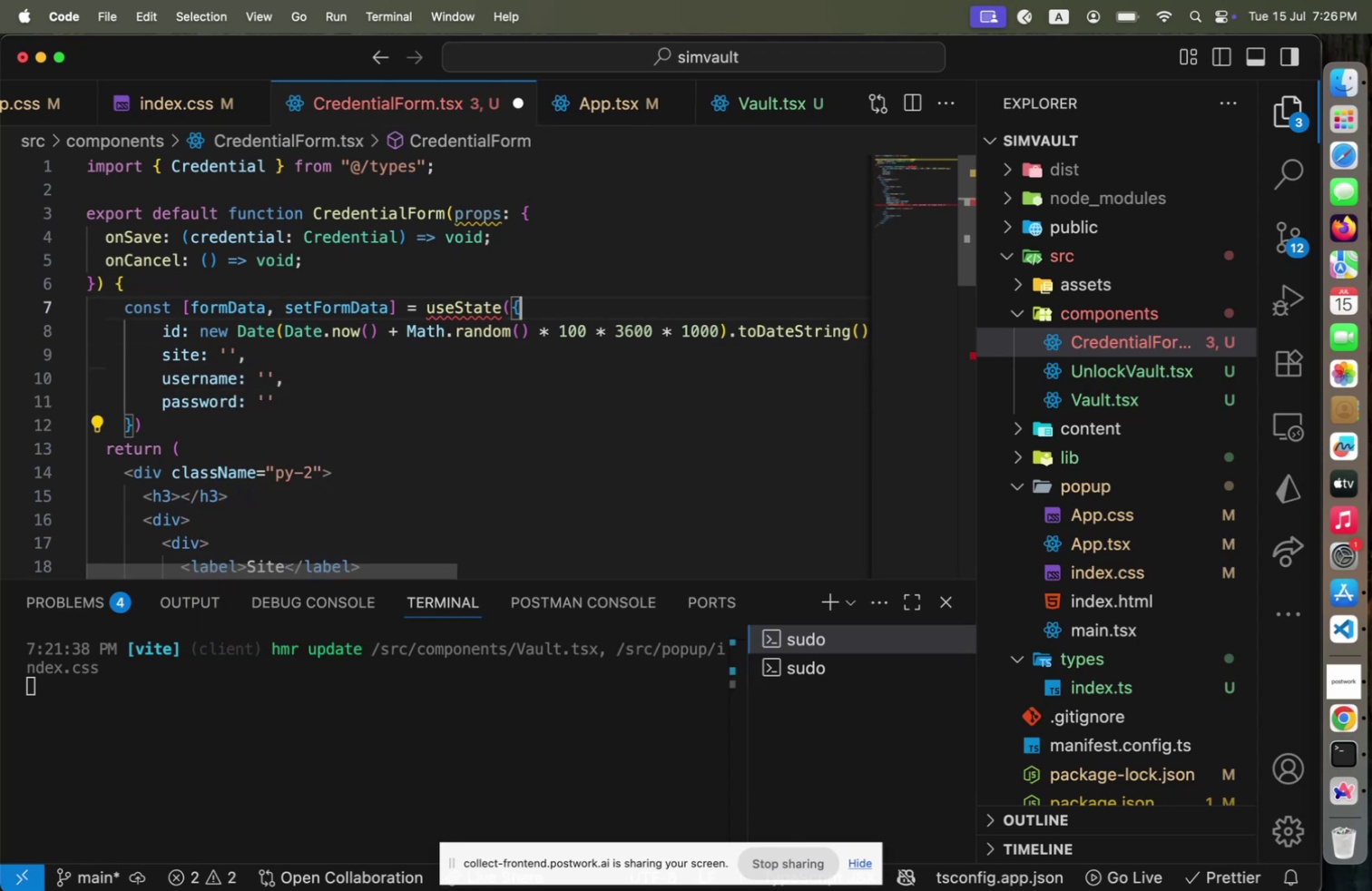 
key(End)
 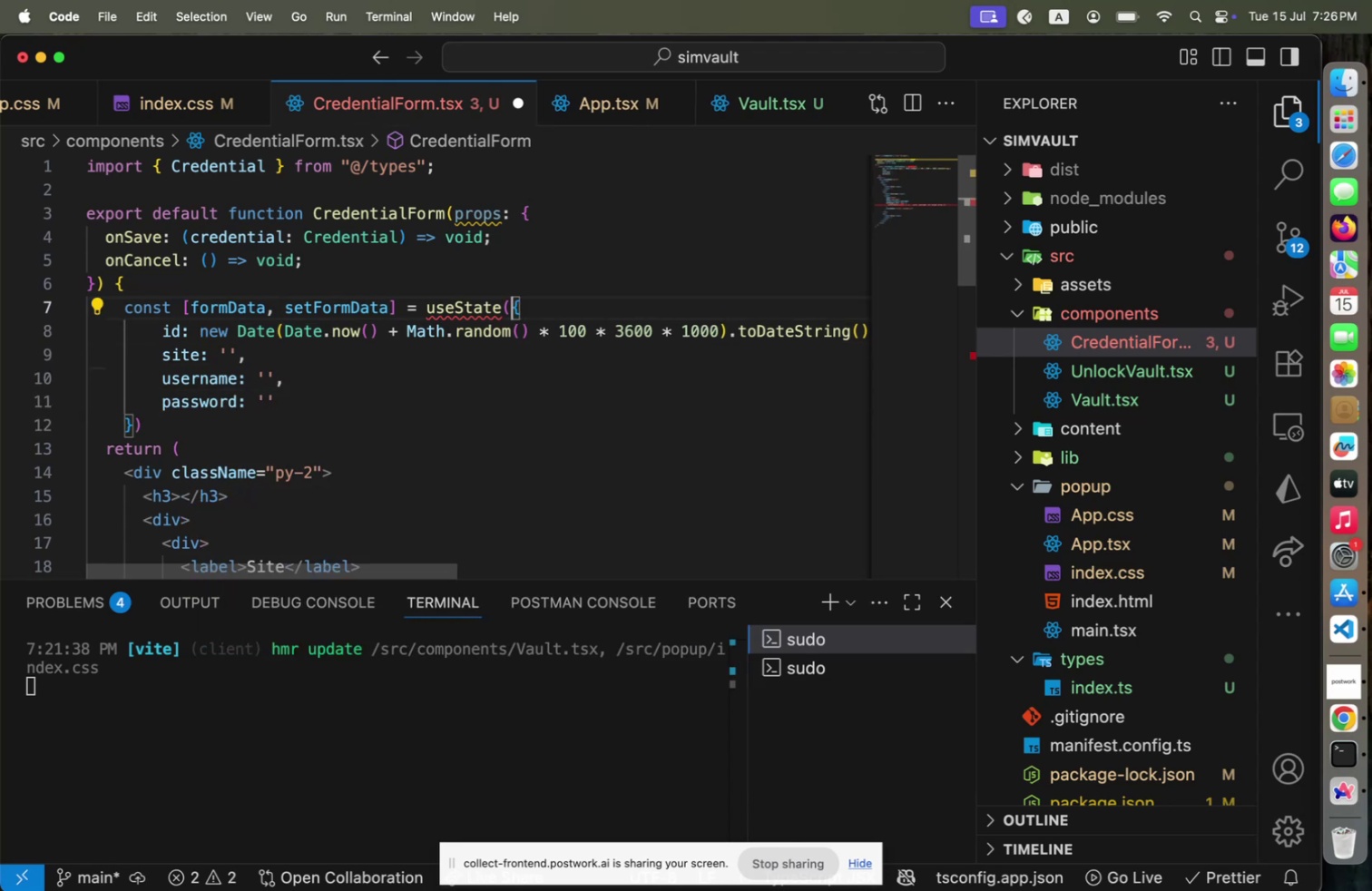 
key(ArrowLeft)
 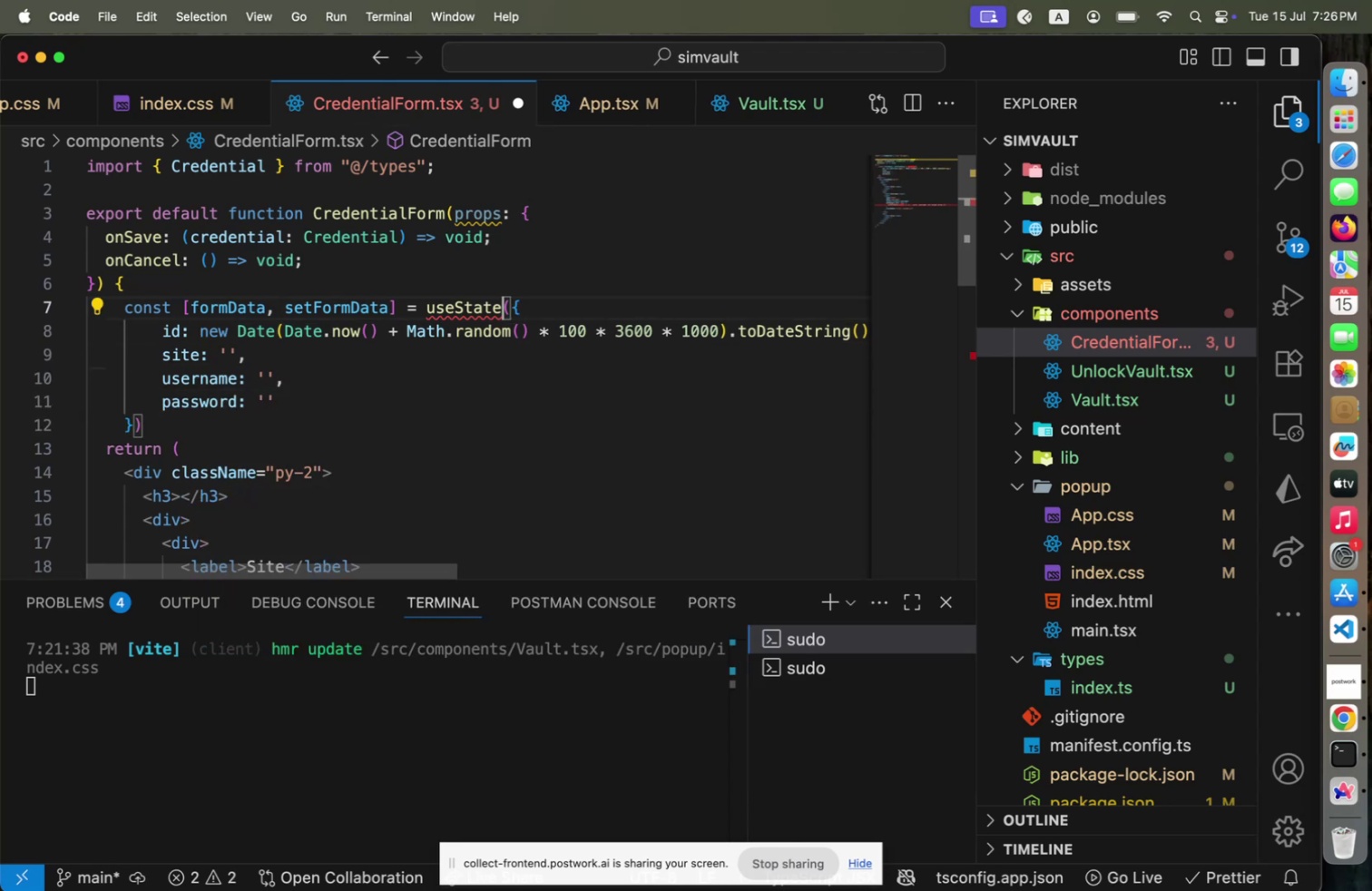 
key(ArrowLeft)
 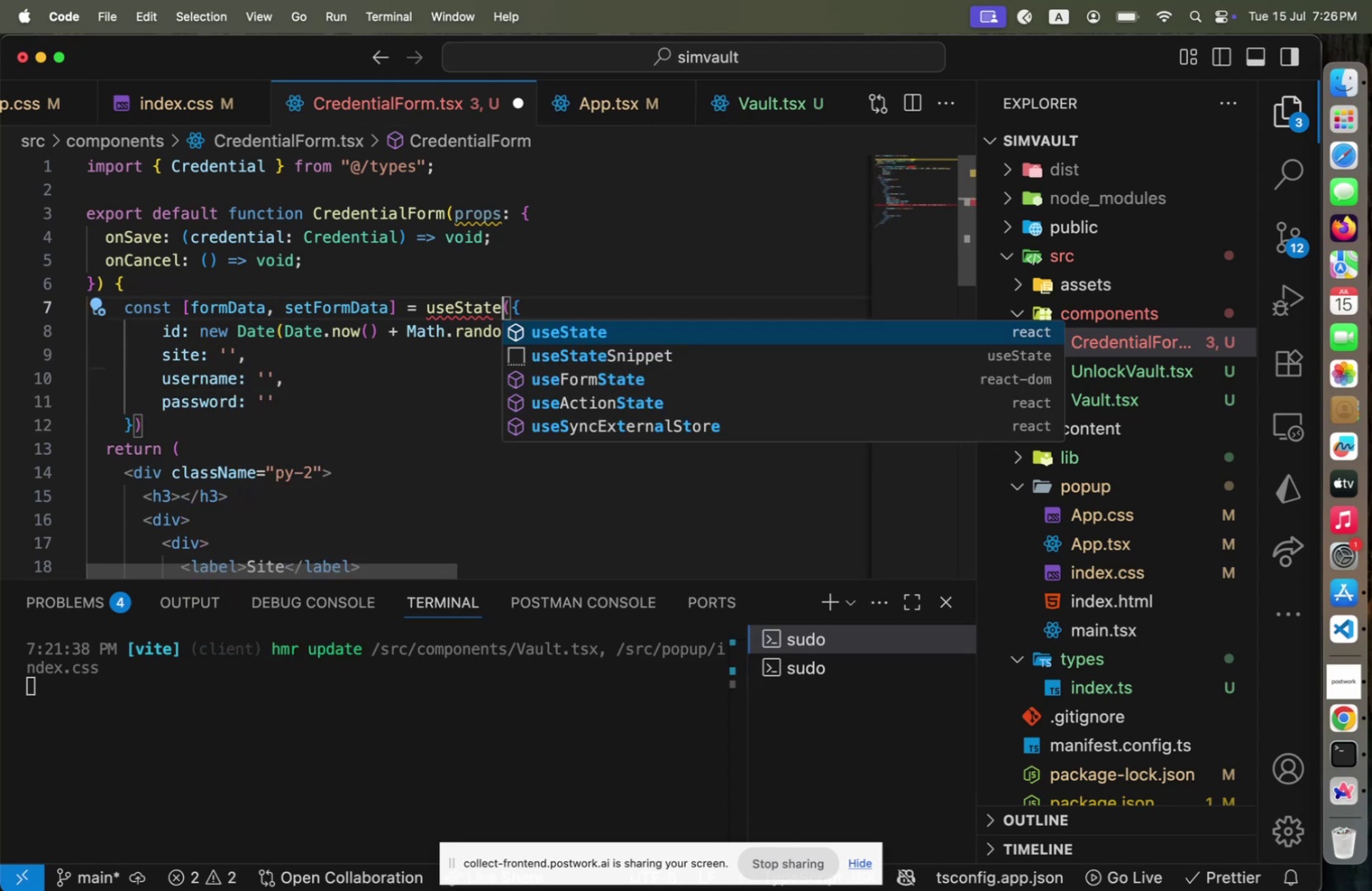 
key(Backspace)
 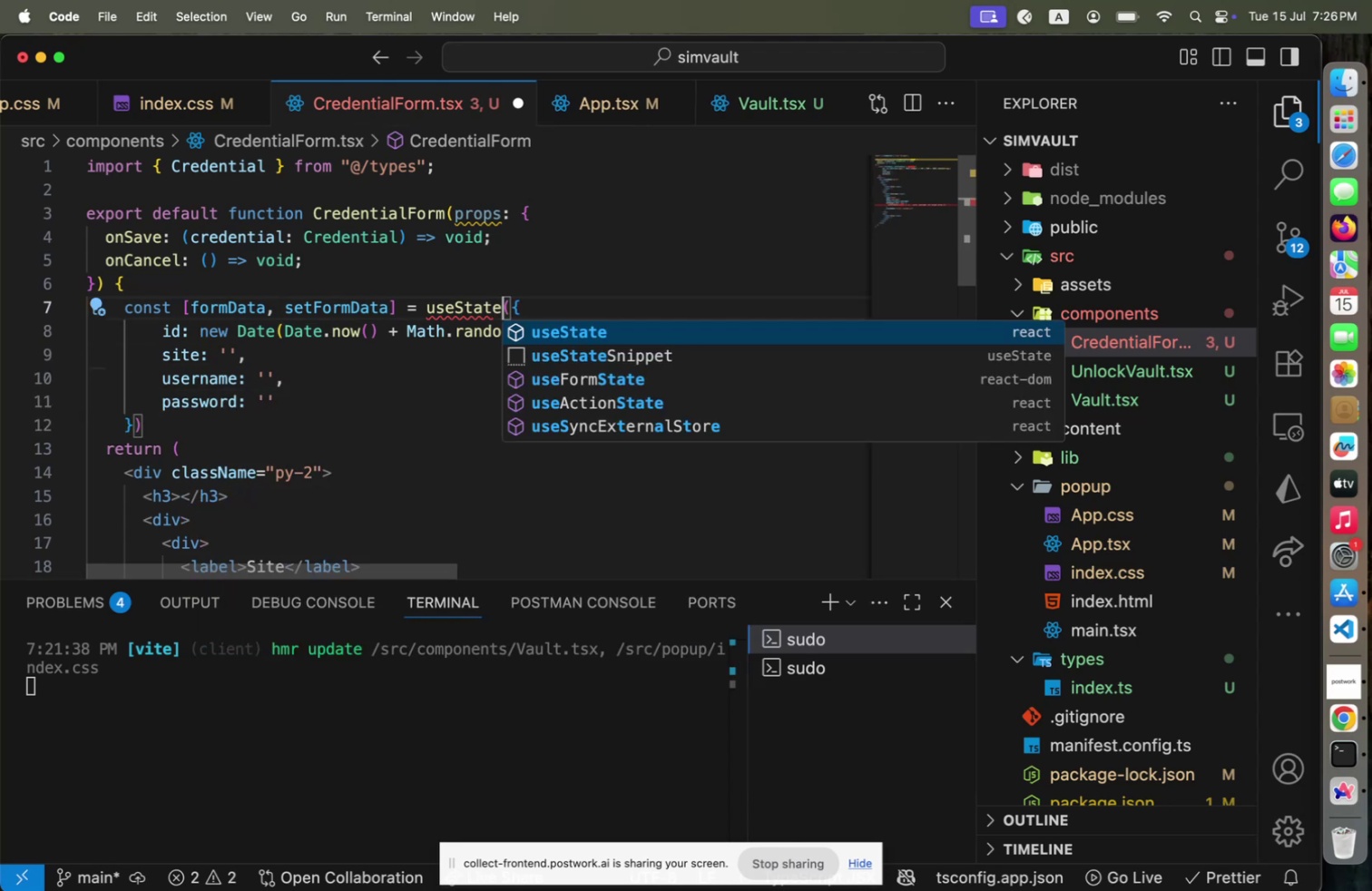 
key(E)
 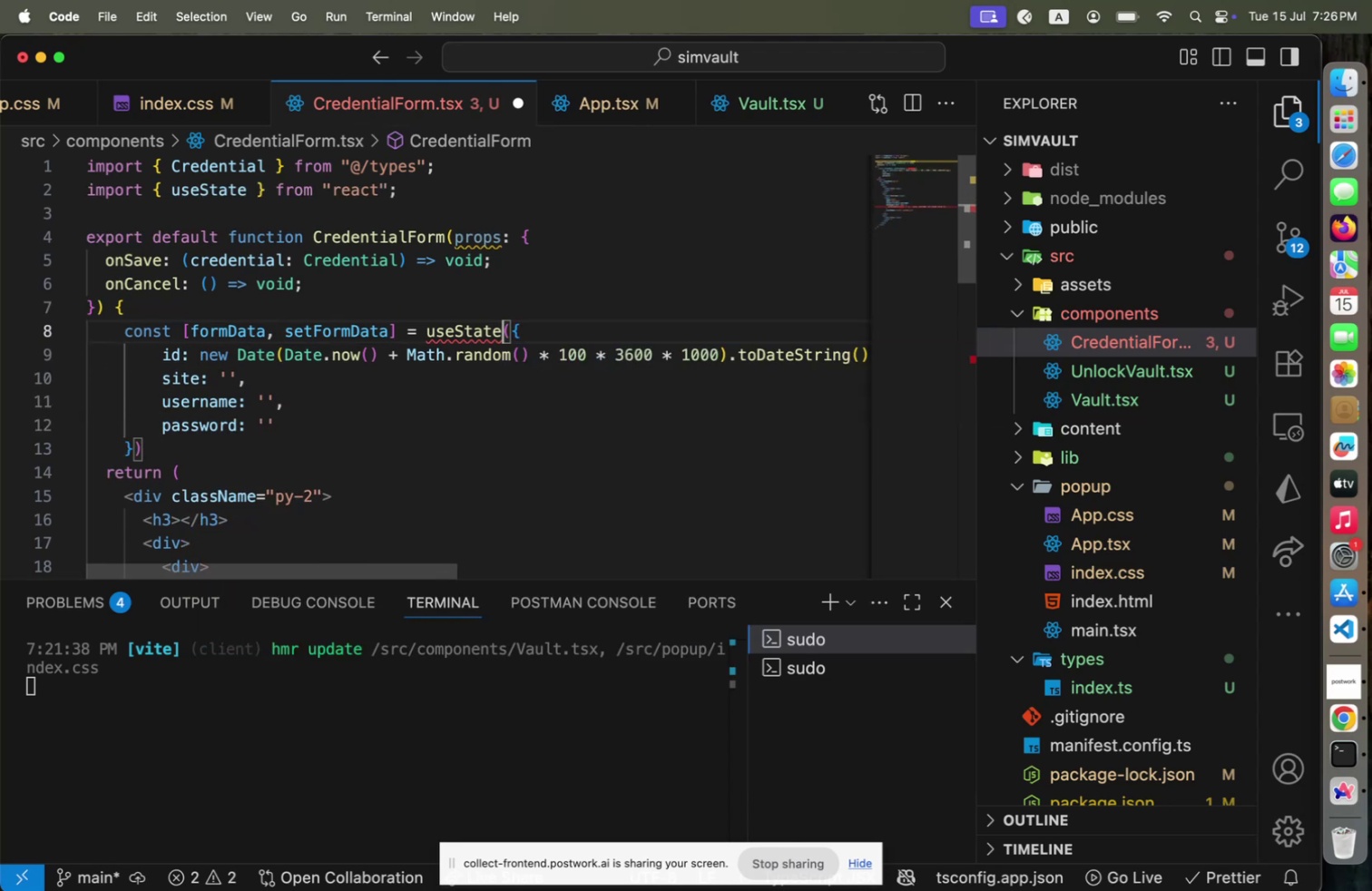 
key(Enter)
 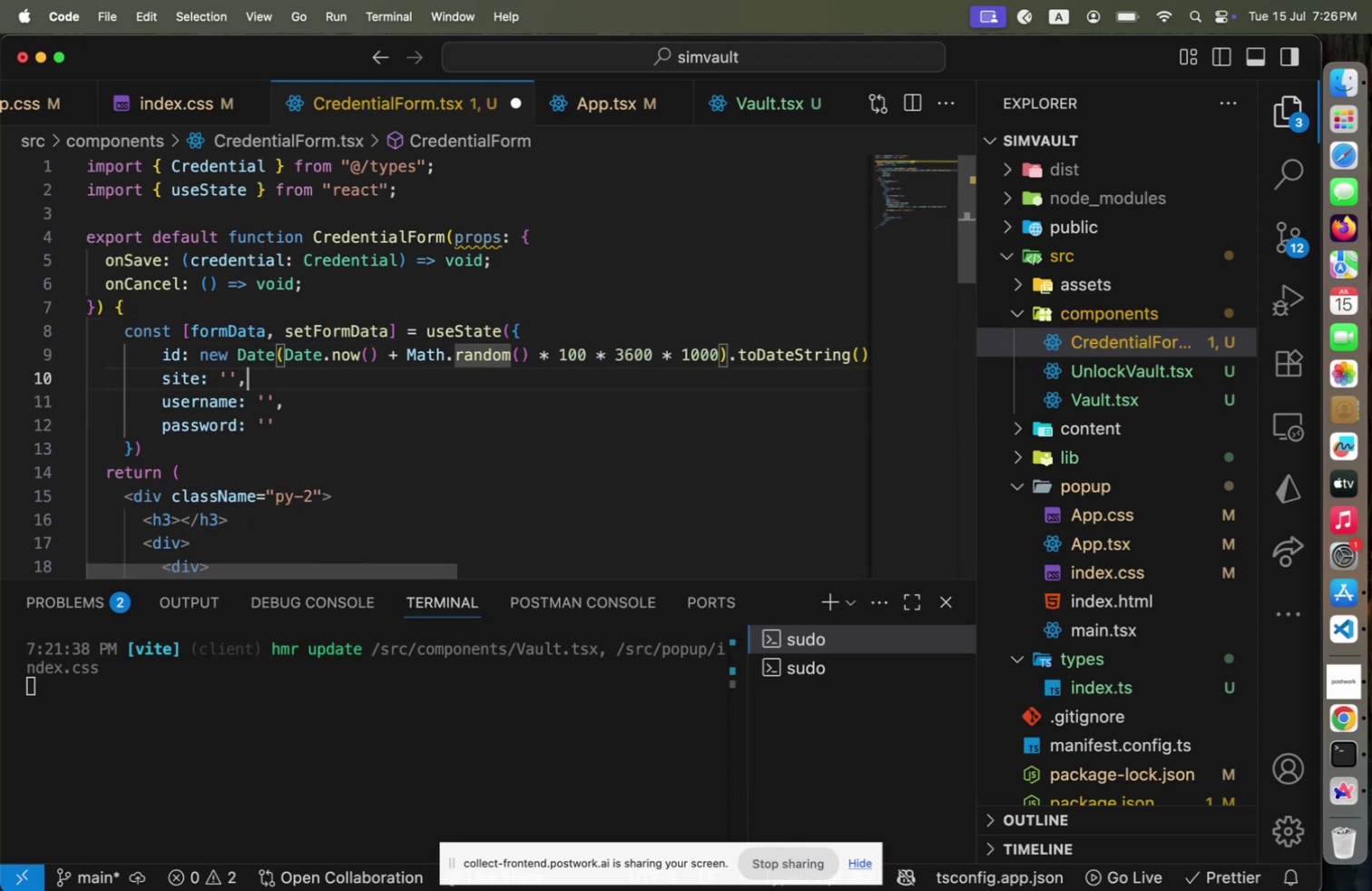 
key(ArrowDown)
 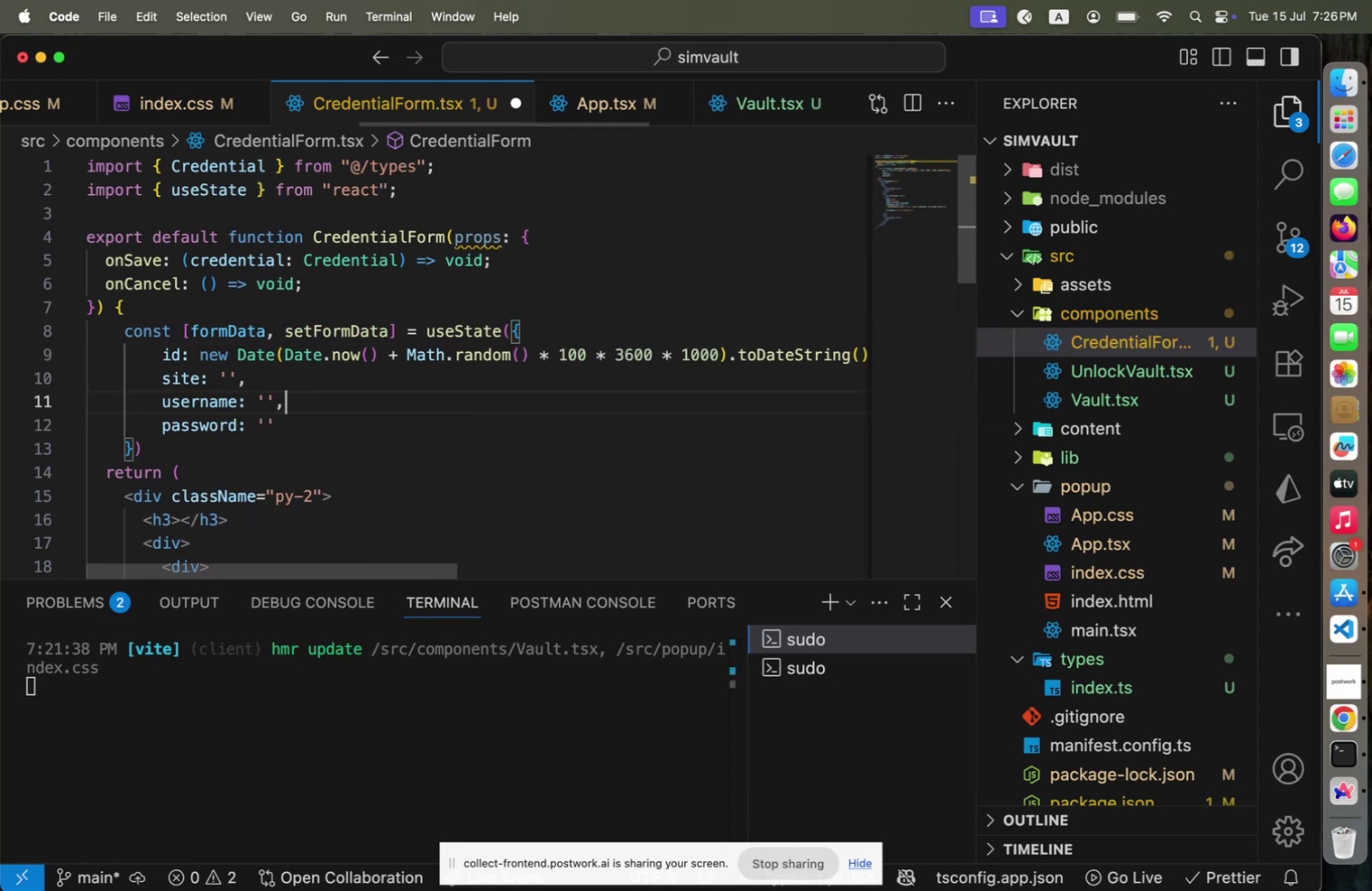 
key(ArrowDown)
 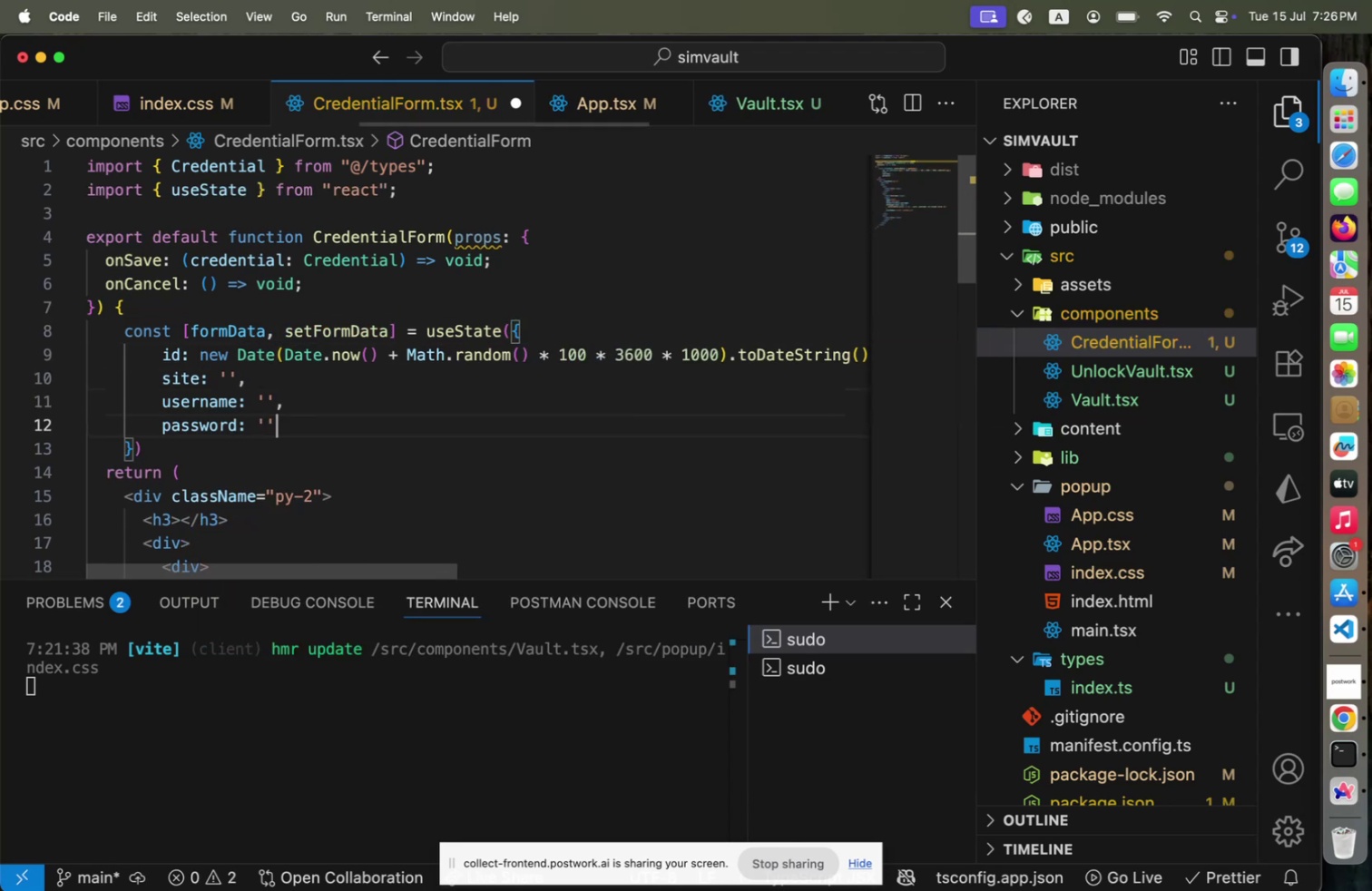 
key(ArrowDown)
 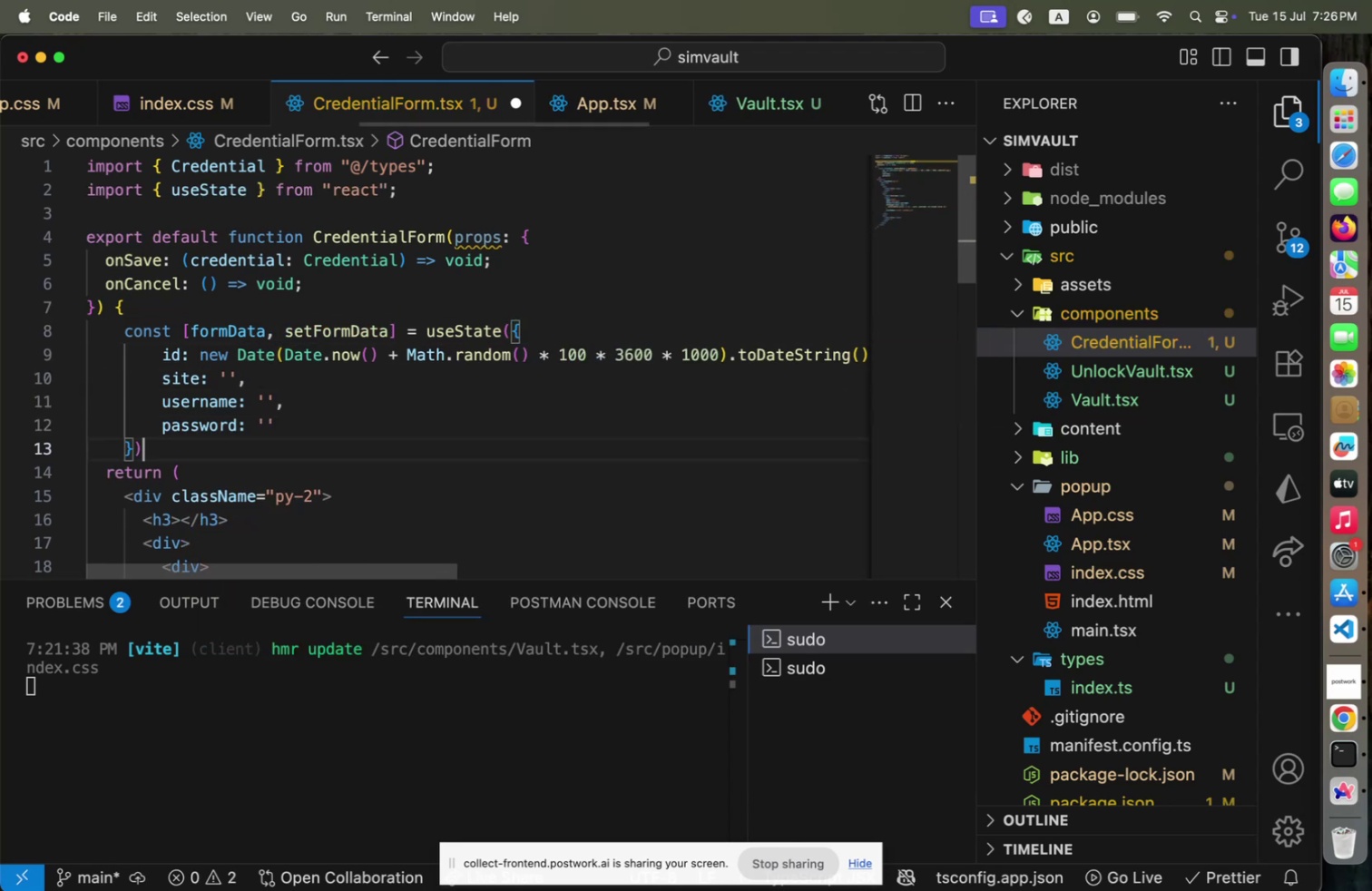 
key(ArrowDown)
 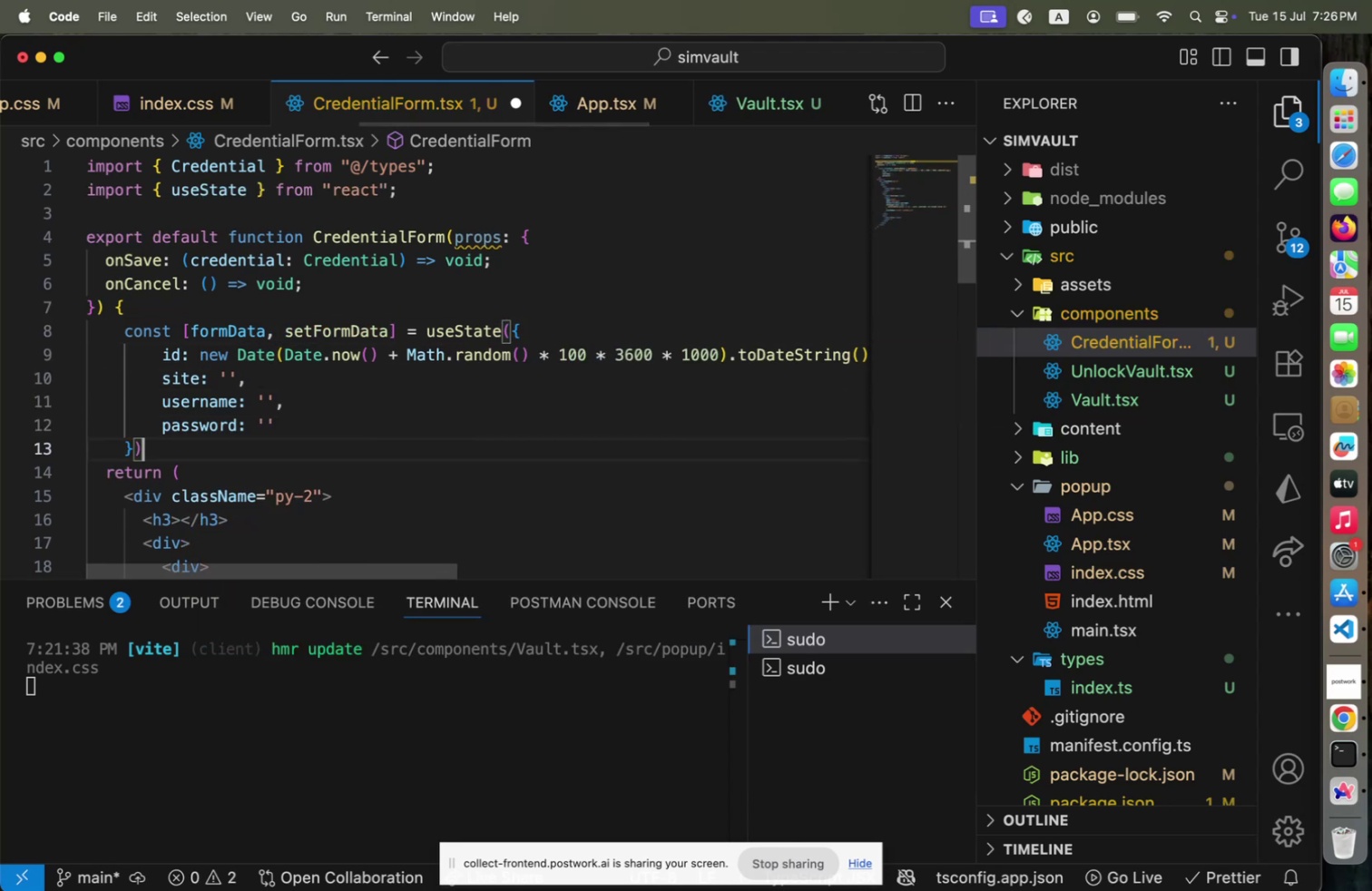 
key(ArrowDown)
 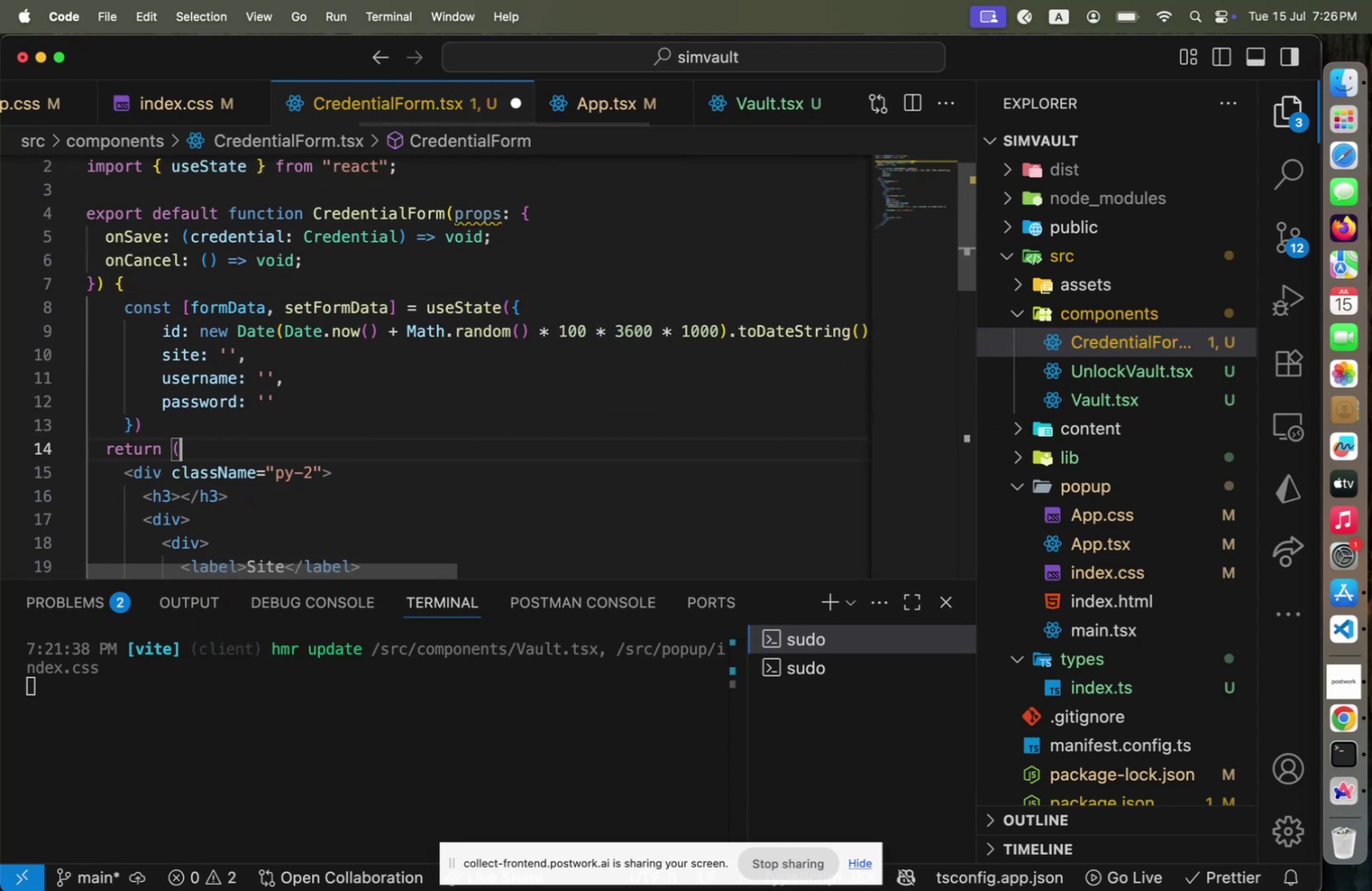 
key(ArrowDown)
 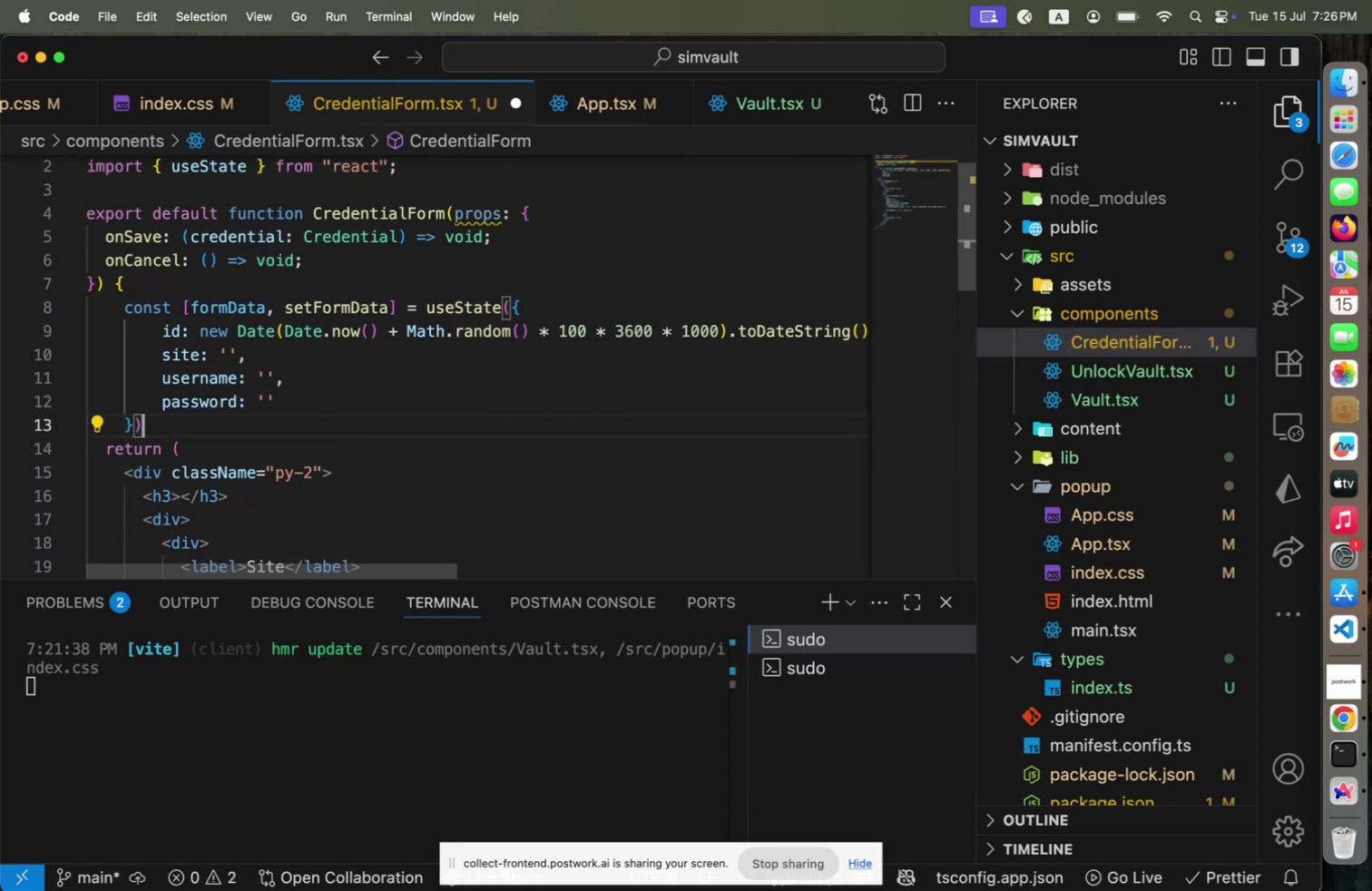 
key(ArrowUp)
 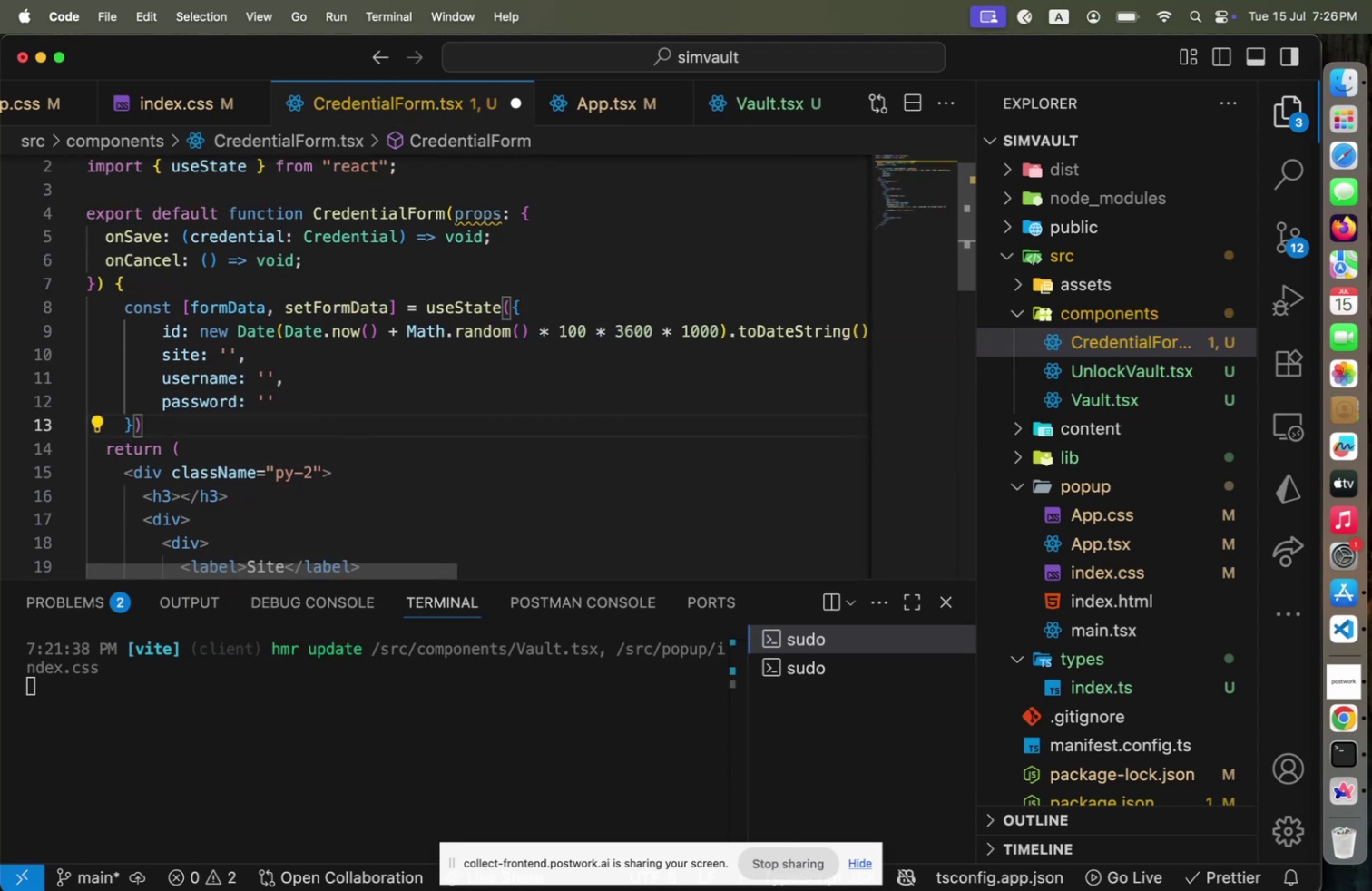 
key(Alt+Shift+F)
 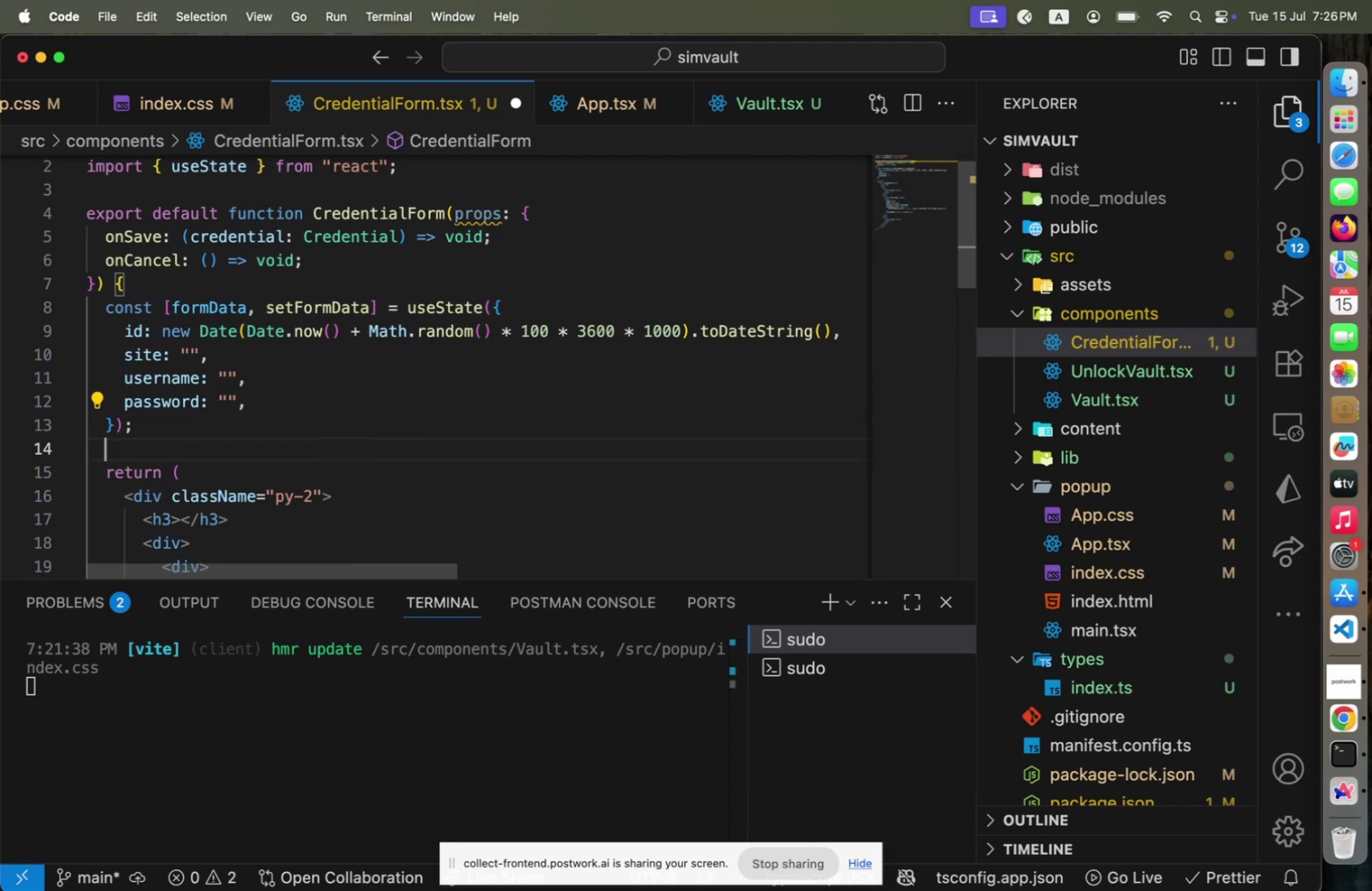 
key(Enter)
 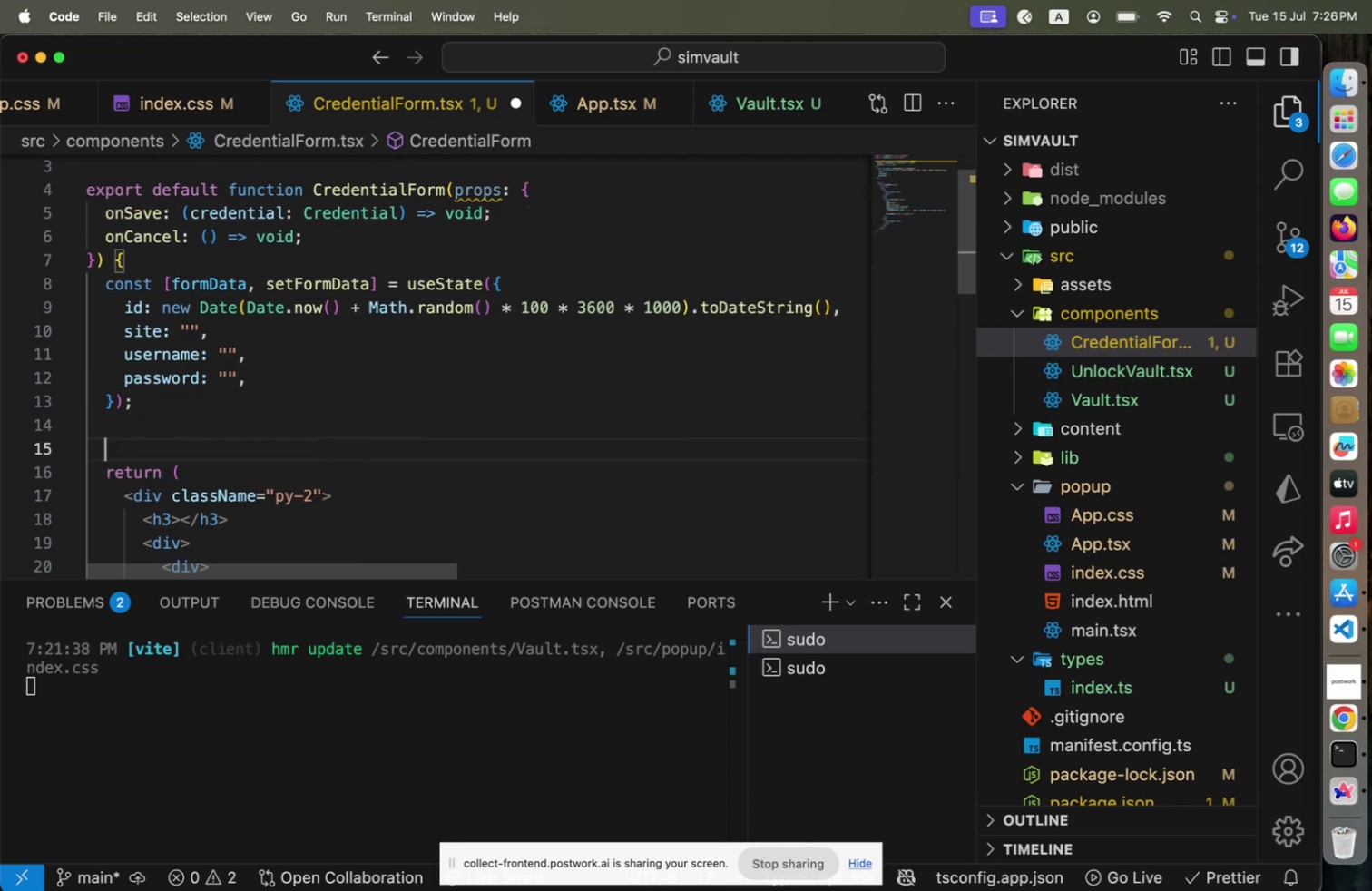 
key(Enter)
 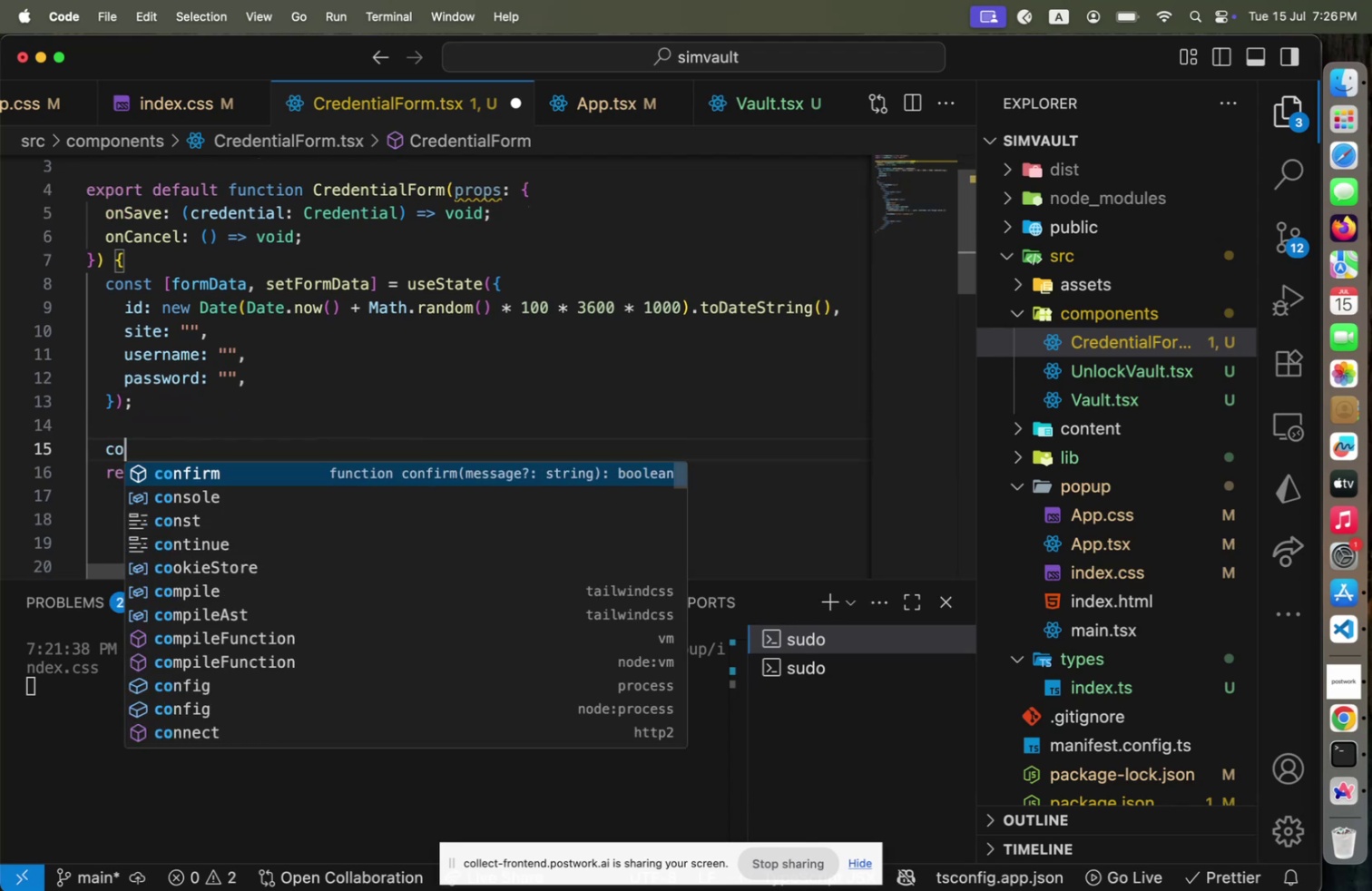 
type(const handleSubmt)
key(Backspace)
type(it = ())
 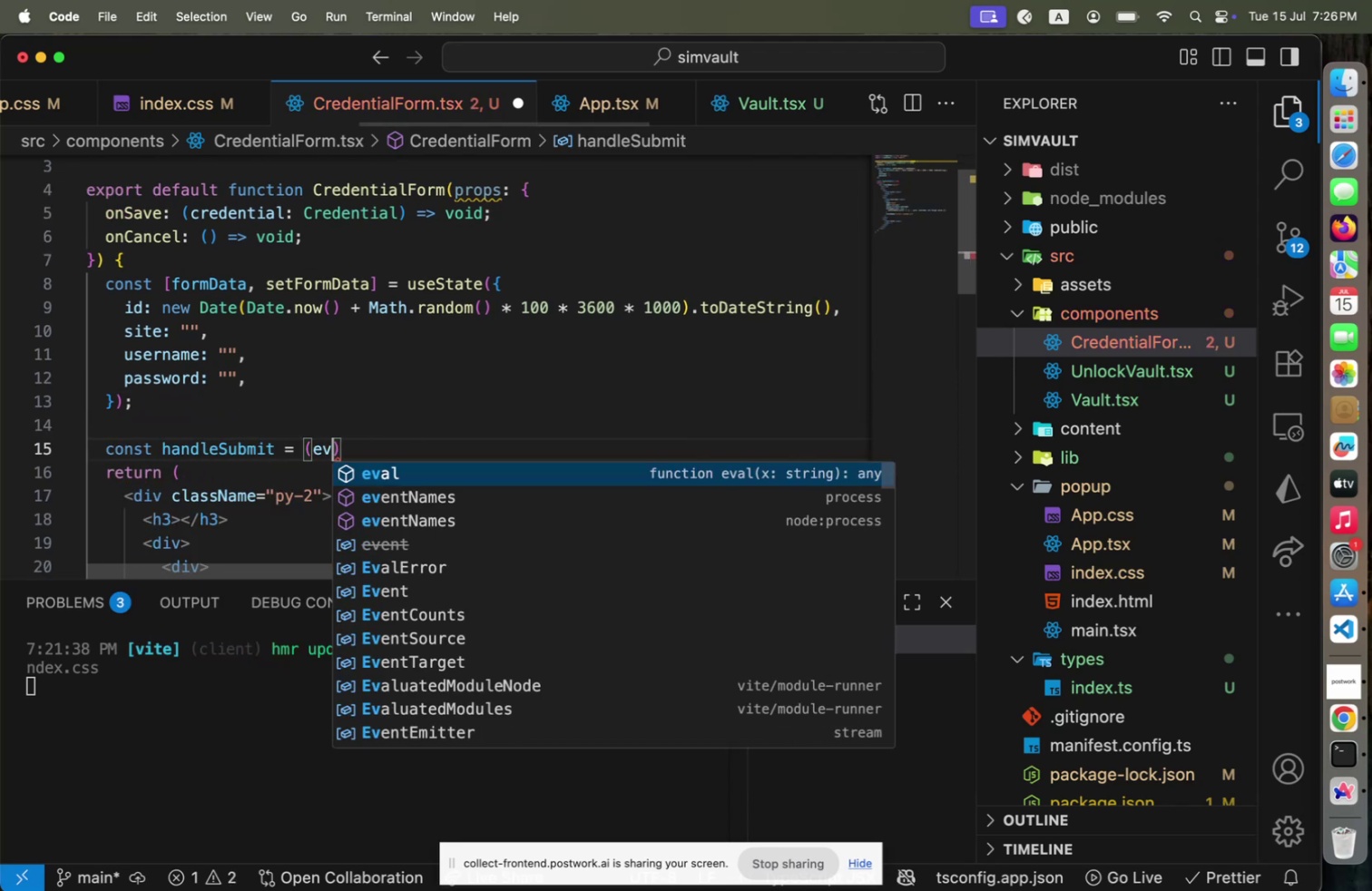 
 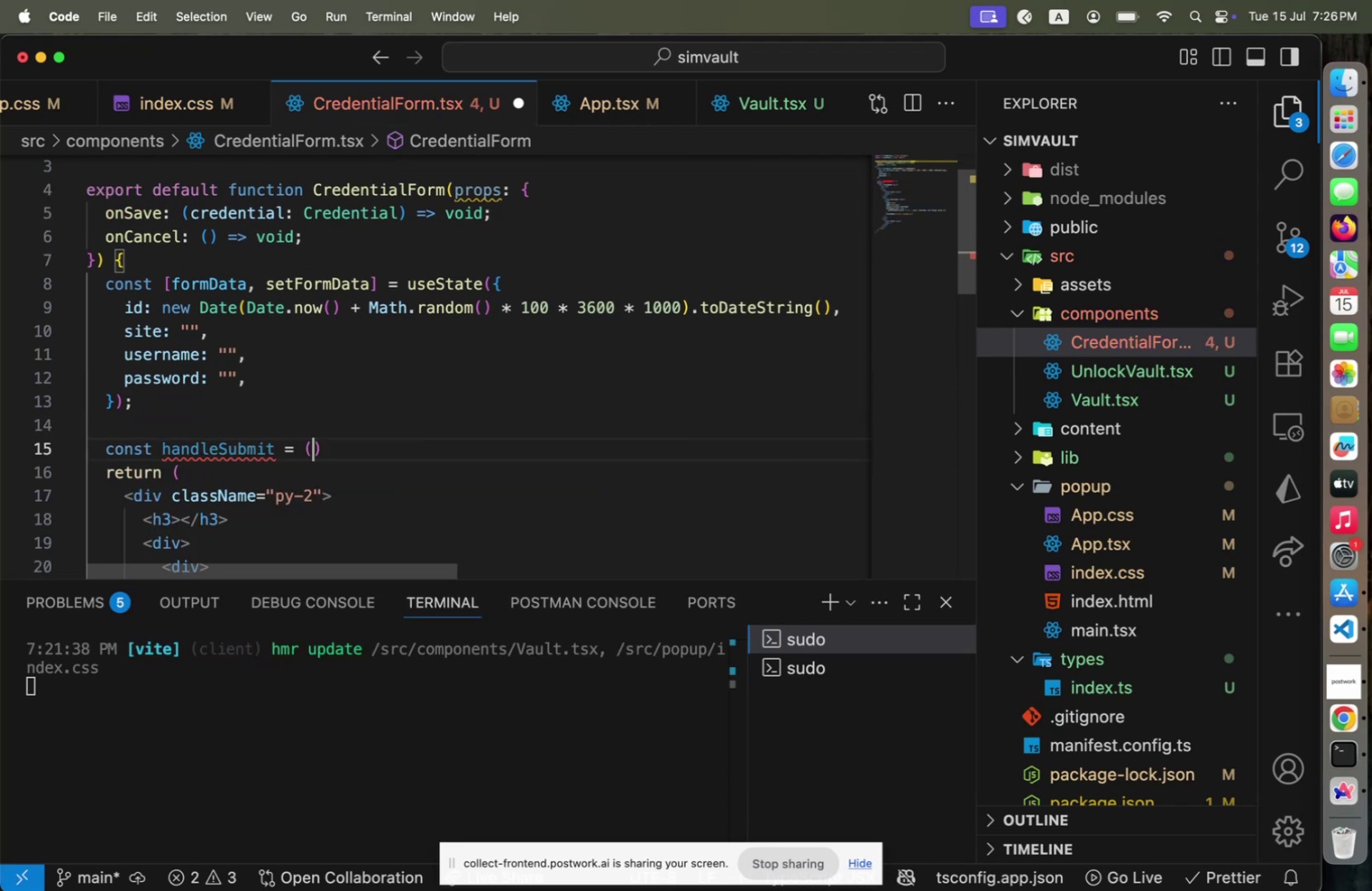 
key(ArrowLeft)
 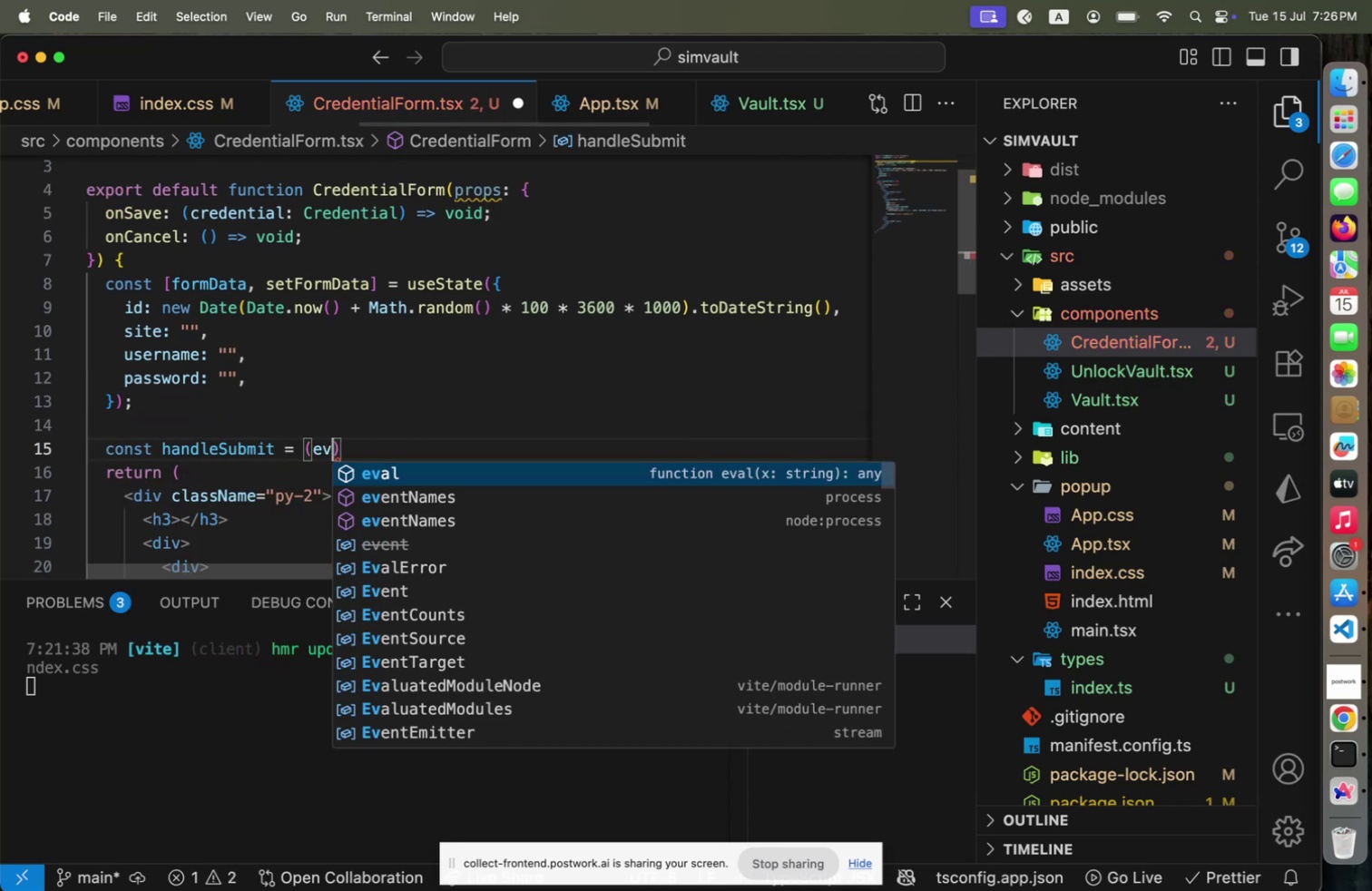 
type(evnt)
key(Backspace)
key(Backspace)
type(t: any)
 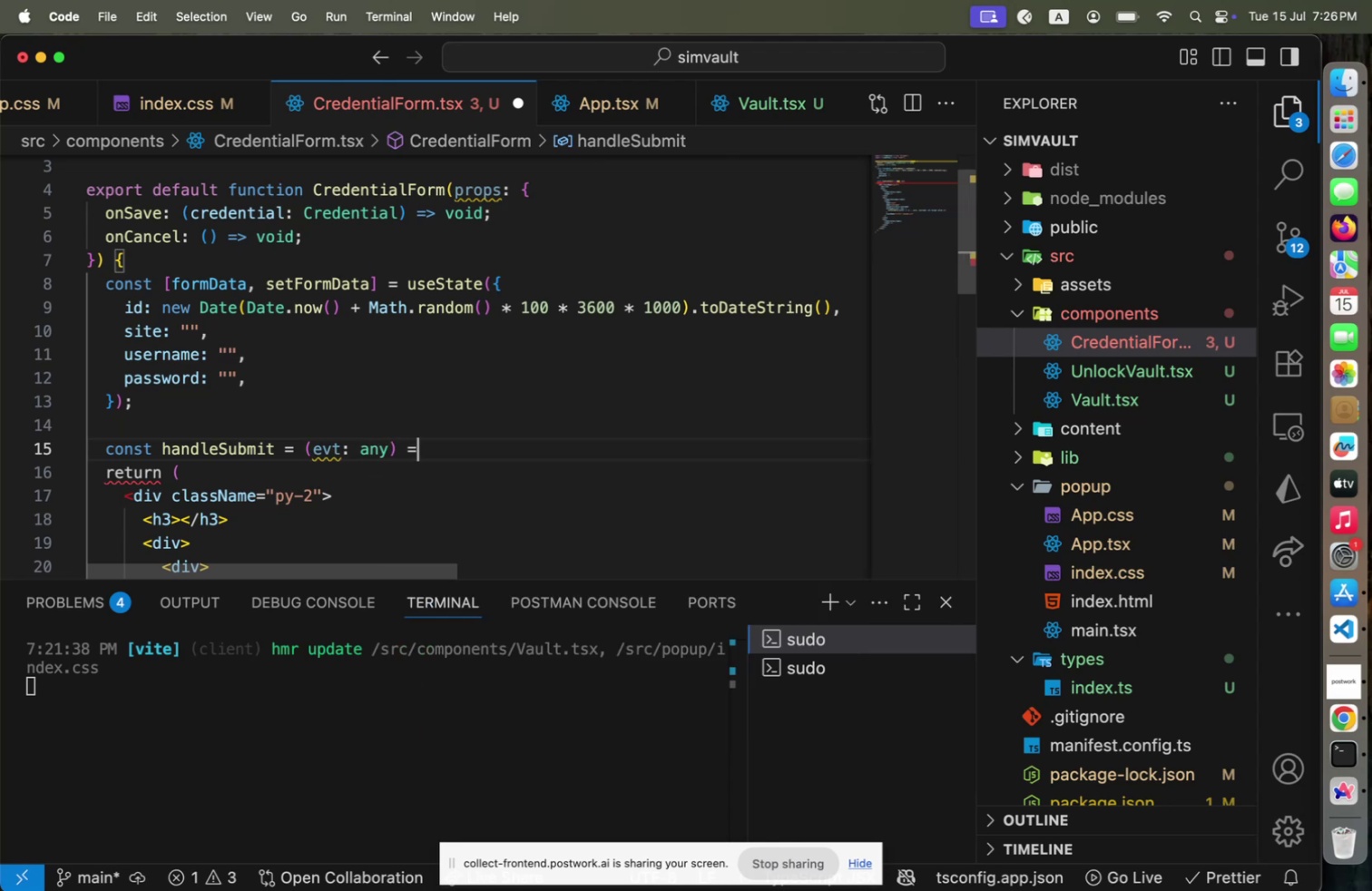 
 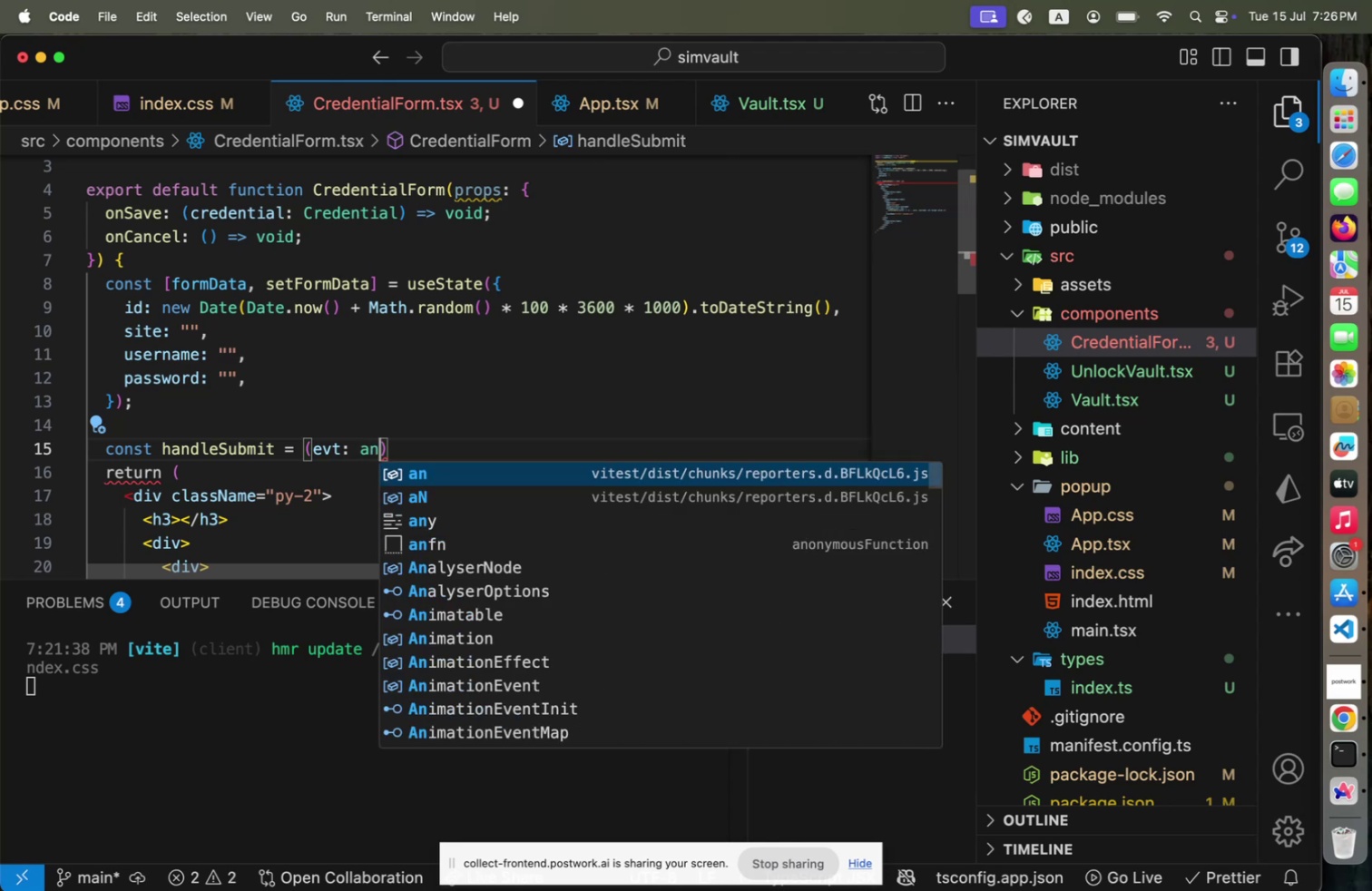 
key(ArrowRight)
 